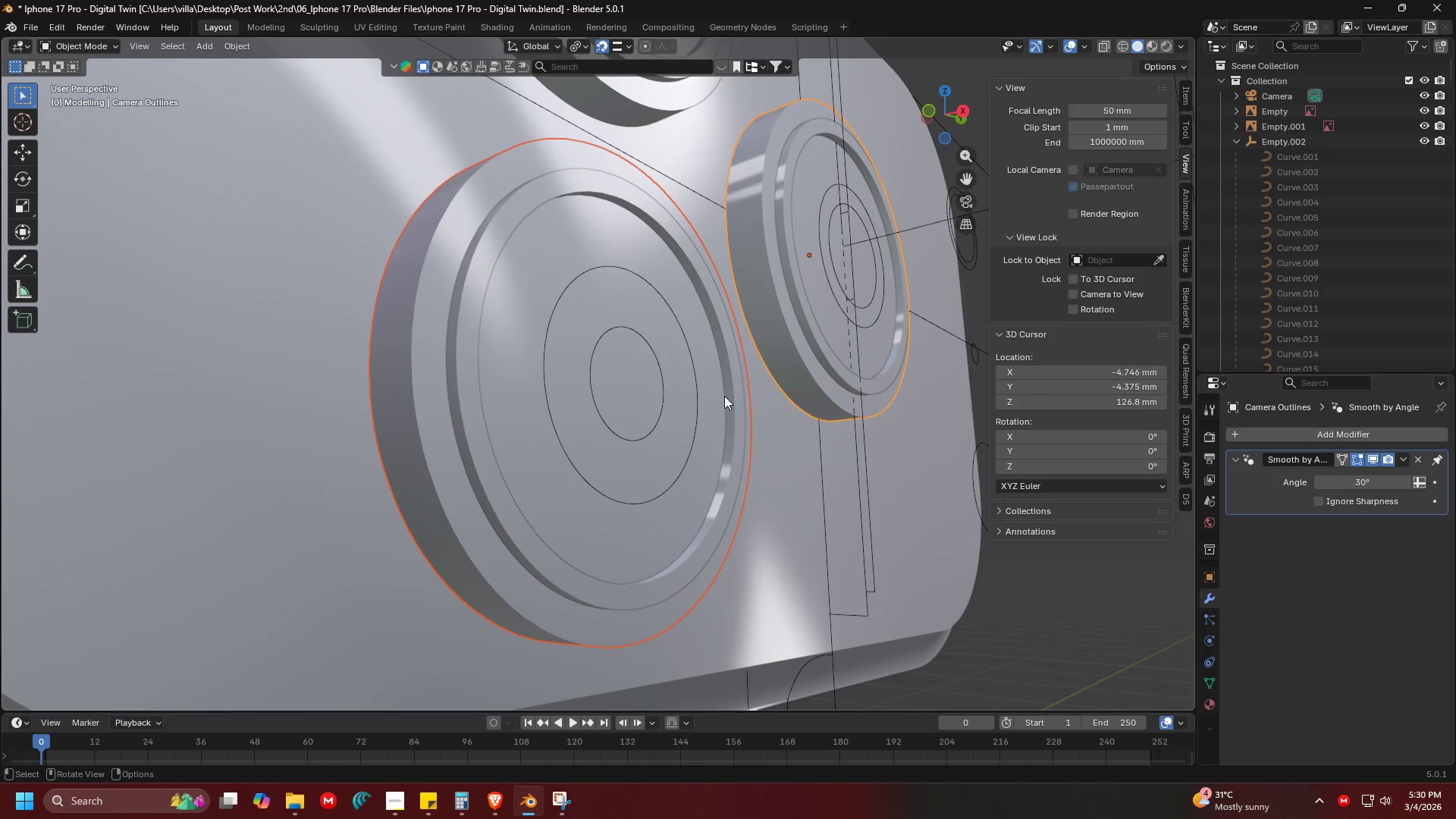 
key(Tab)
 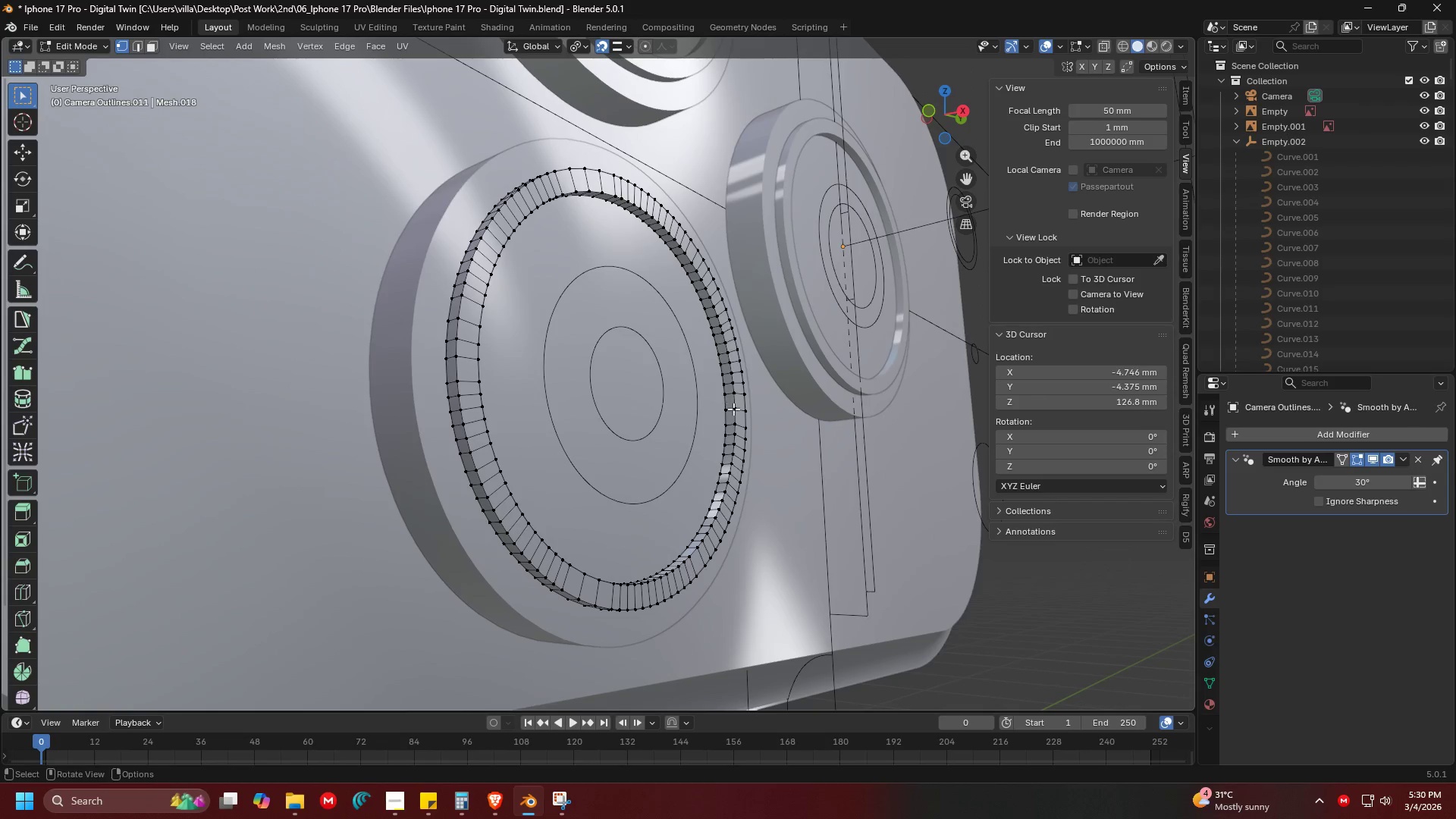 
hold_key(key=AltLeft, duration=0.47)
left_click([733, 415])
 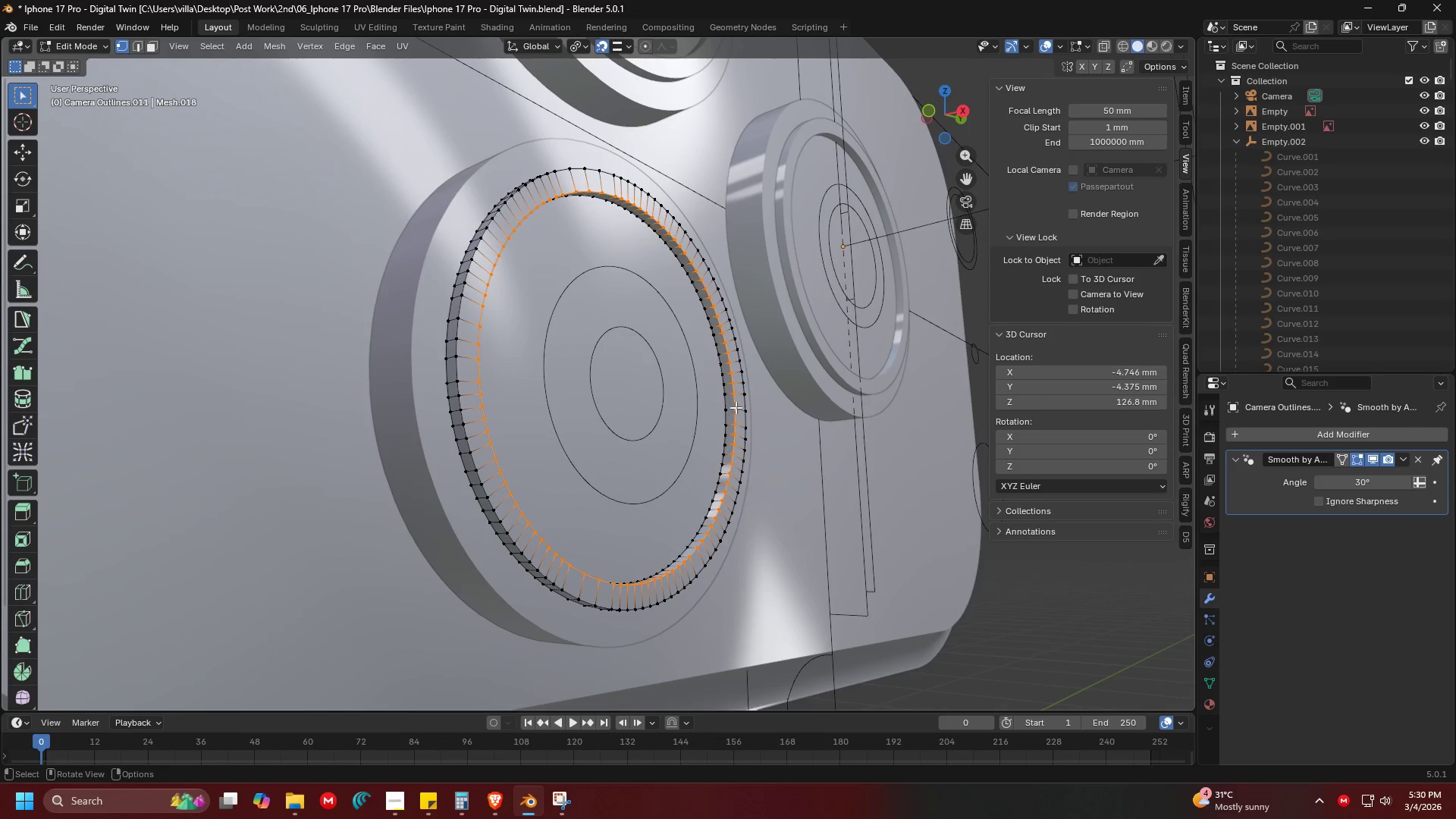 
key(Shift+ShiftLeft)
 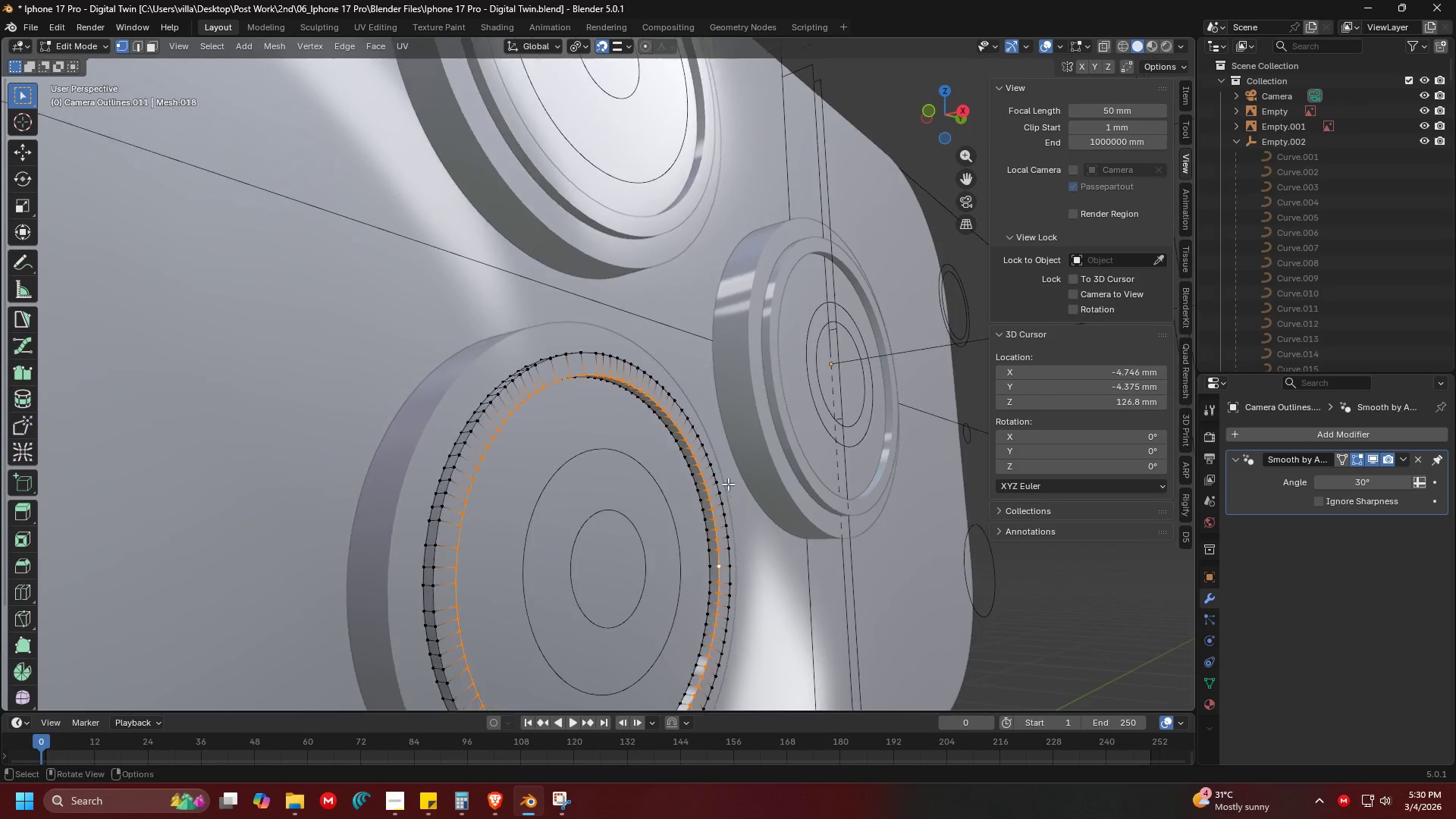 
key(Tab)
 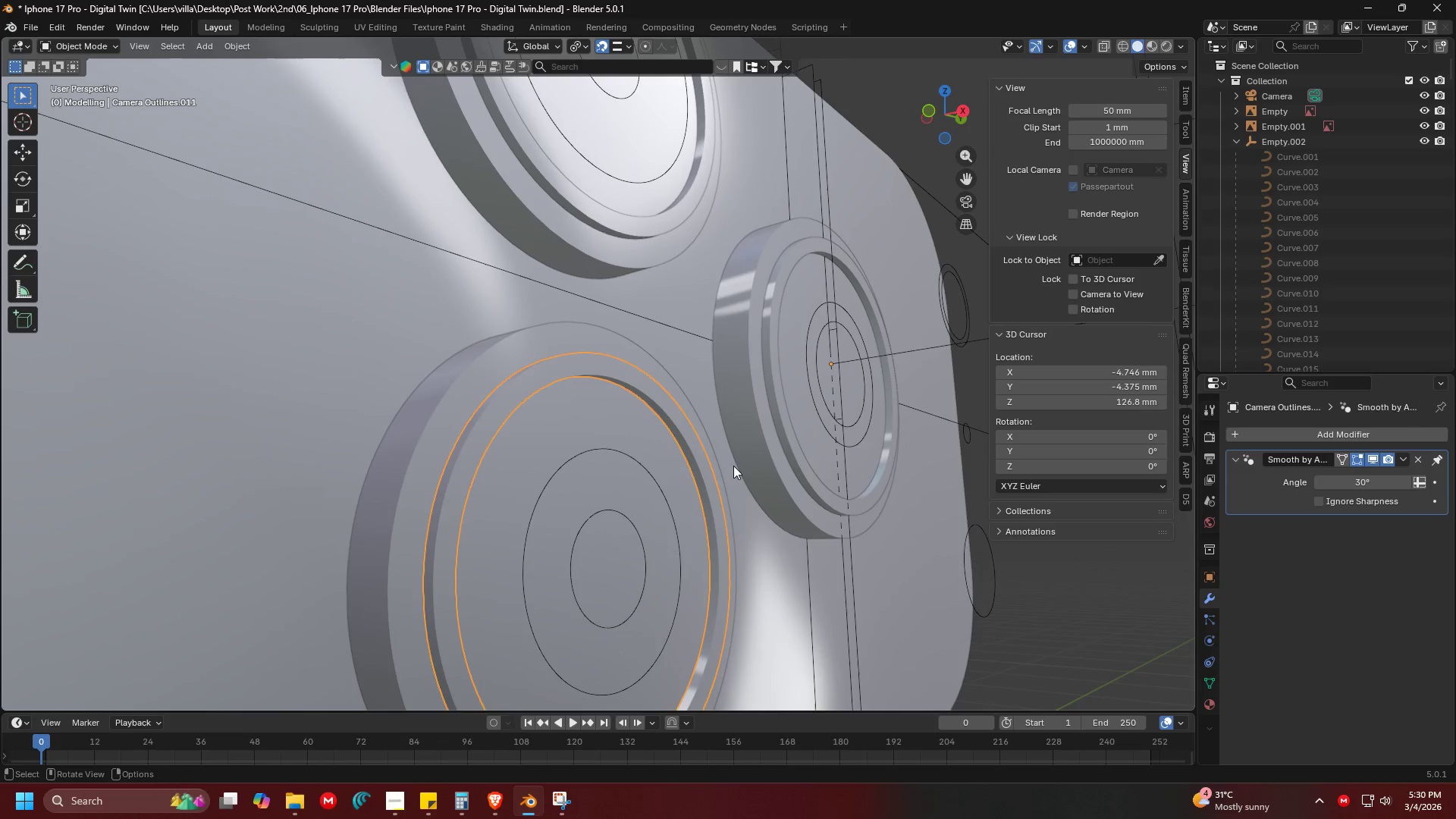 
hold_key(key=ShiftLeft, duration=1.5)
left_click([773, 387])
 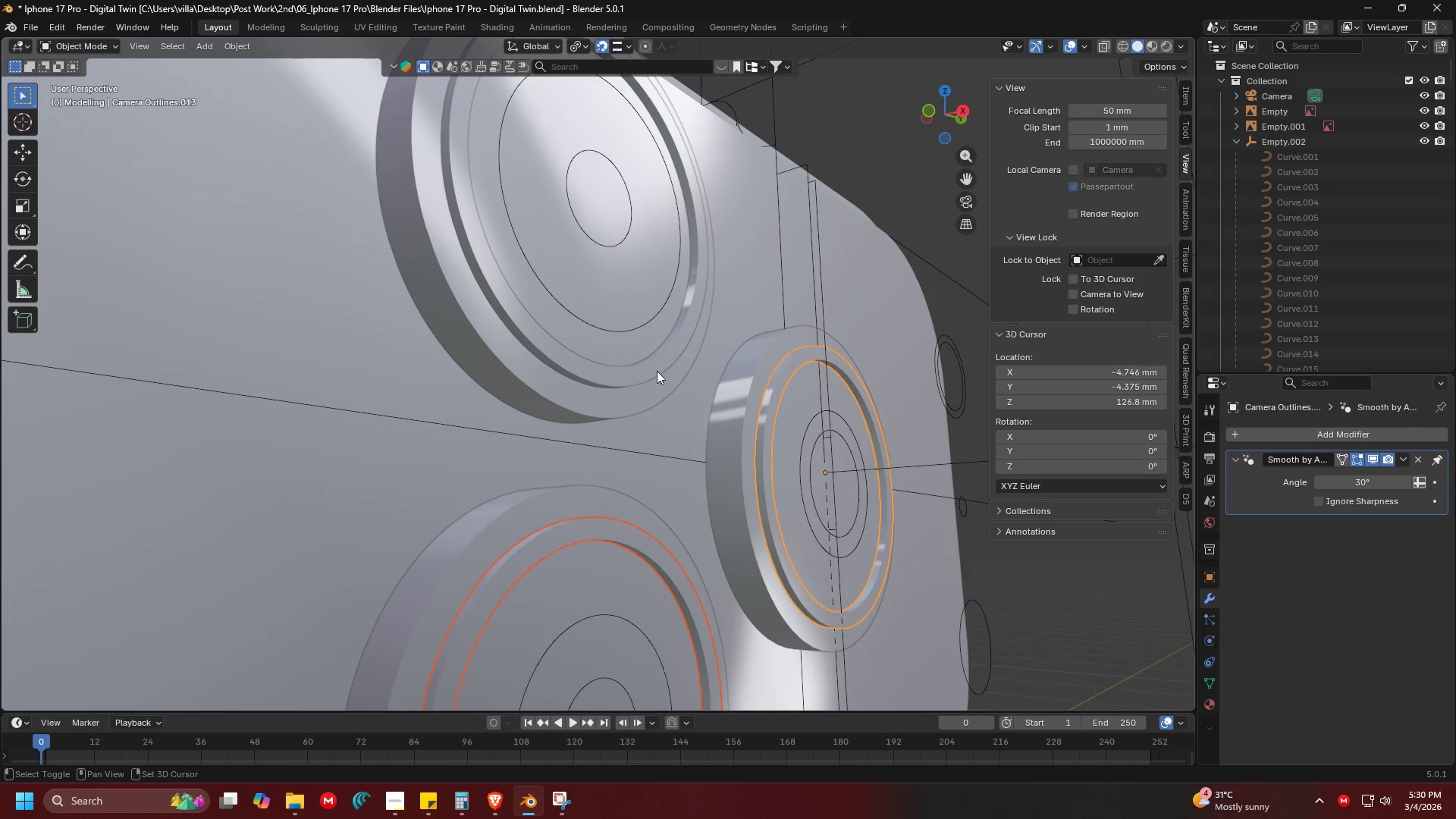 
left_click([660, 358])
 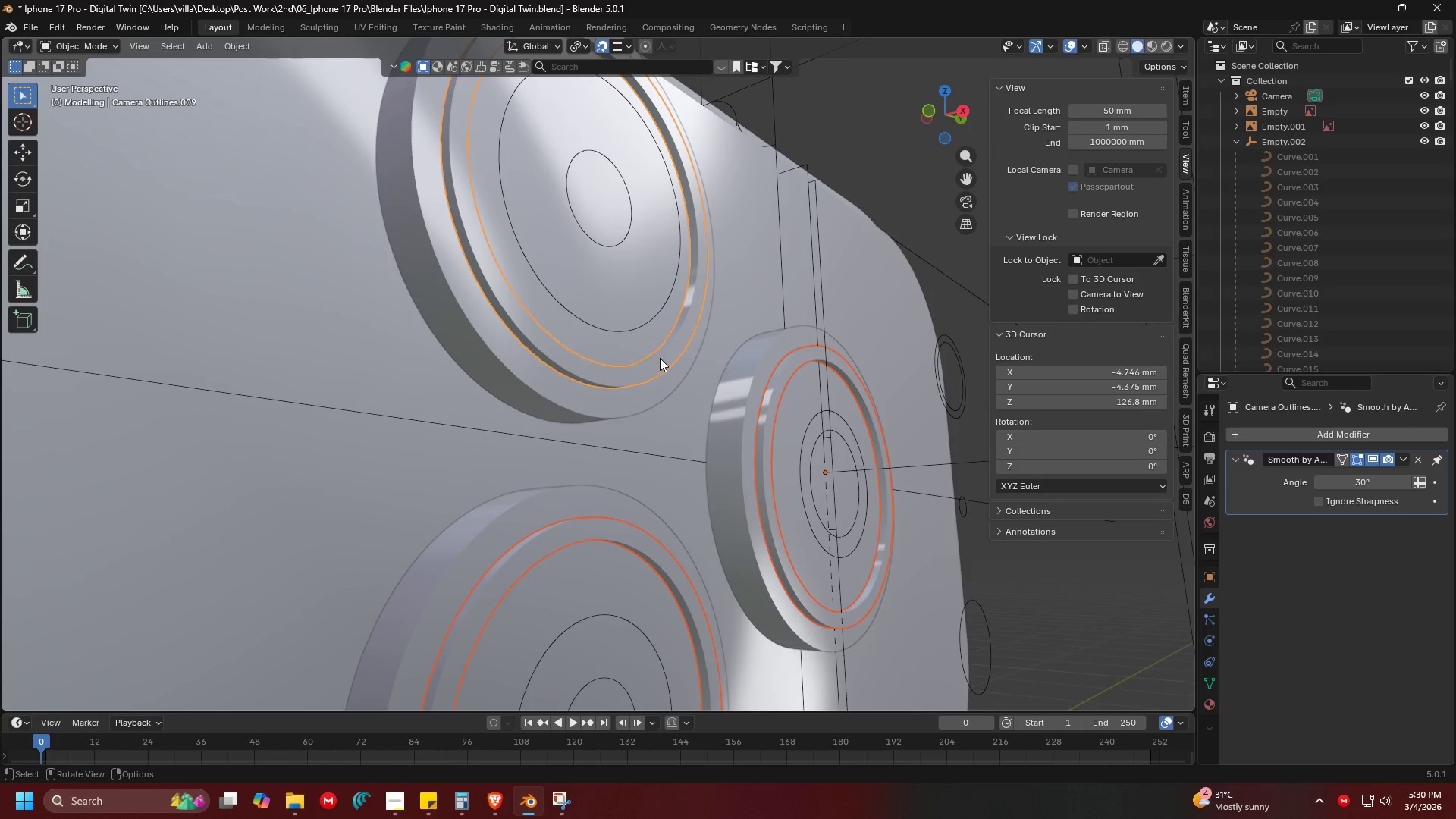 
key(Tab)
 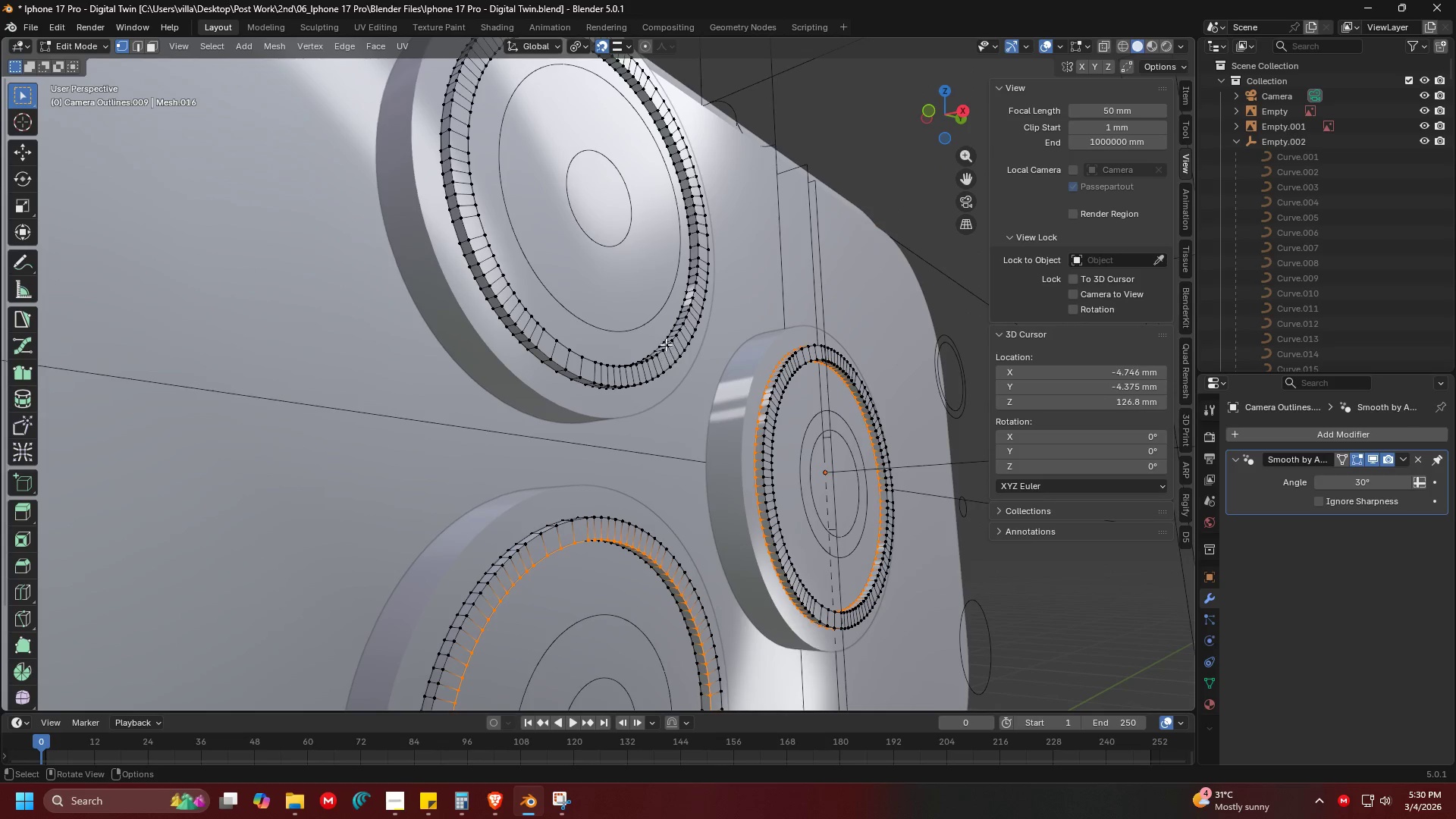 
hold_key(key=AltLeft, duration=1.08)
hold_key(key=ShiftLeft, duration=0.72)
left_click([670, 337])
 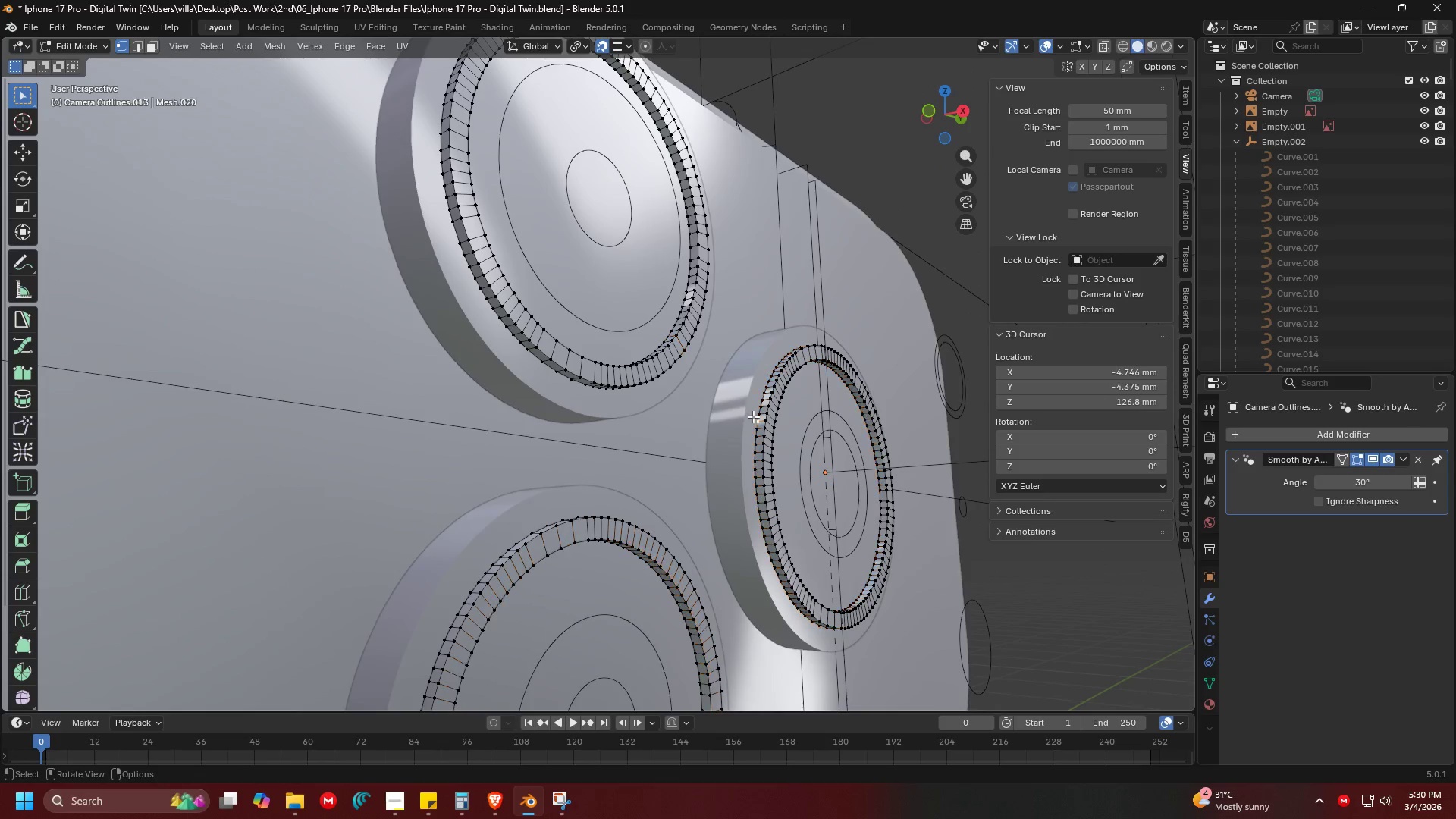 
hold_key(key=AltLeft, duration=1.42)
hold_key(key=ShiftLeft, duration=0.62)
left_click([679, 587])
 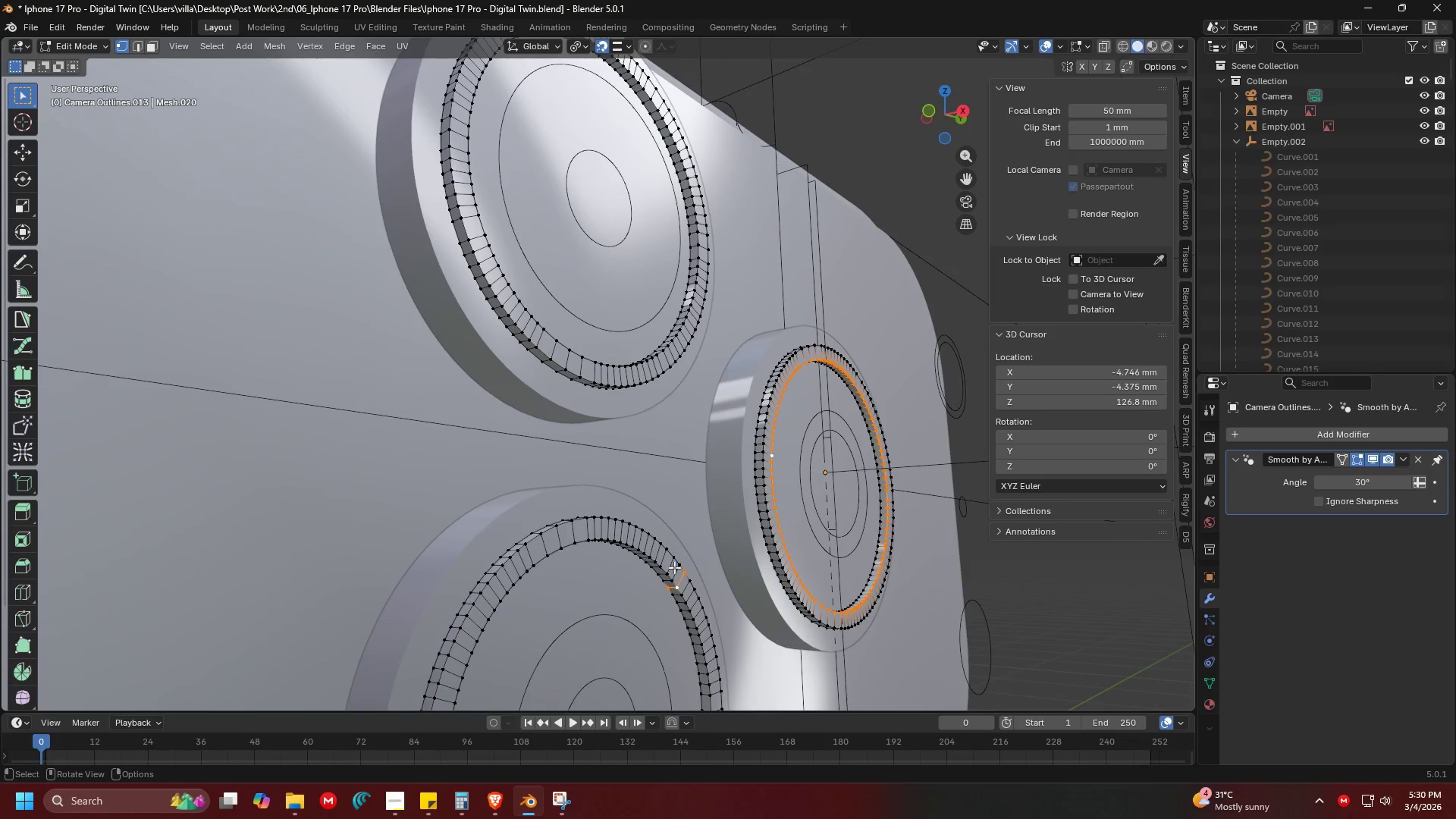 
key(Control+ControlLeft)
 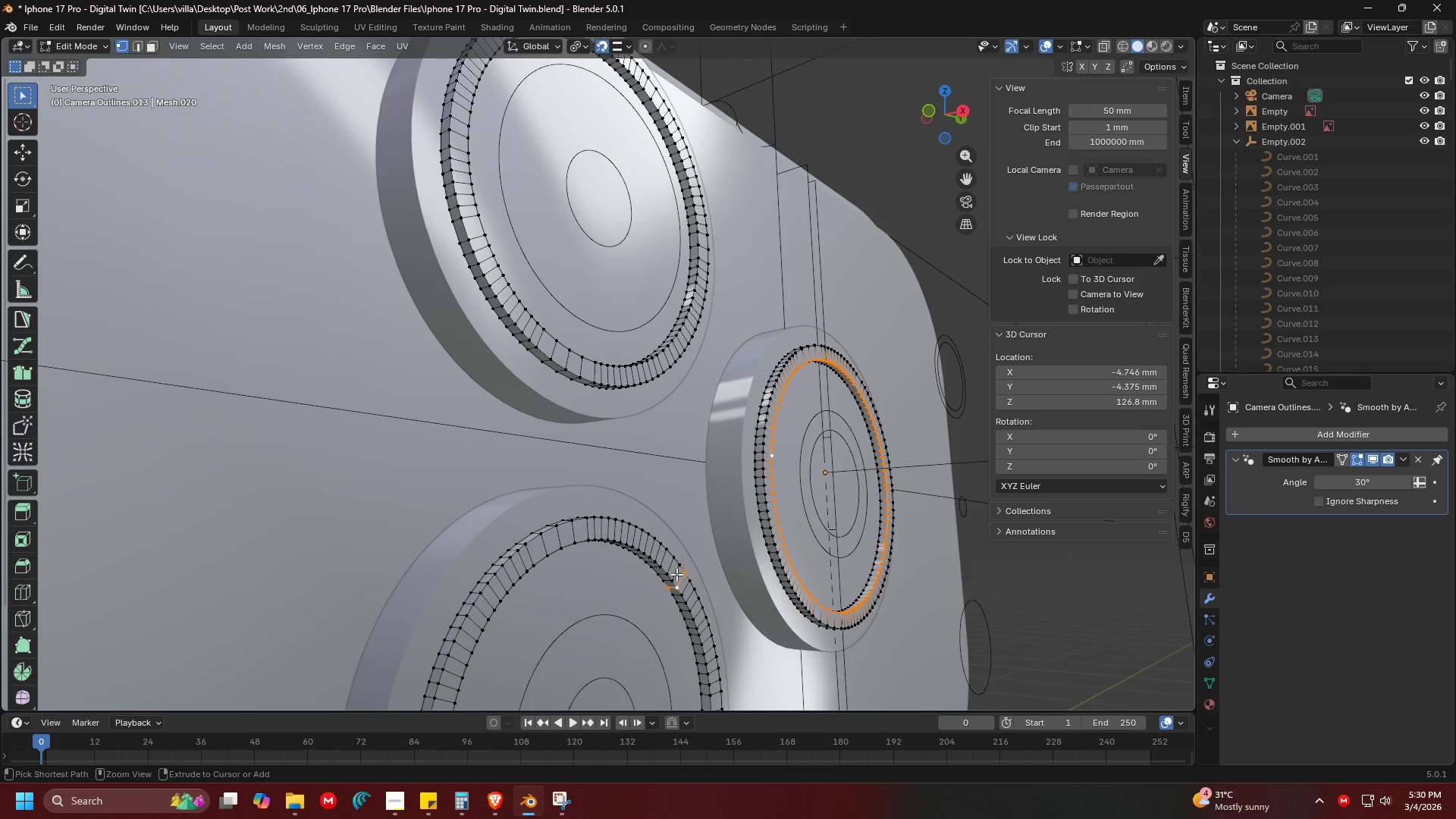 
key(Control+Z)
 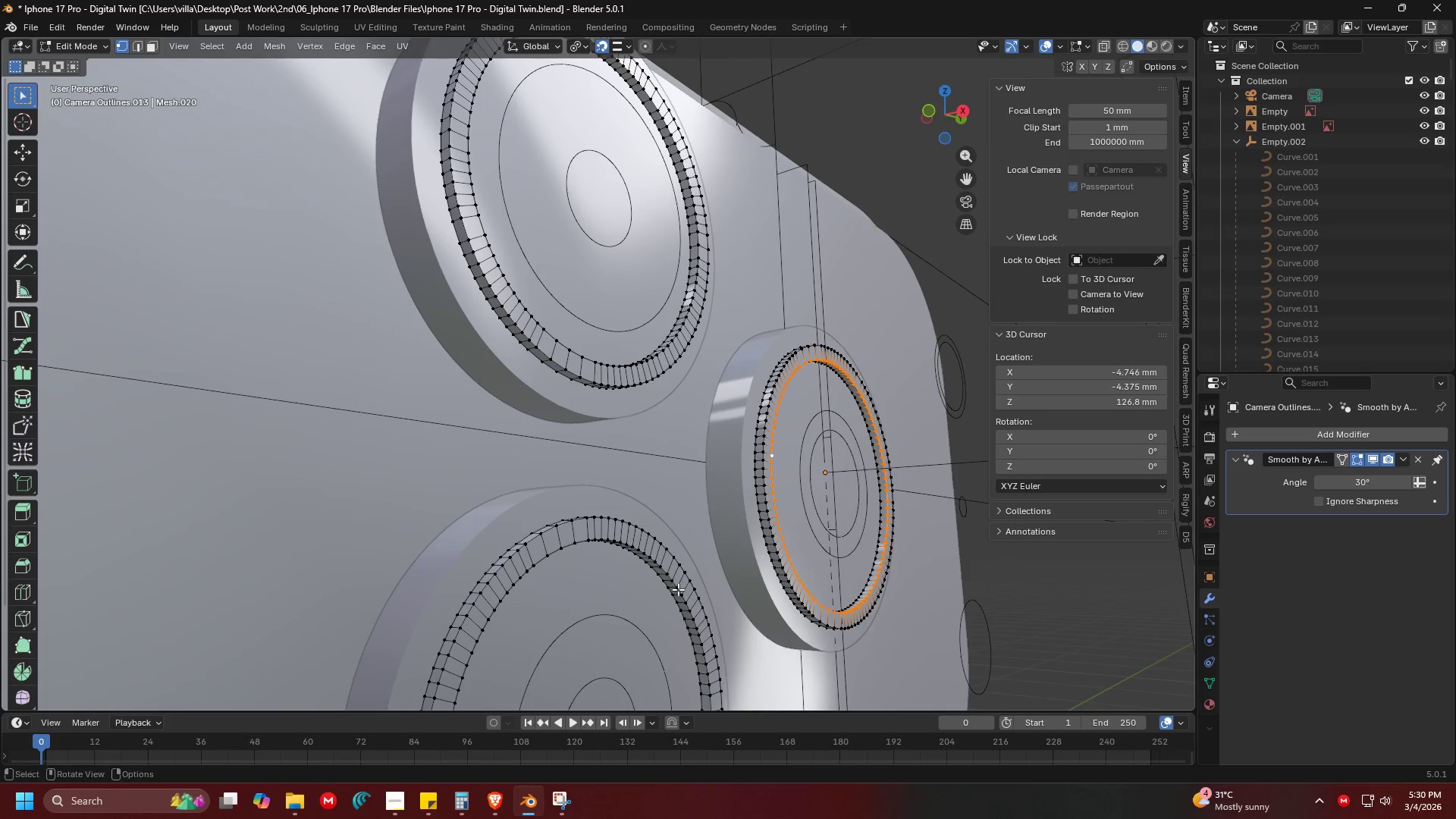 
hold_key(key=ShiftLeft, duration=0.66)
hold_key(key=AltLeft, duration=0.64)
left_click([675, 582])
 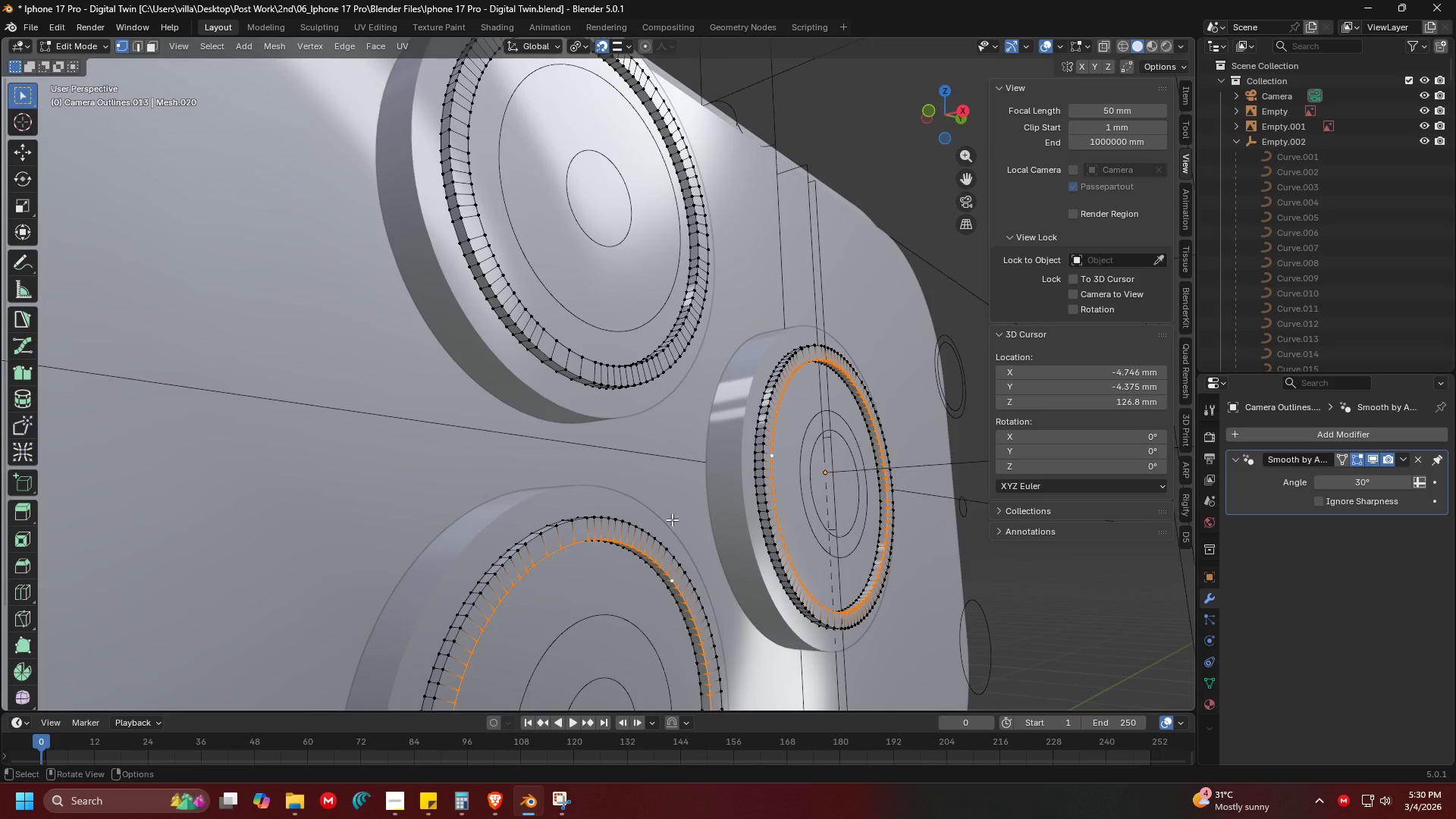 
hold_key(key=ShiftLeft, duration=1.52)
hold_key(key=AltLeft, duration=1.41)
left_click([668, 348])
 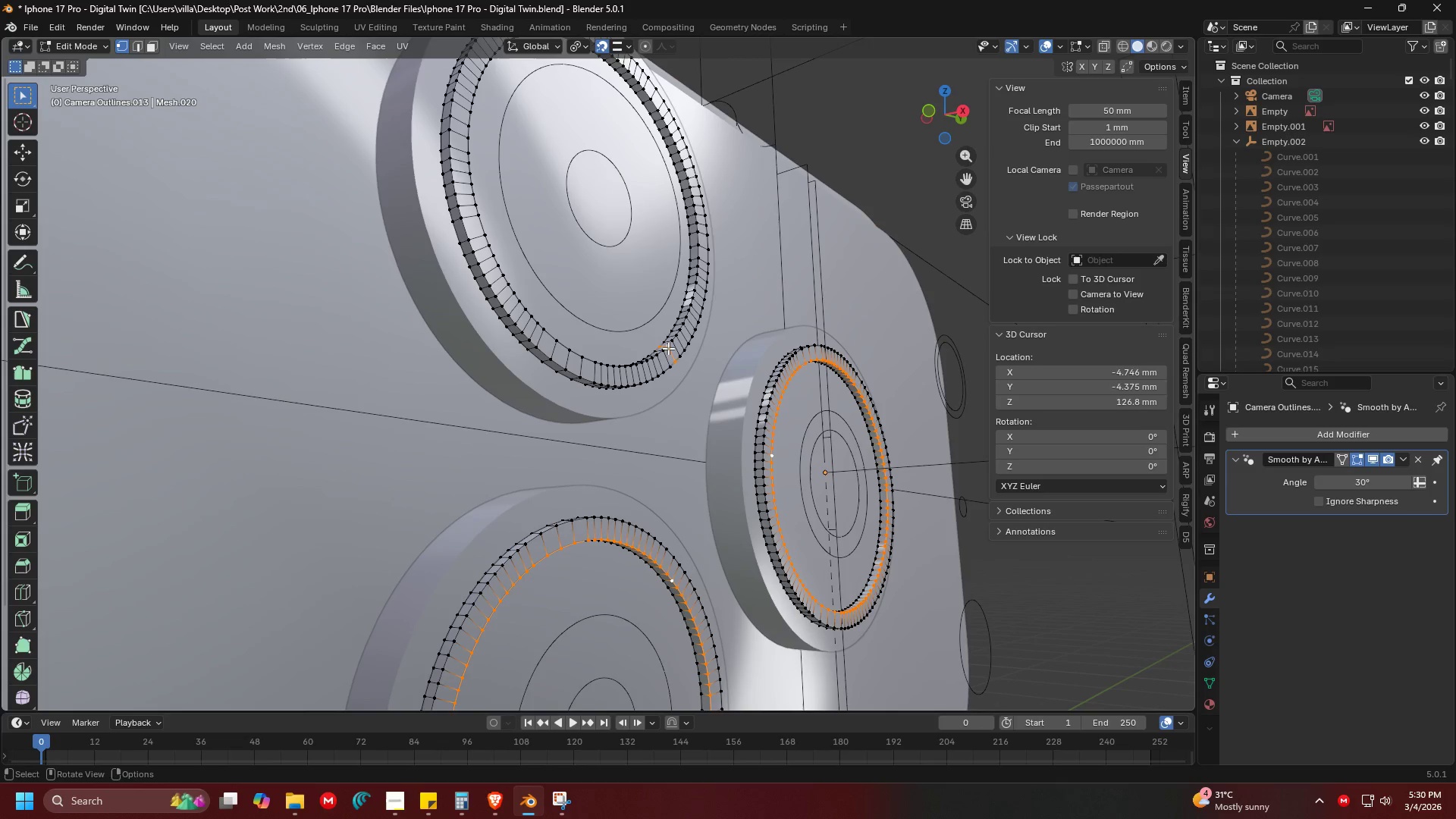 
key(Control+ControlLeft)
 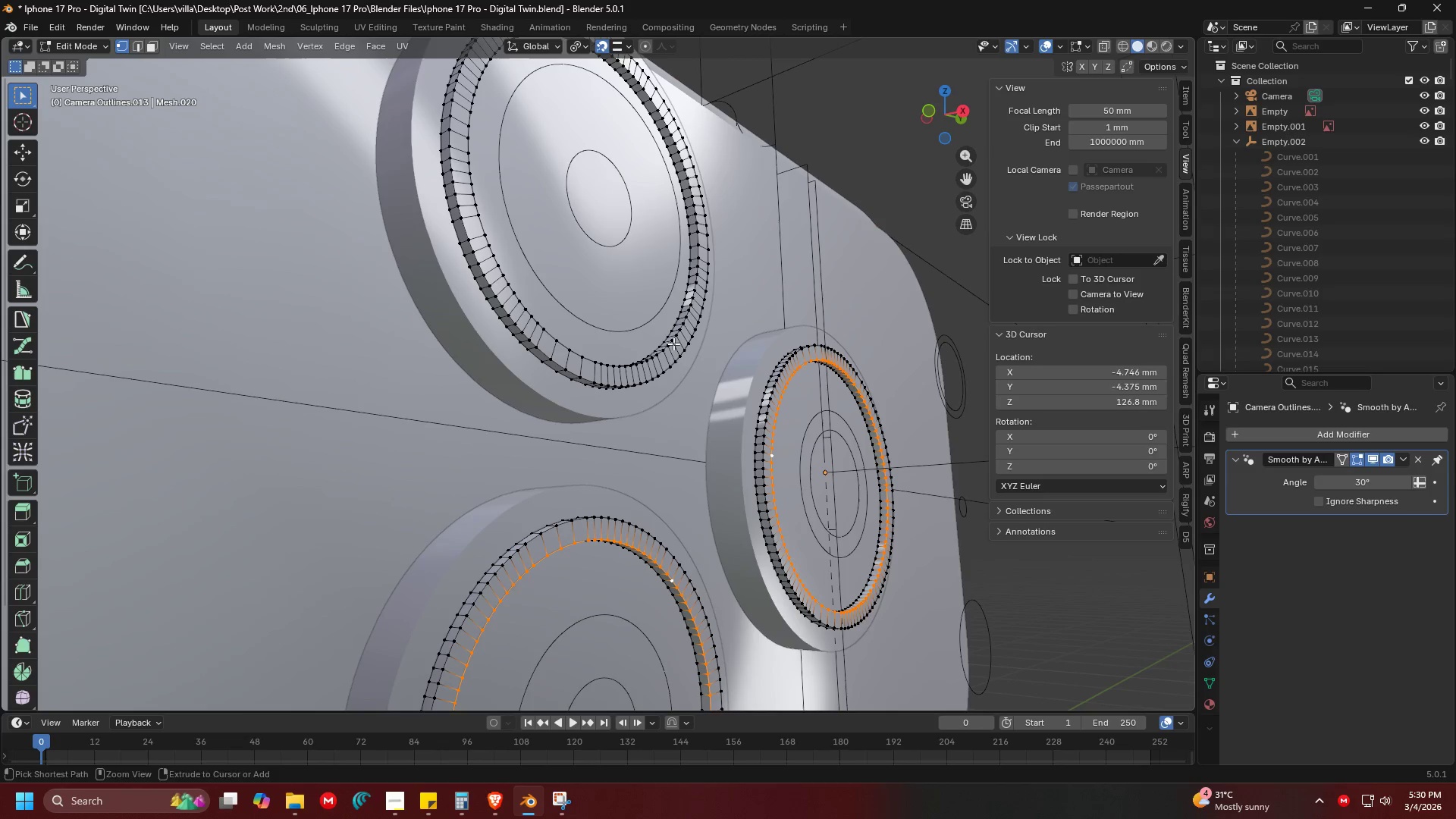 
key(Control+Z)
 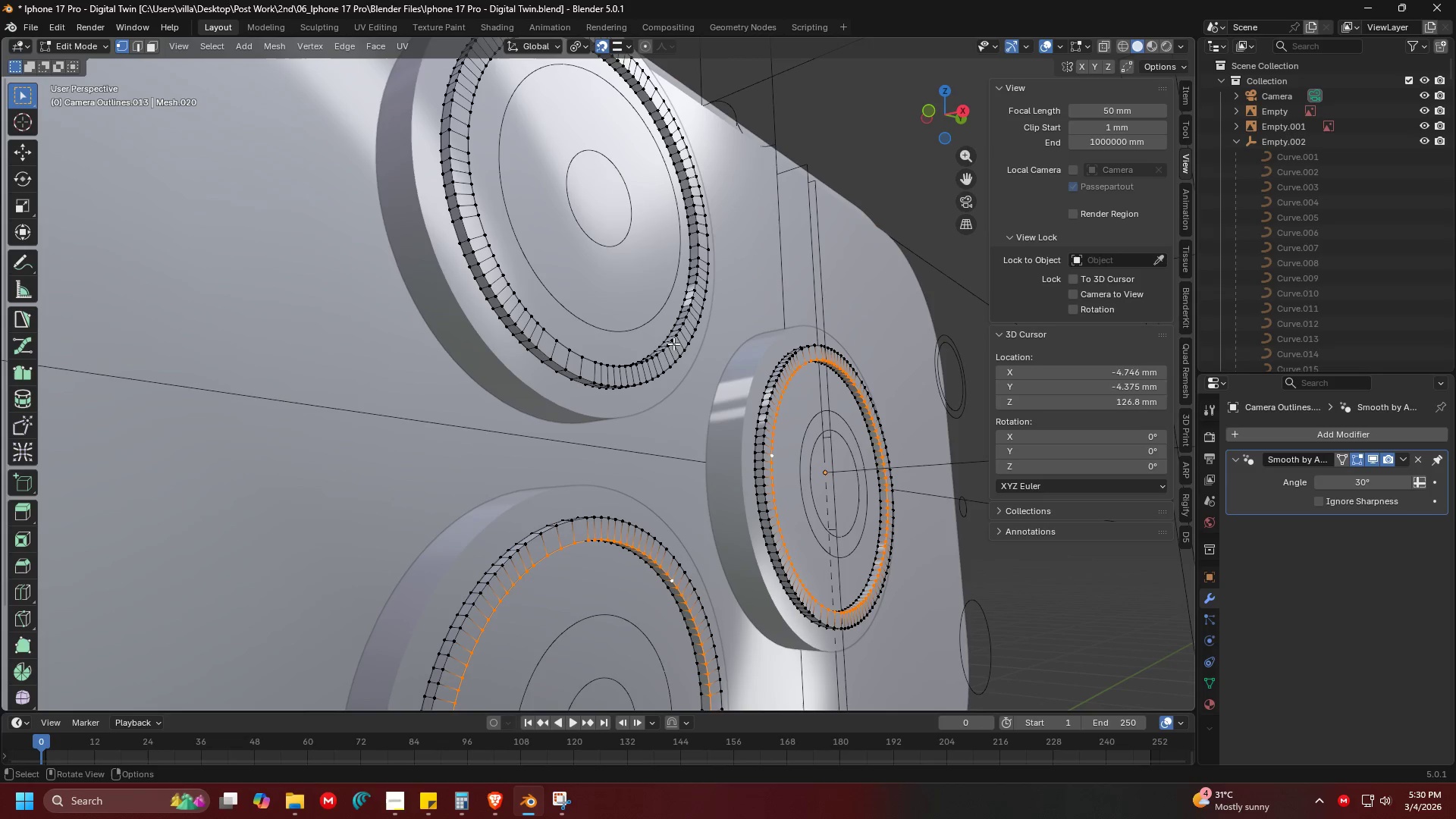 
hold_key(key=ShiftLeft, duration=0.55)
hold_key(key=AltLeft, duration=0.59)
left_click([670, 341])
 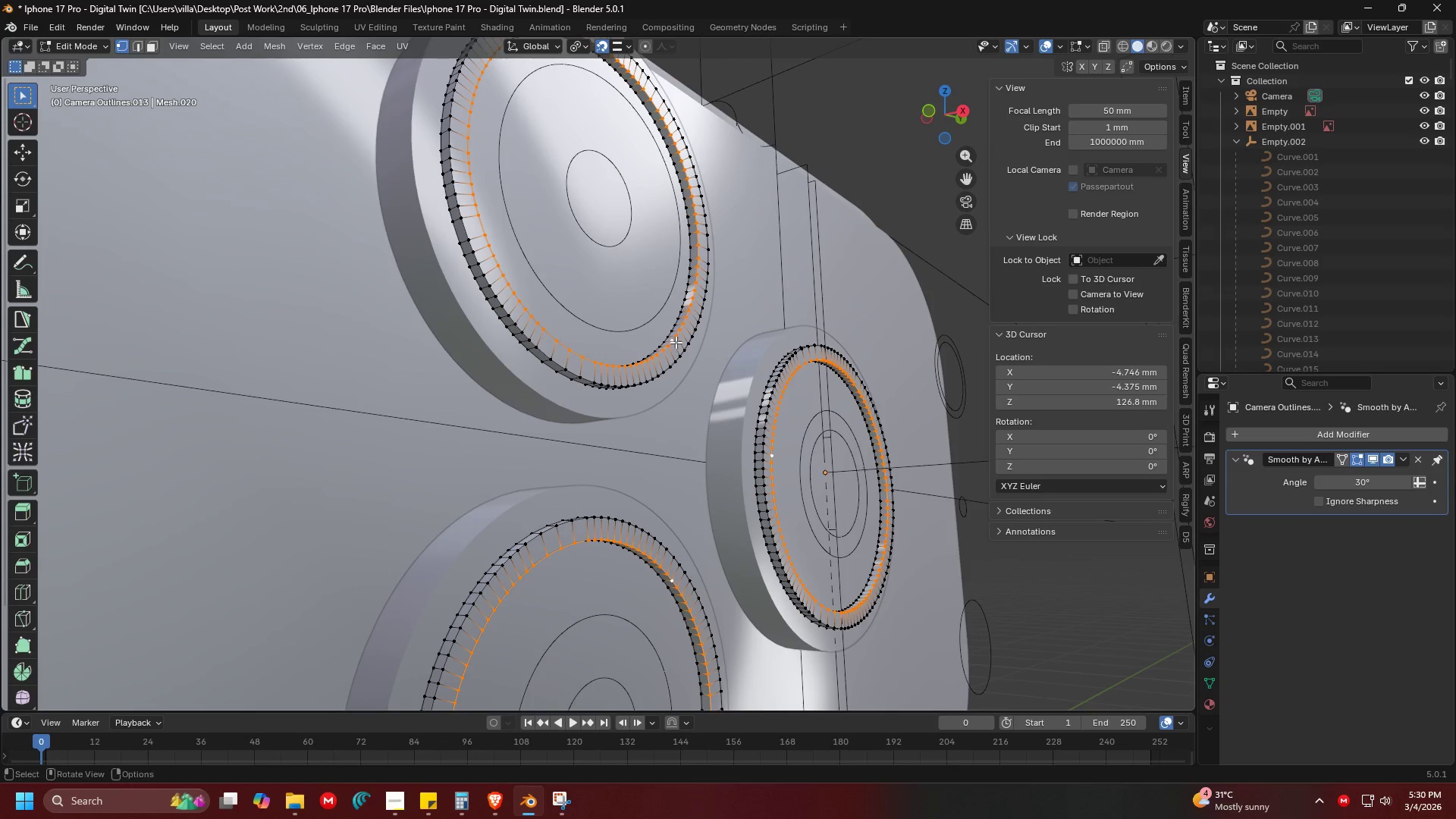 
key(Shift+ShiftLeft)
 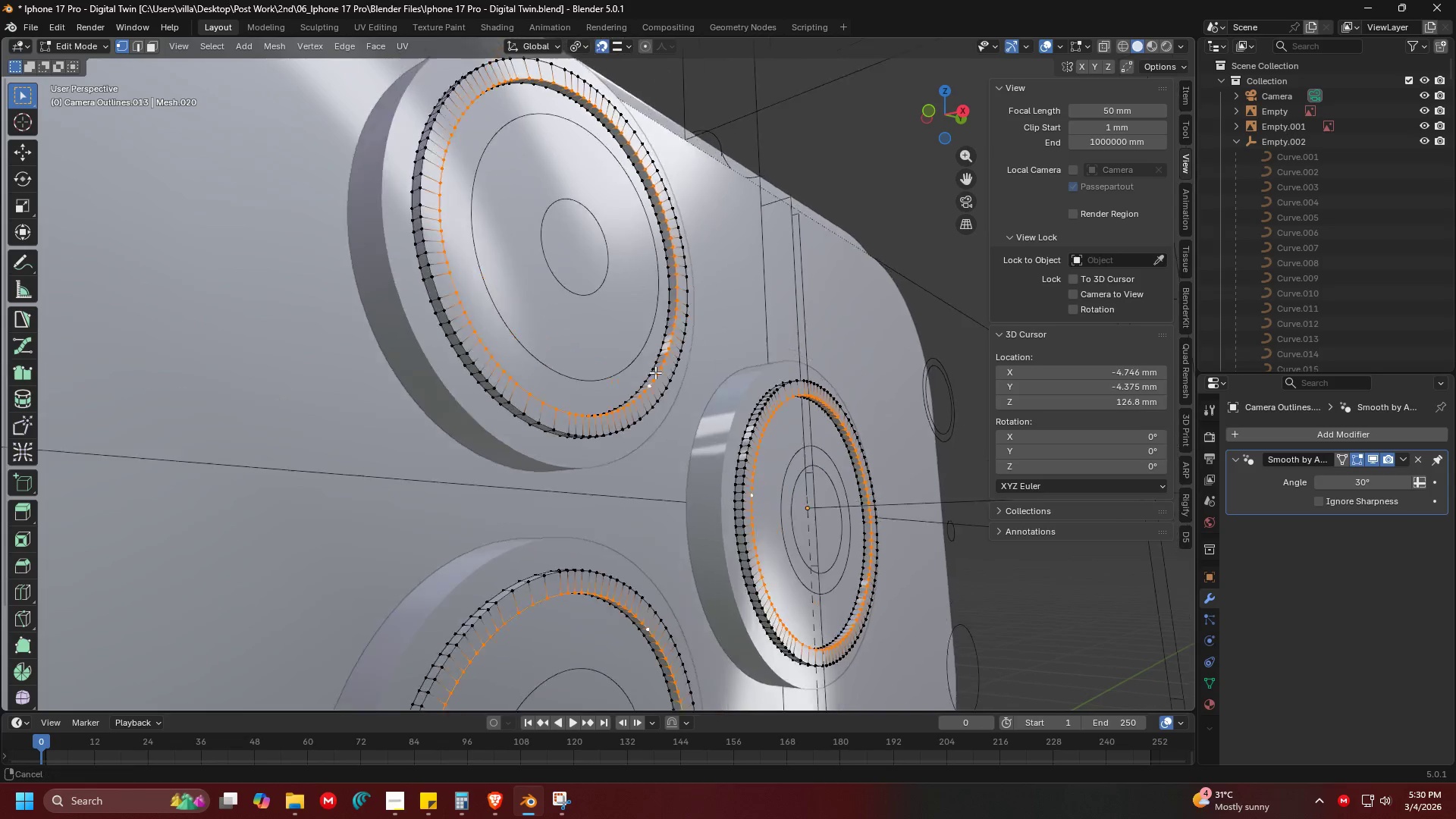 
key(Shift+ShiftLeft)
 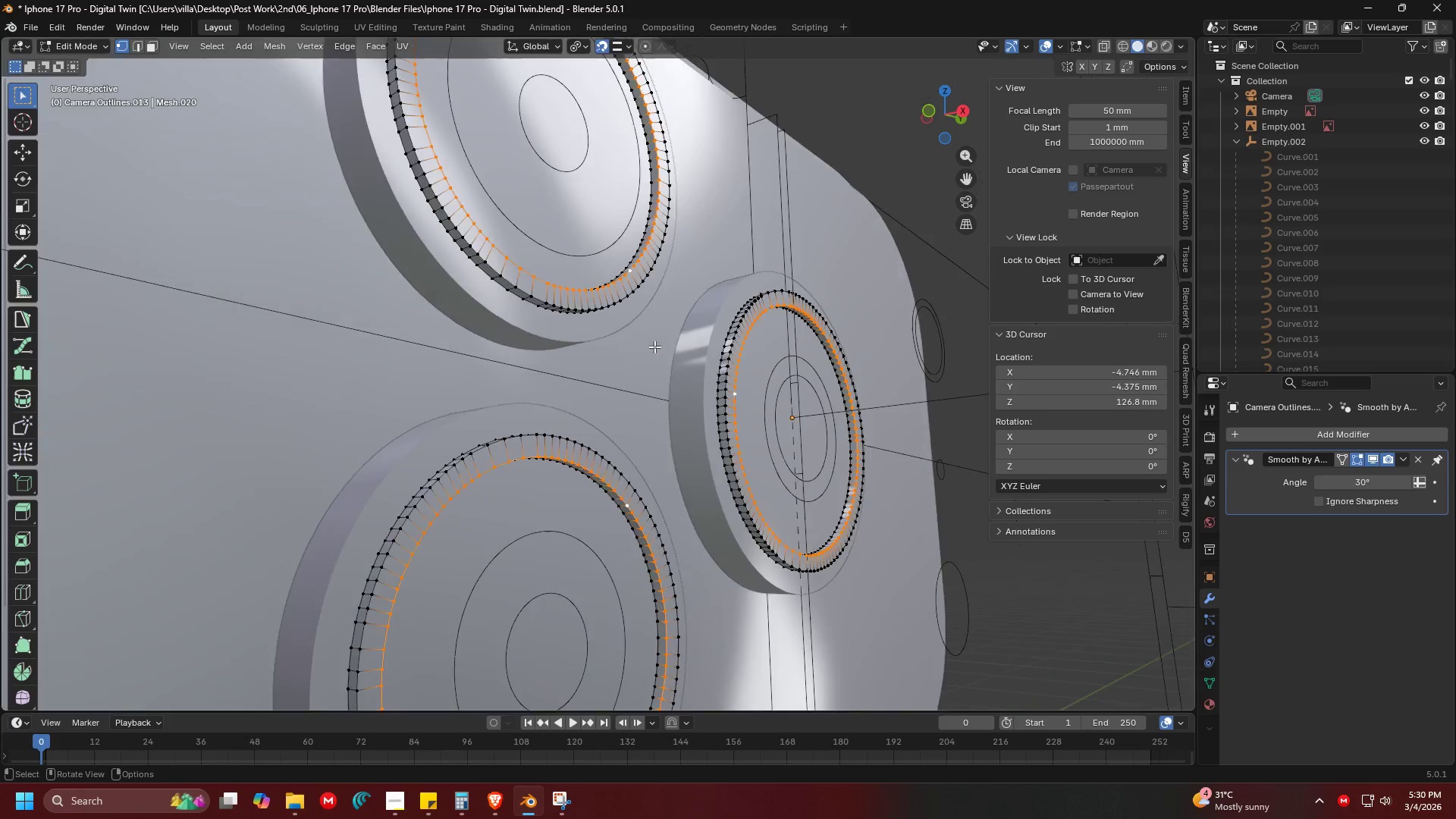 
key(Shift+ShiftLeft)
 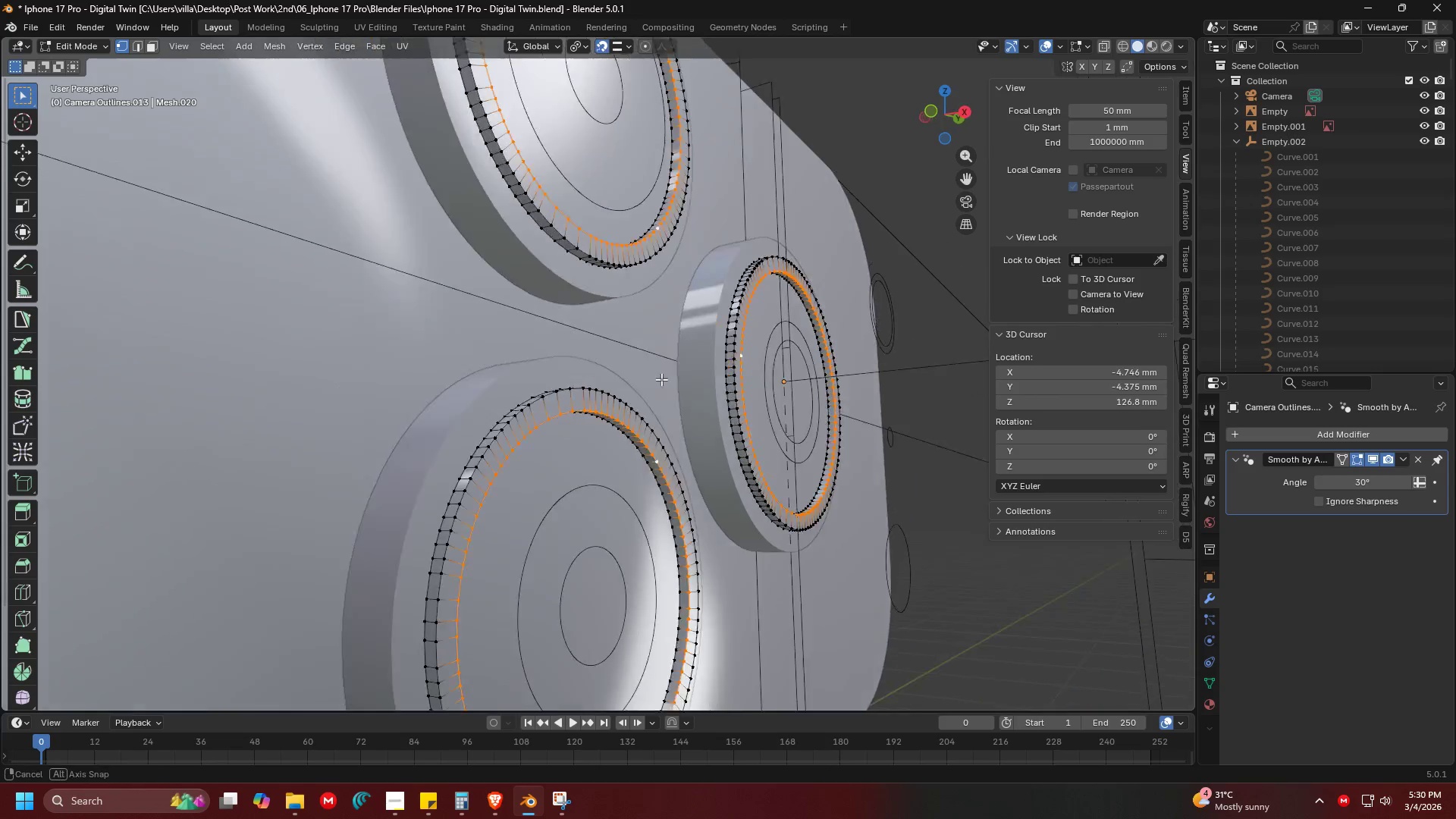 
scroll: coordinate [654, 344], scroll_direction: none, amount: 0.0
 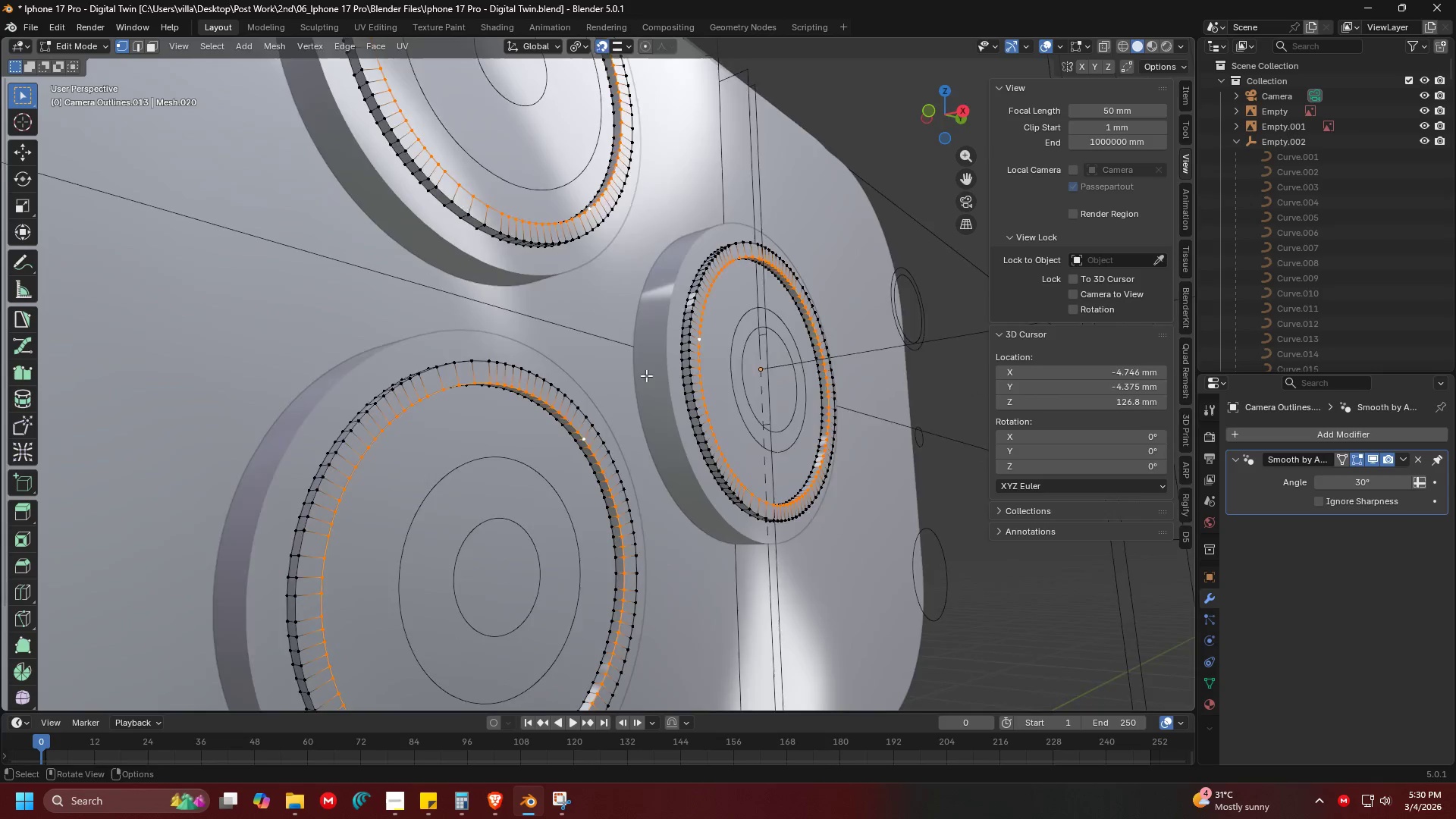 
key(Shift+D)
 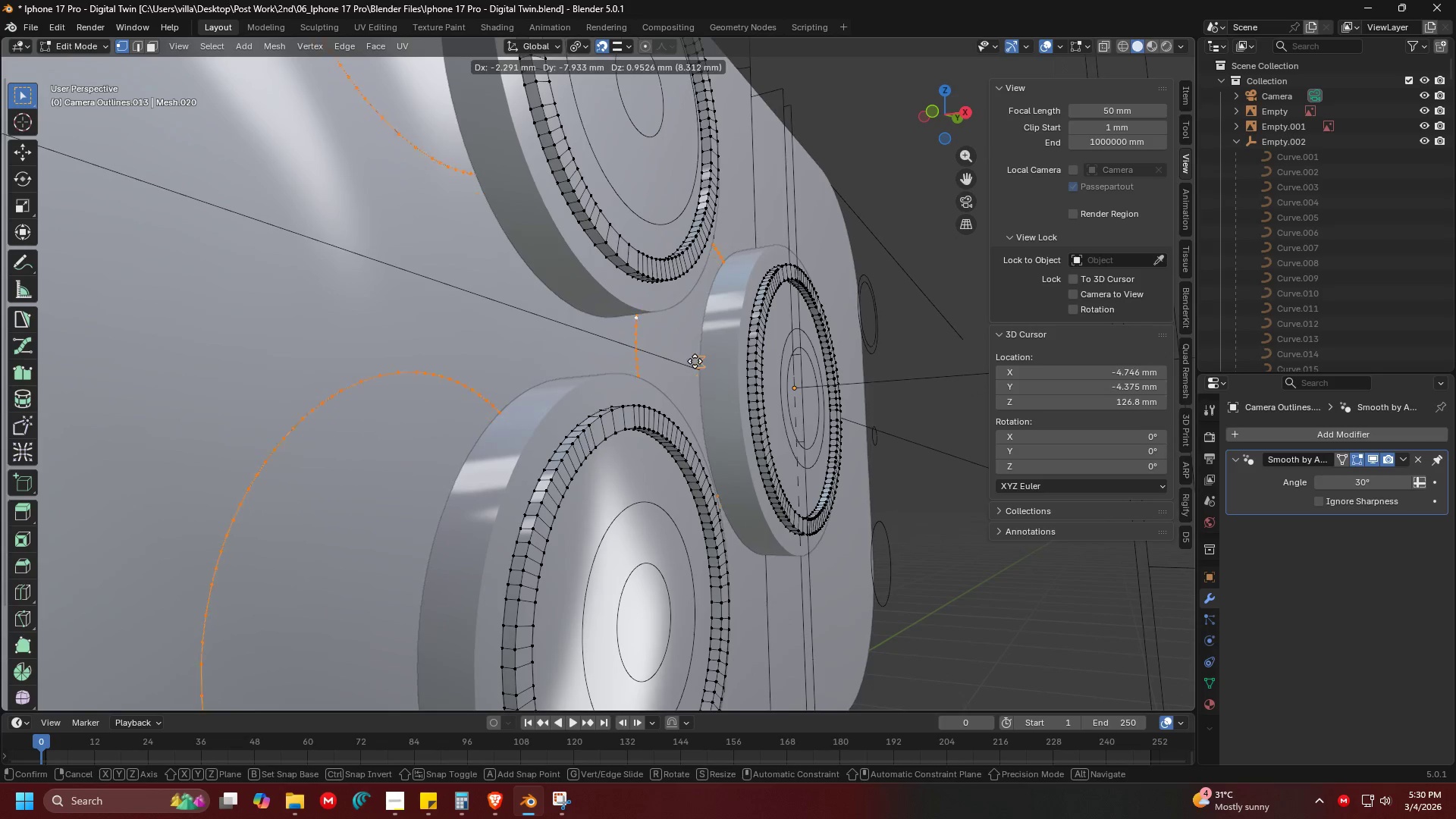 
right_click([695, 361])
 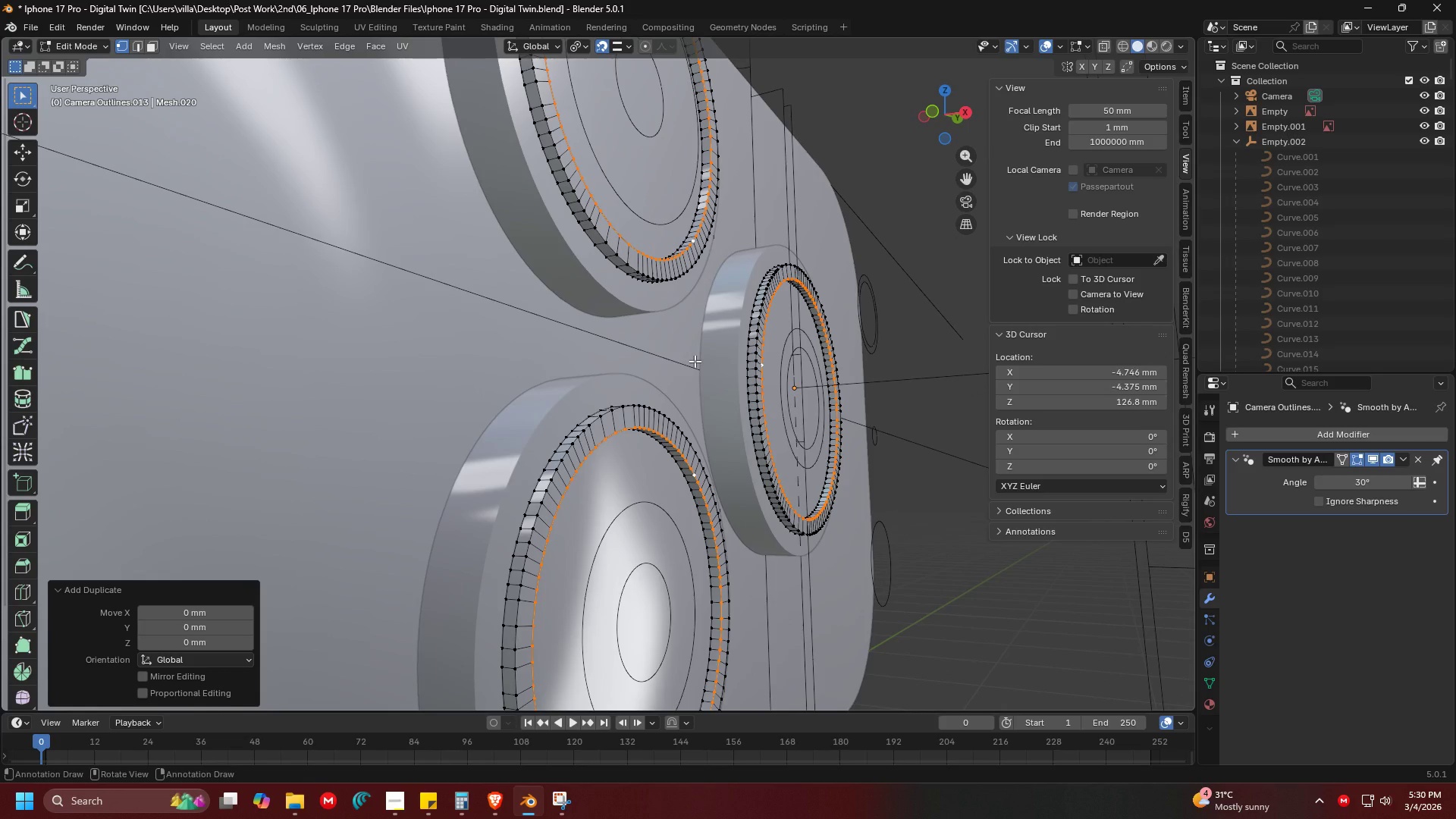 
key(P)
 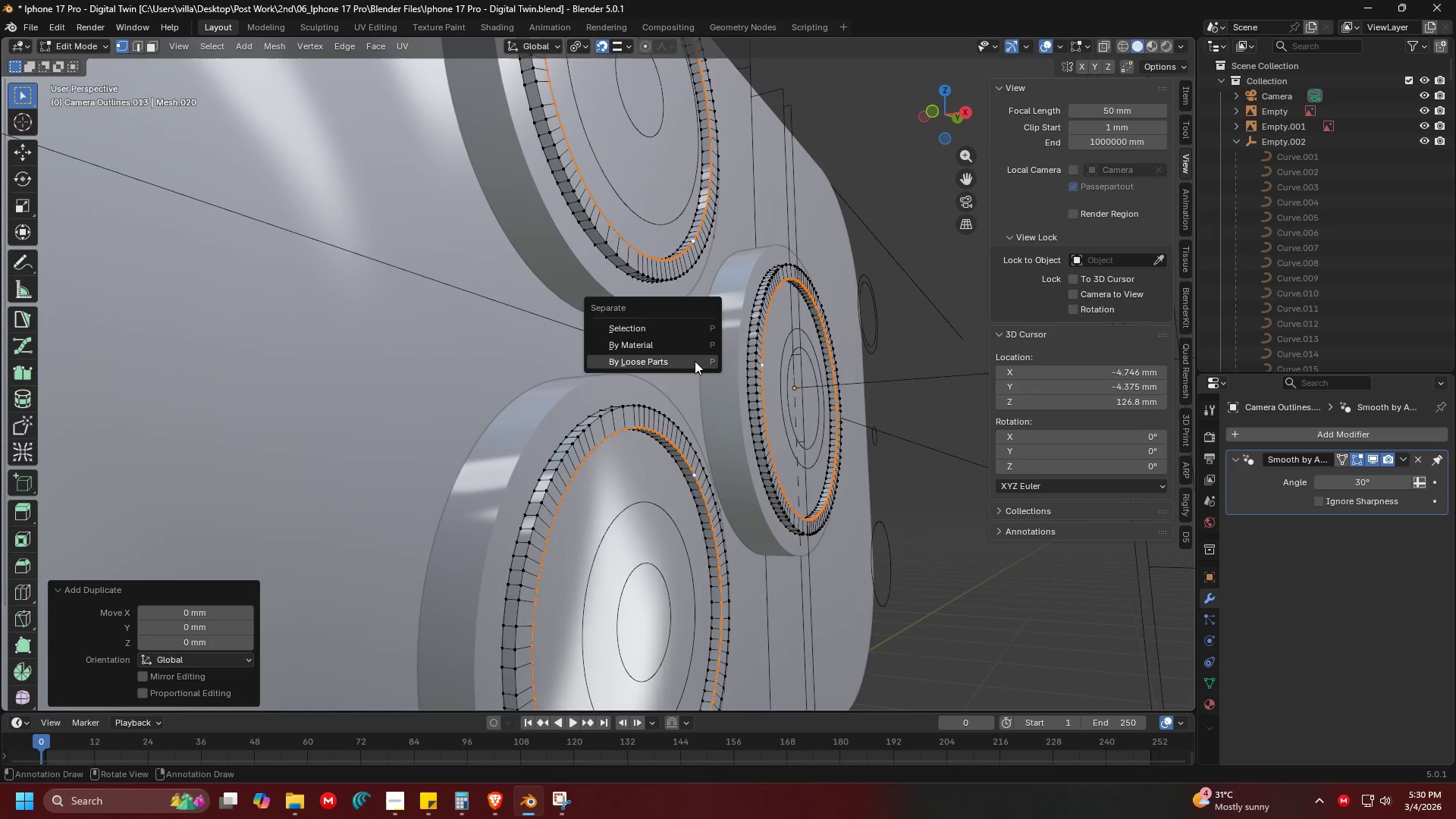 
left_click([695, 361])
 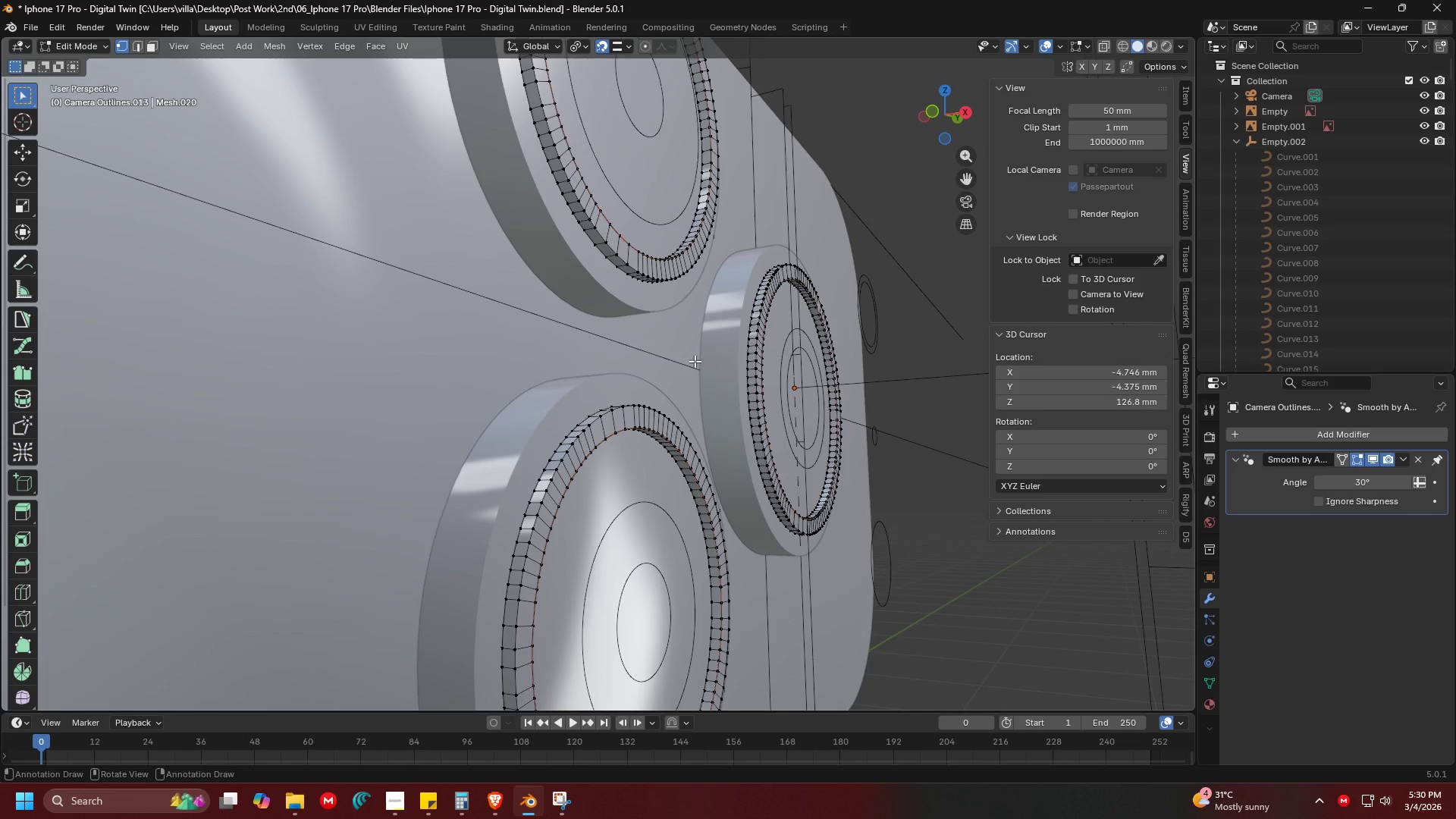 
key(Control+ControlLeft)
 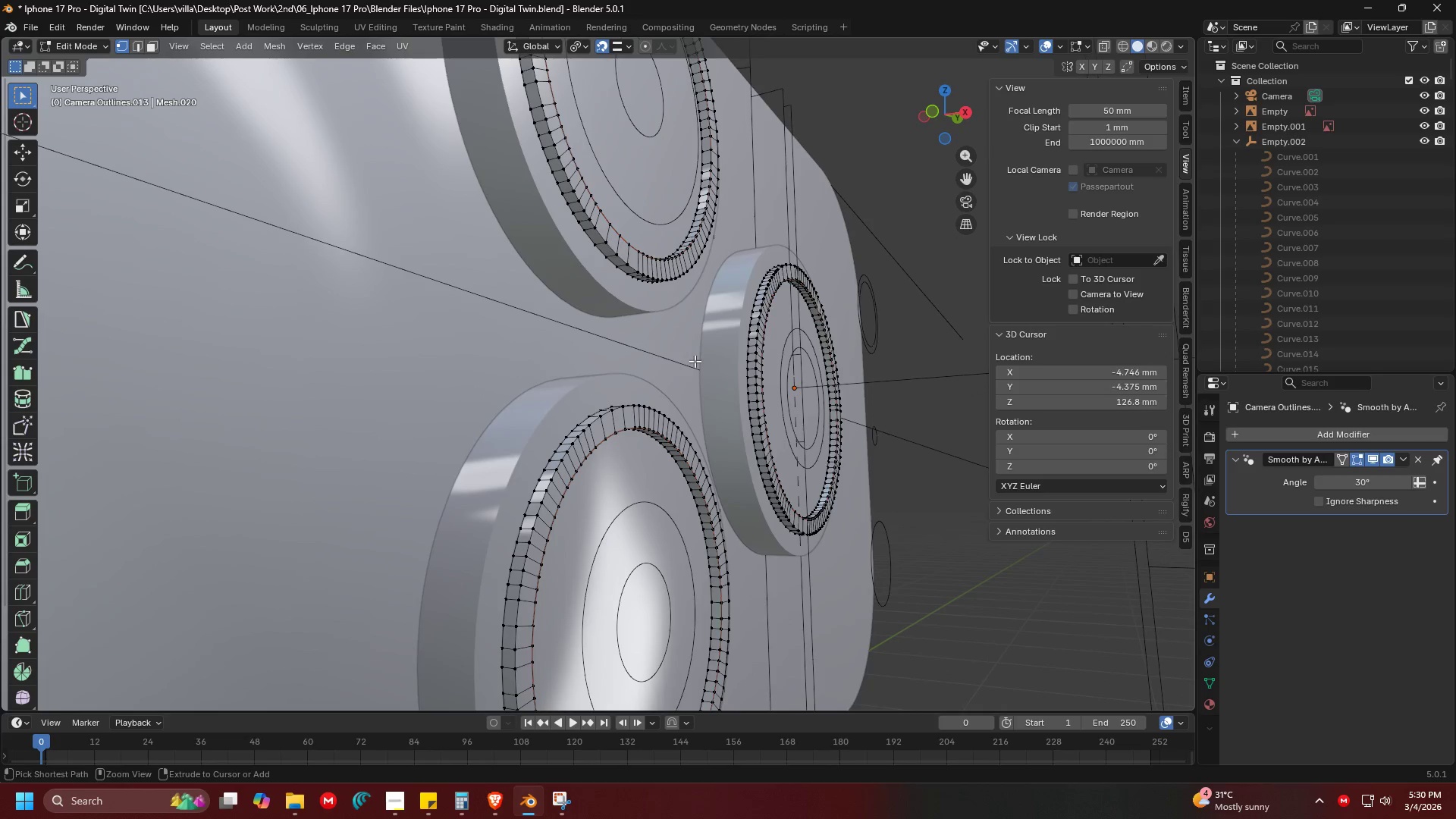 
key(Control+Z)
 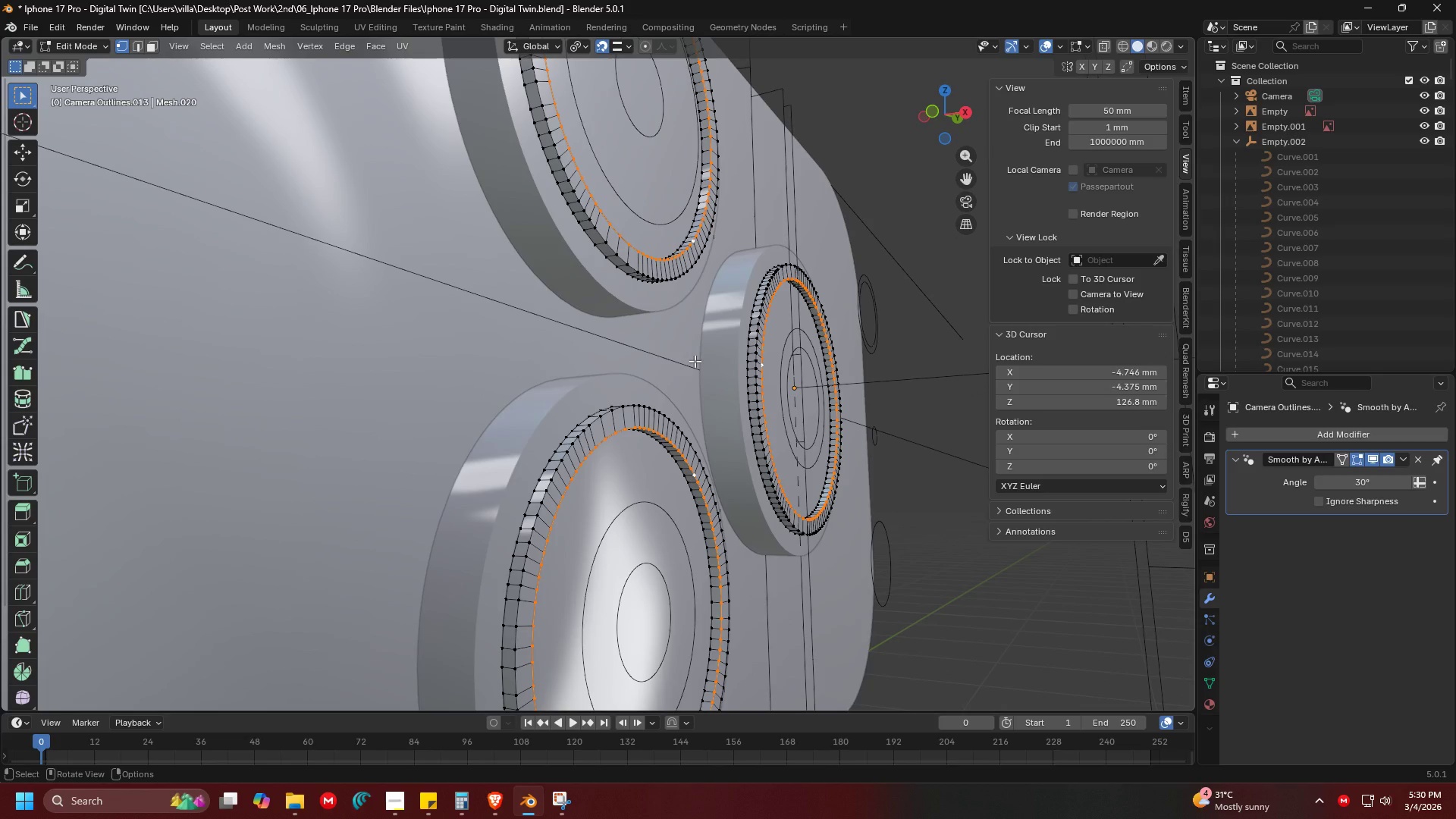 
key(P)
 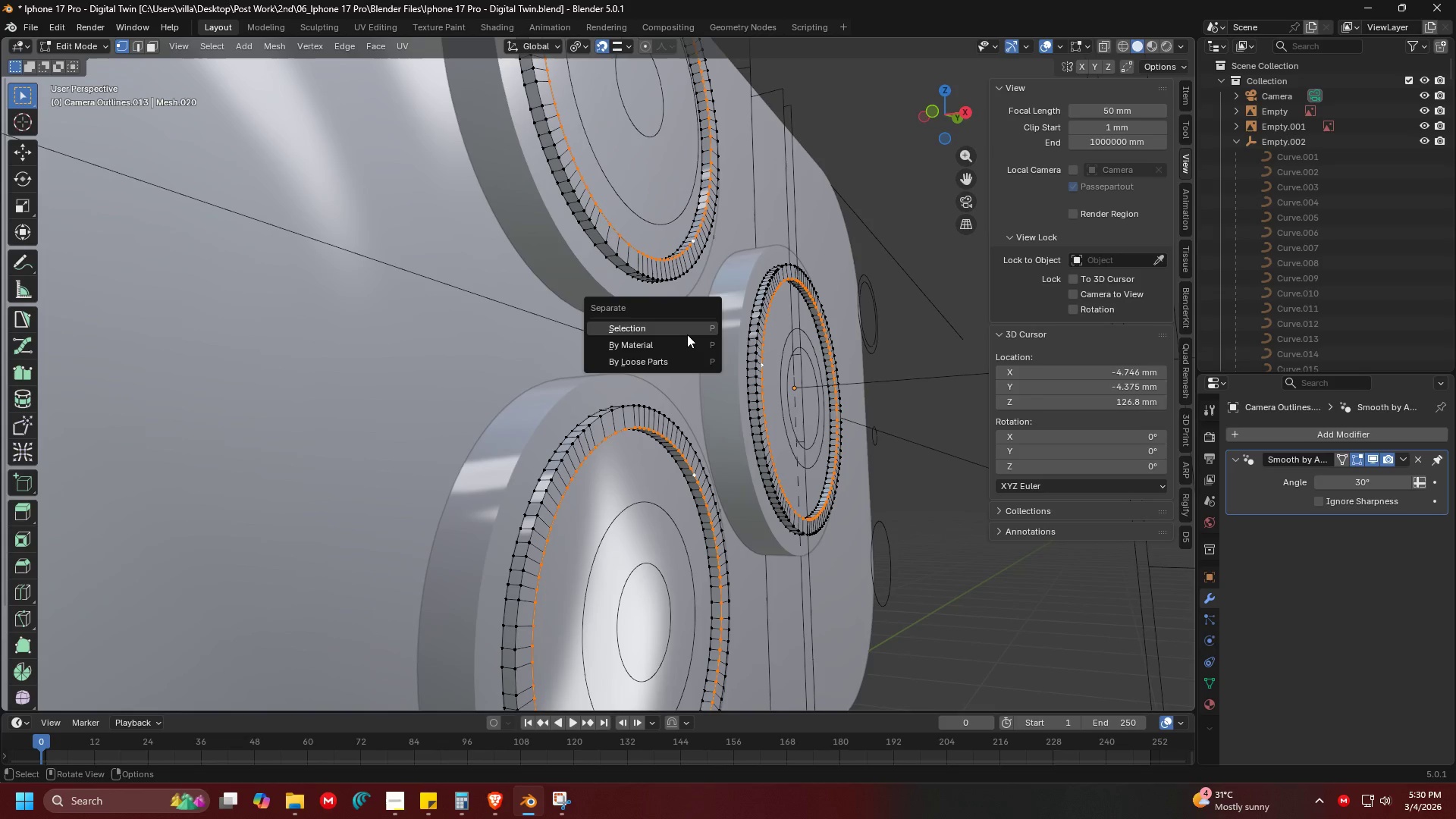 
left_click([687, 334])
 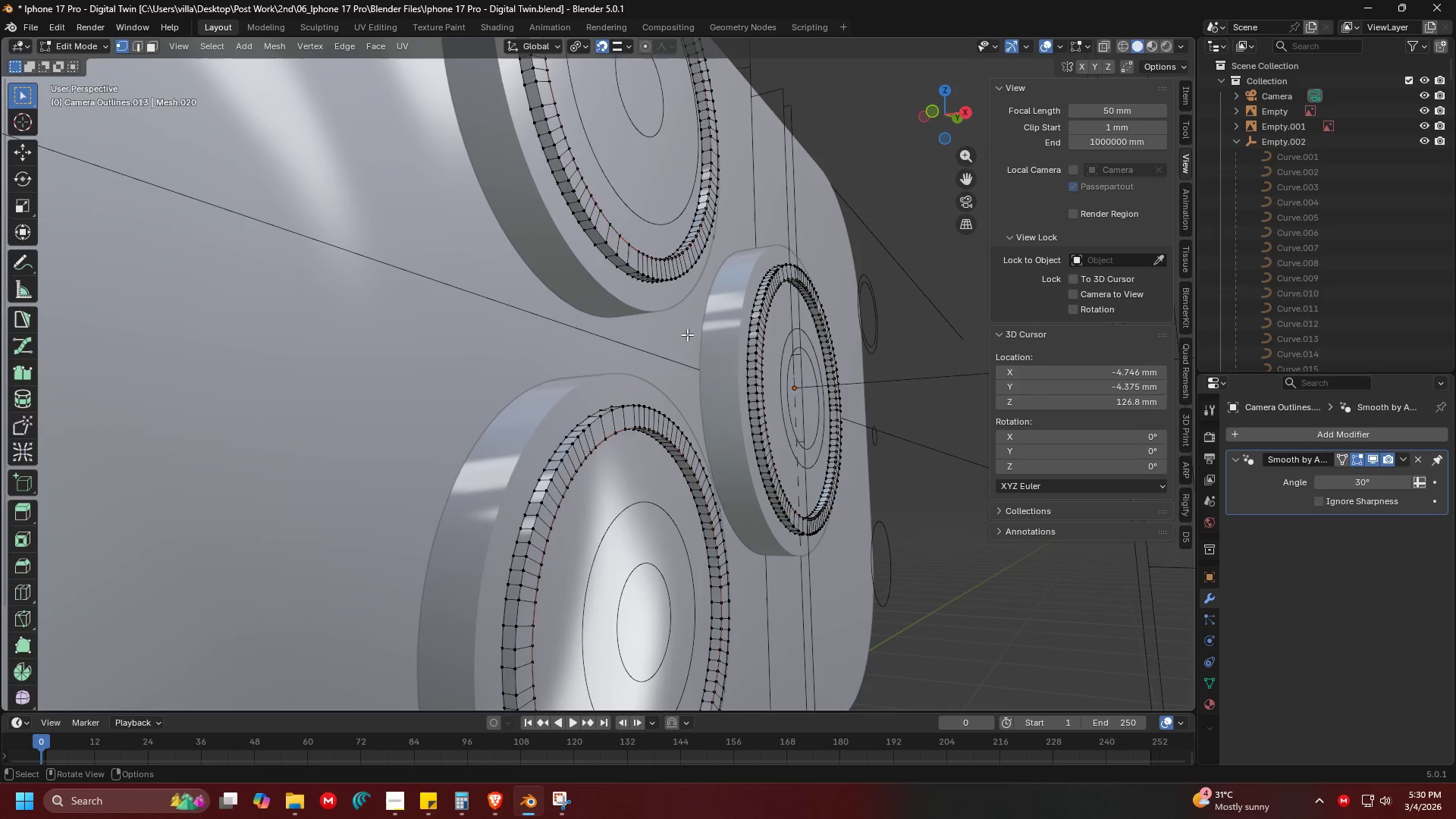 
key(Tab)
 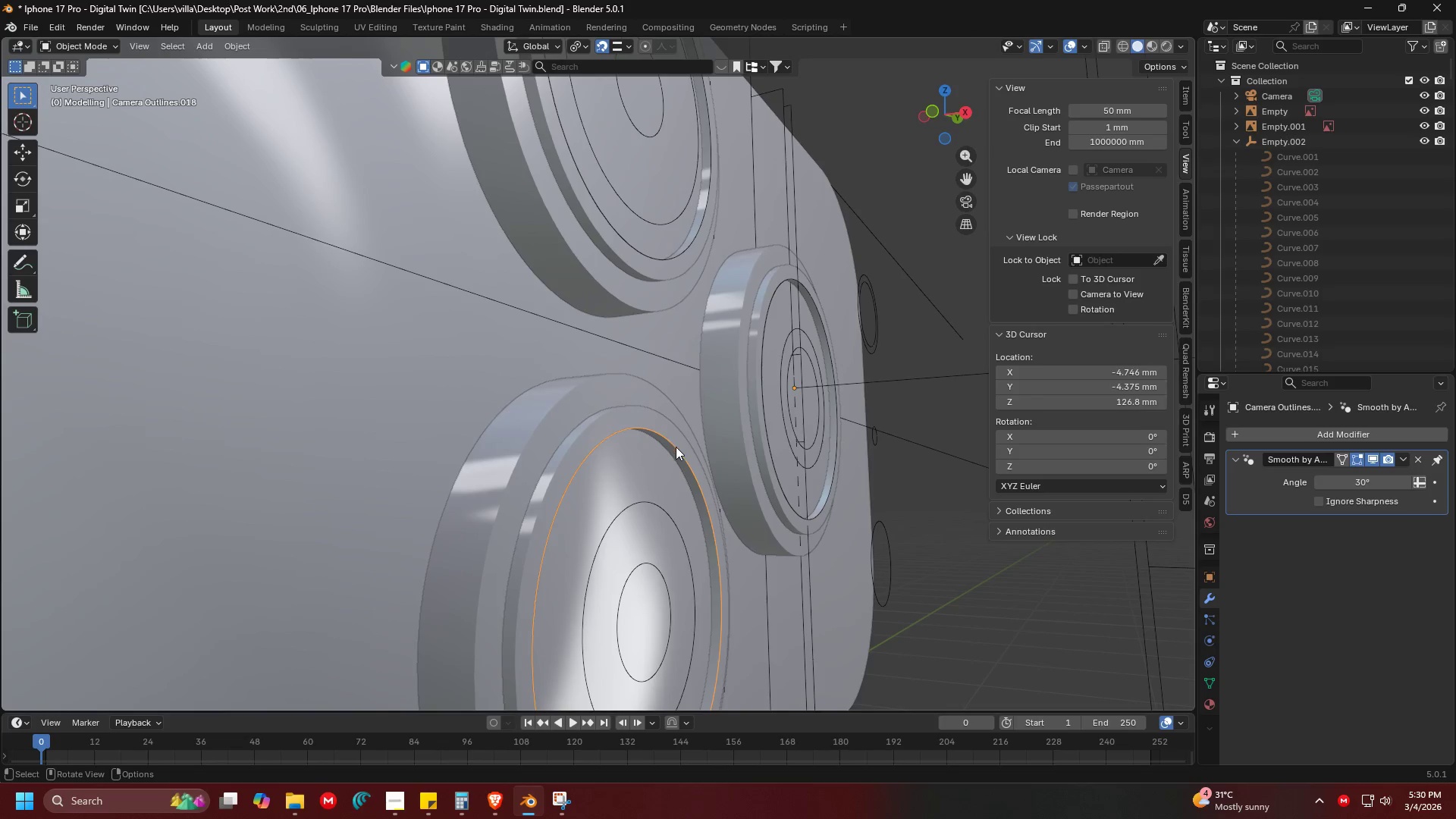 
double_click([676, 447])
 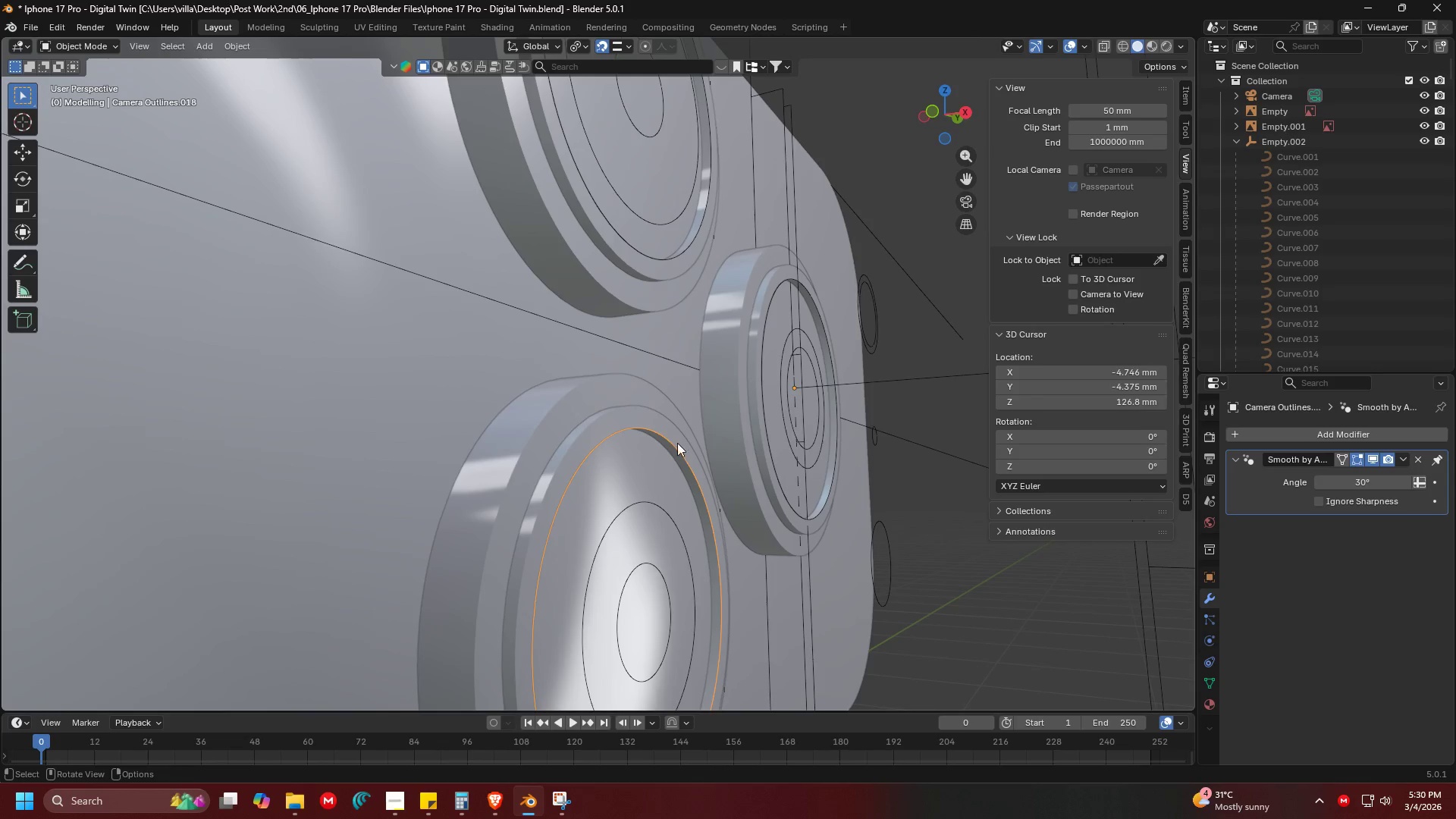 
hold_key(key=ShiftLeft, duration=0.78)
left_click([763, 366])
 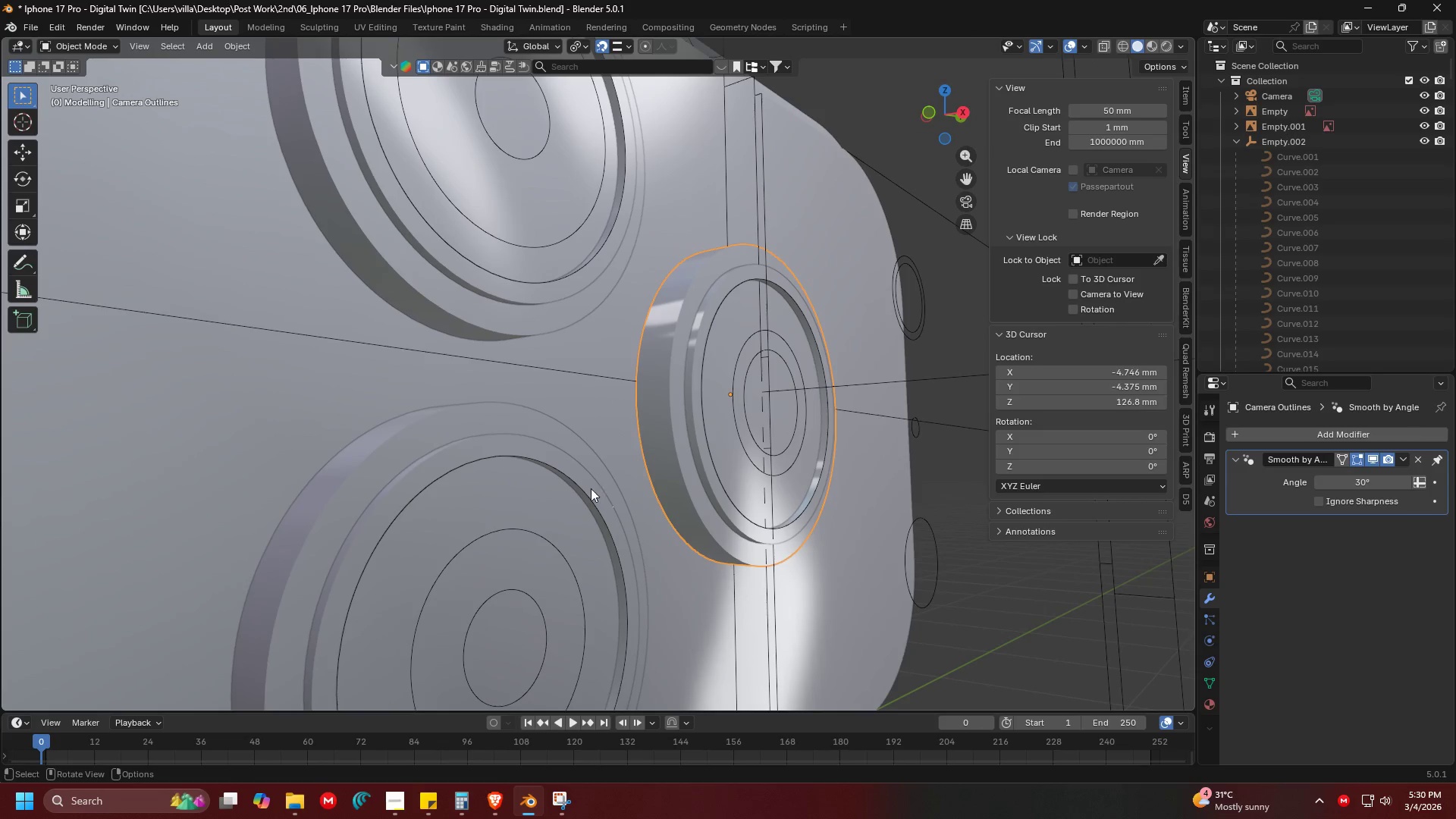 
left_click([568, 493])
 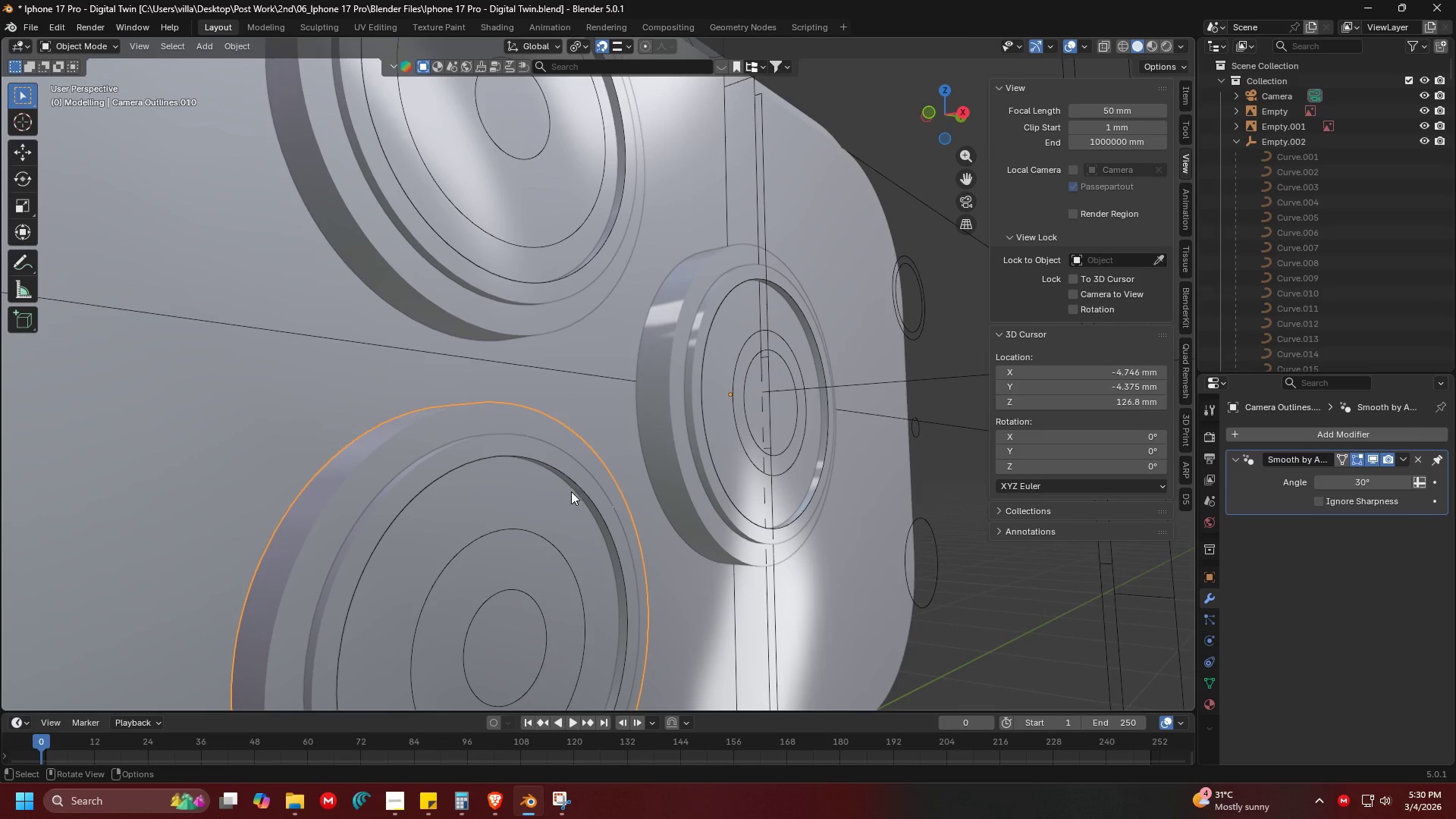 
hold_key(key=ShiftLeft, duration=0.41)
 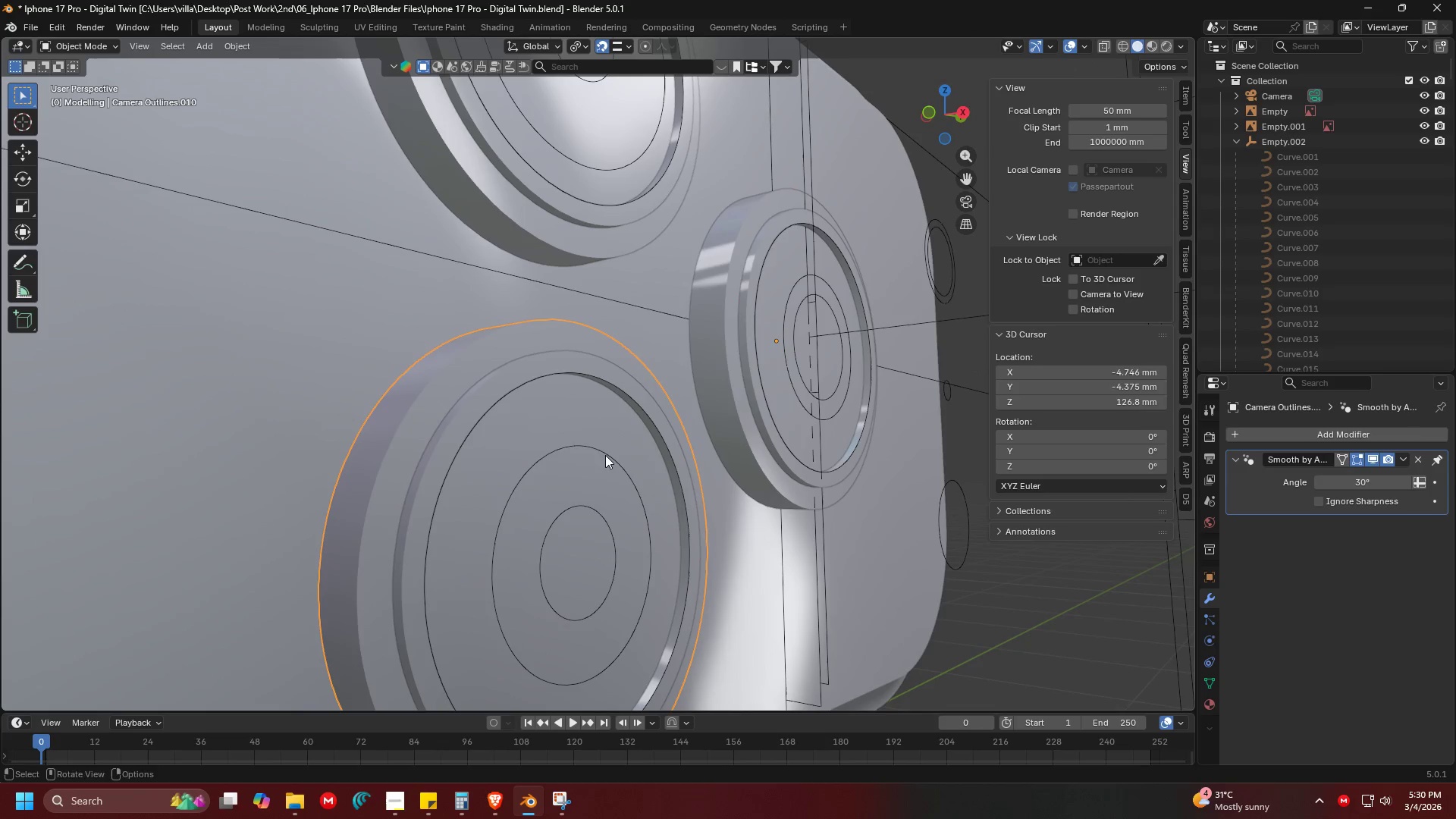 
key(Alt+Tab)
 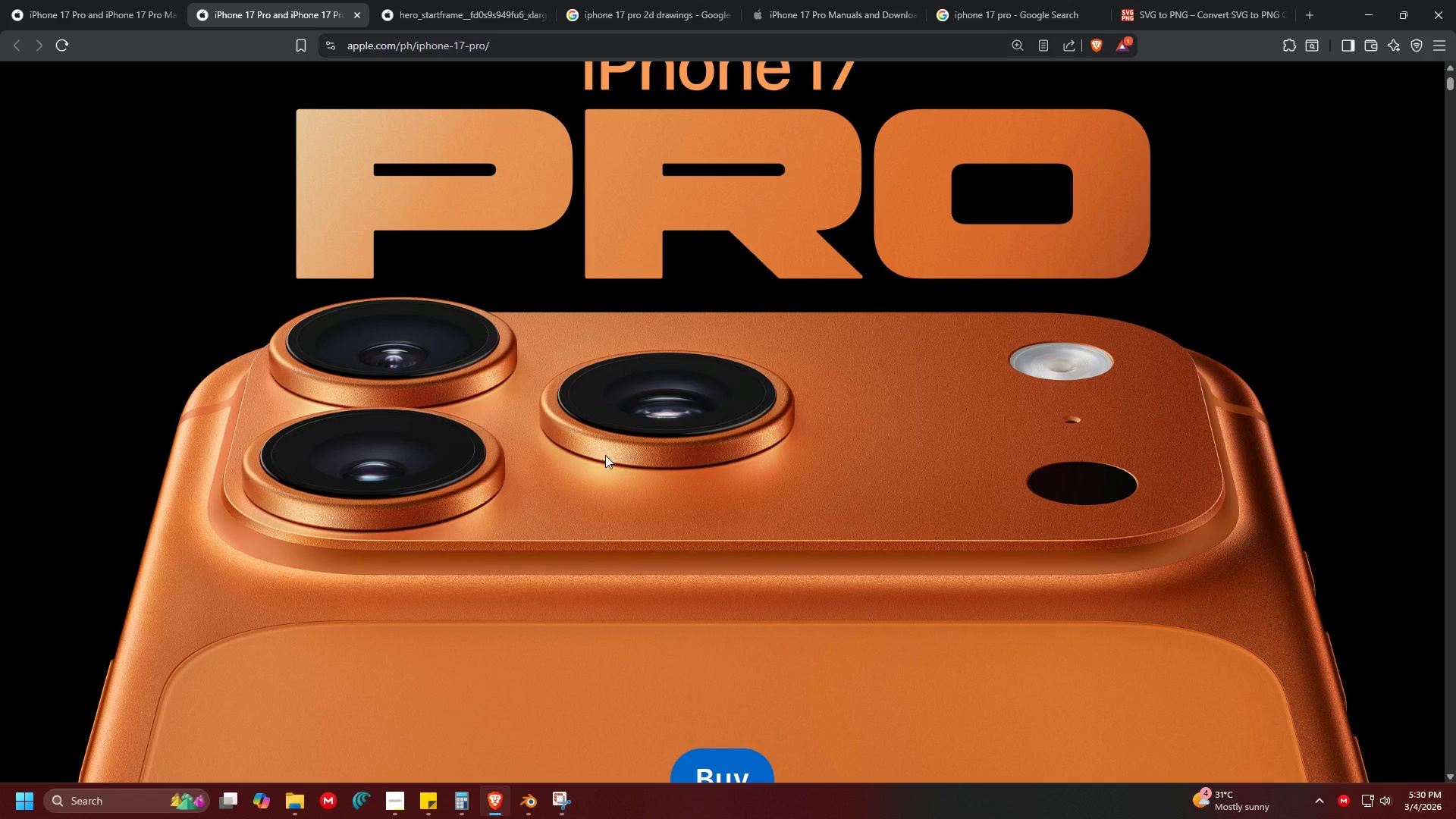 
wait(14.23)
 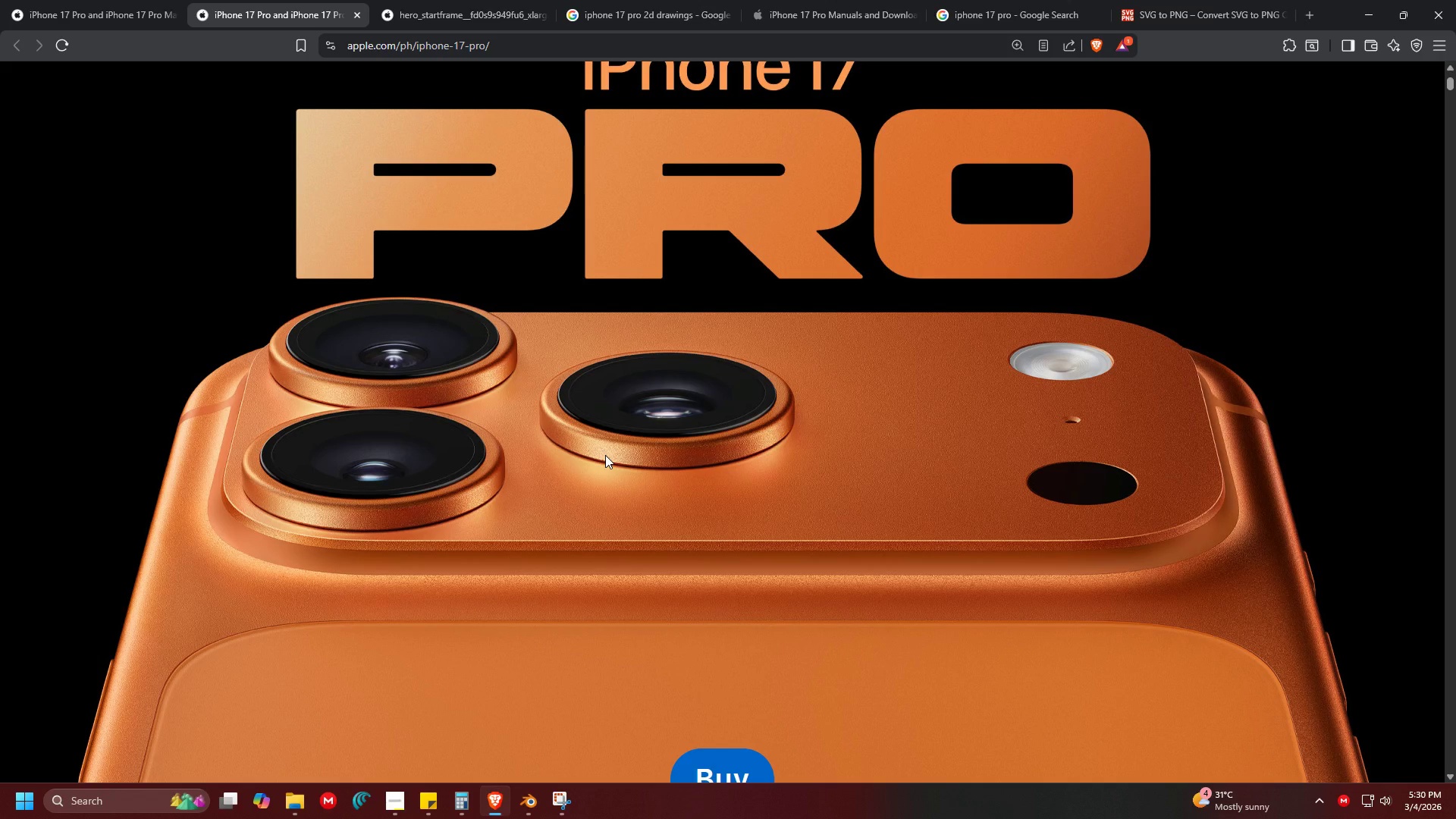 
scroll: coordinate [414, 402], scroll_direction: none, amount: 0.0
 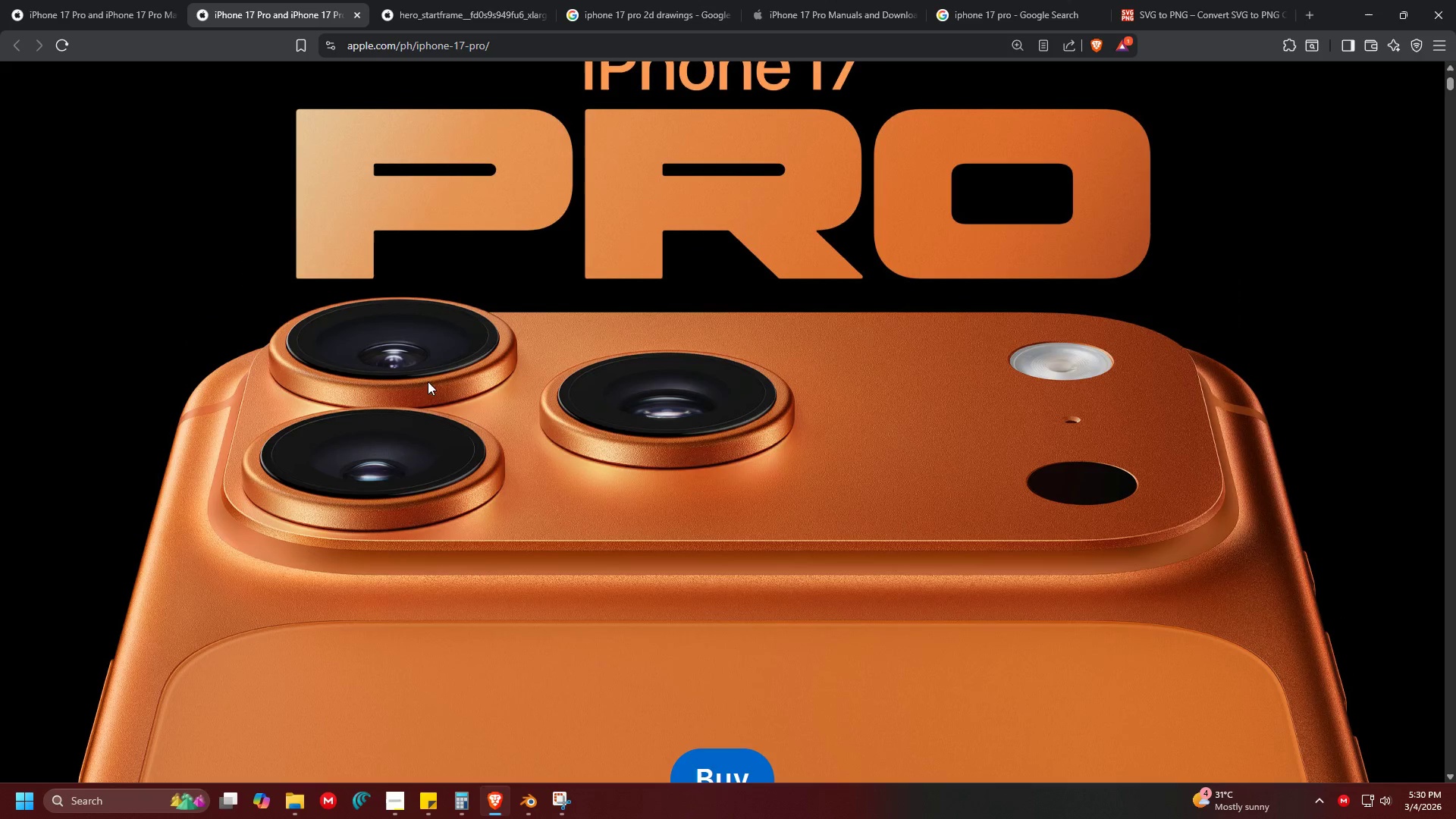 
right_click([439, 371])
 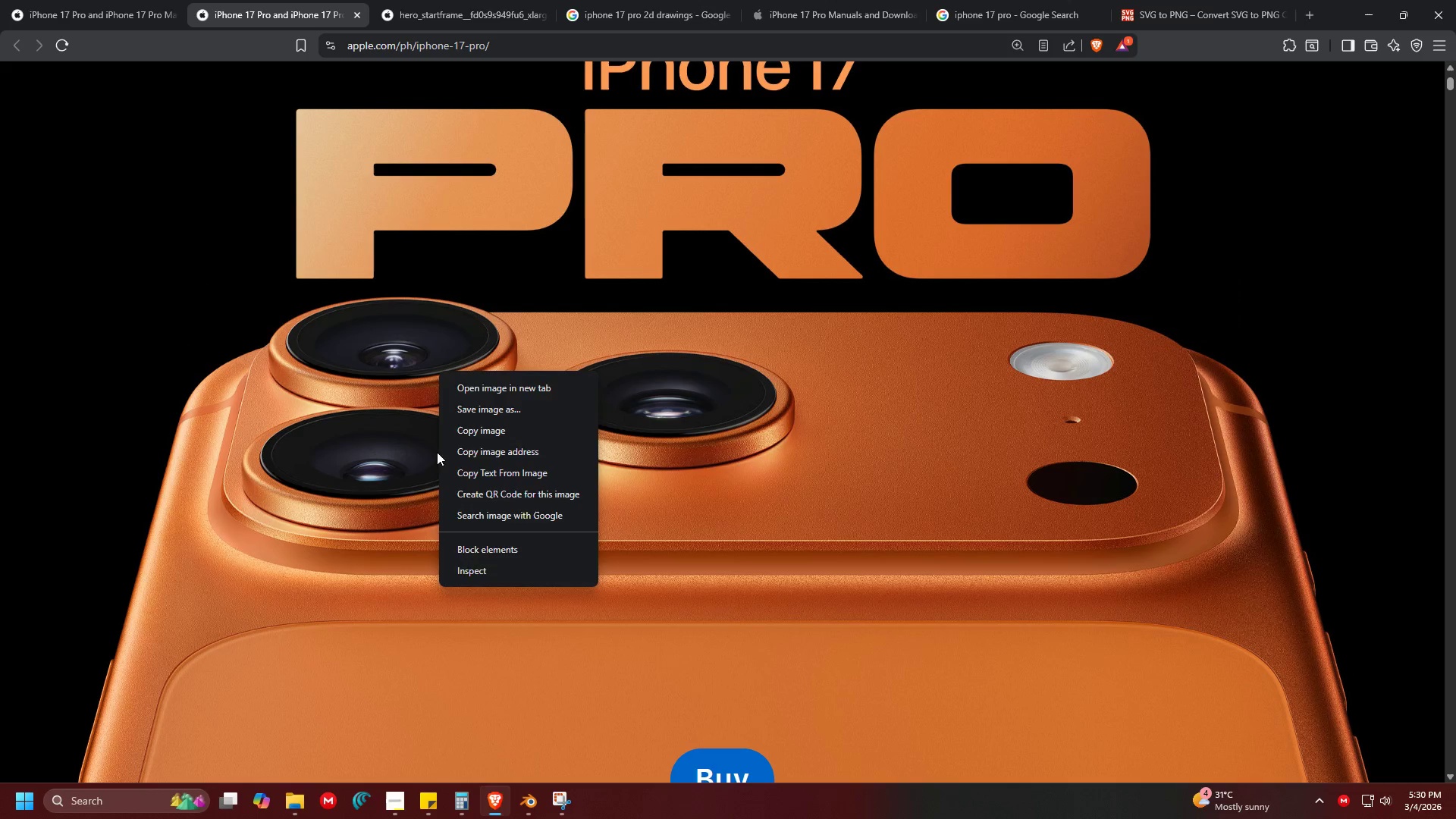 
right_click([410, 468])
 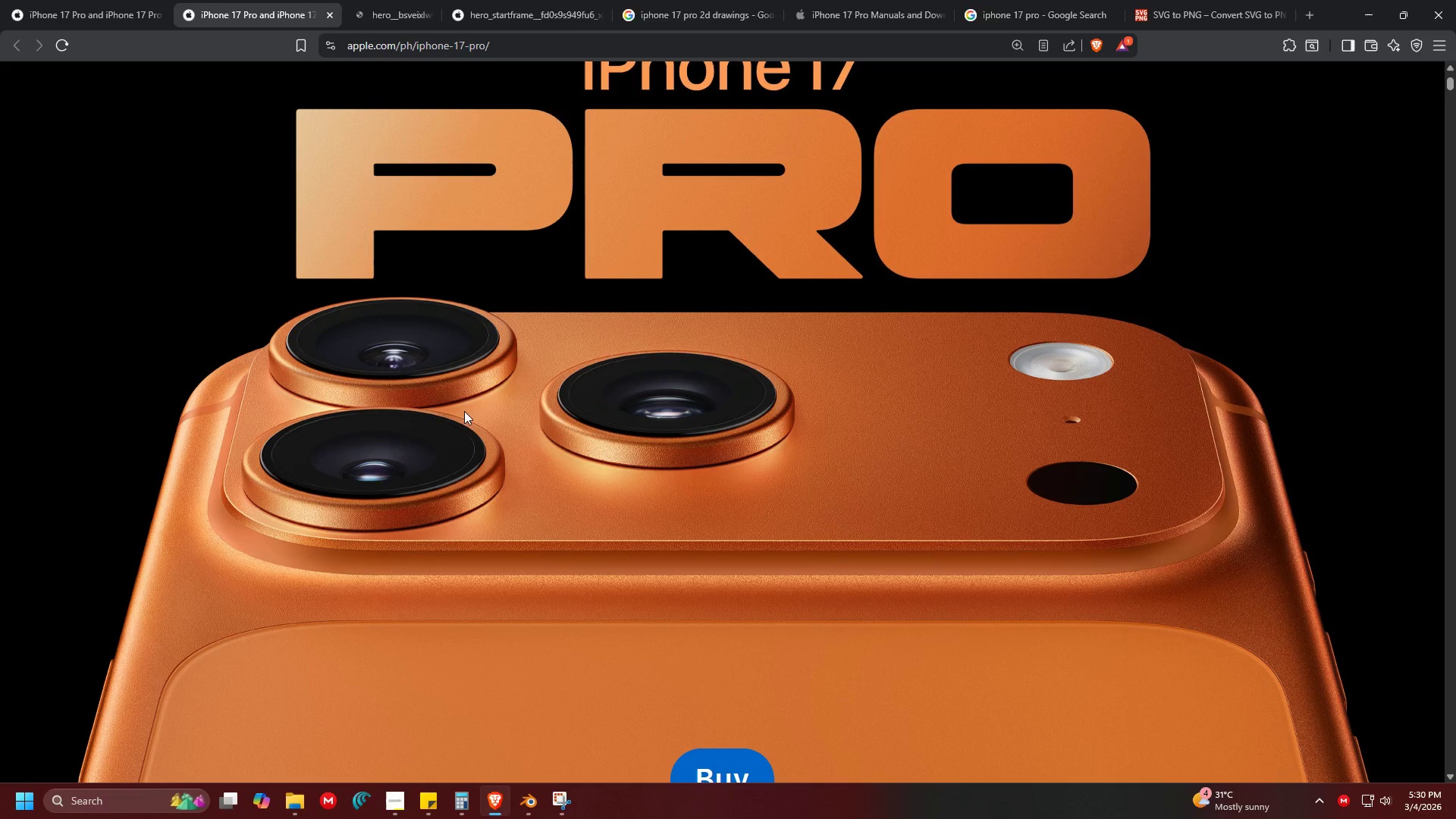 
double_click([443, 0])
 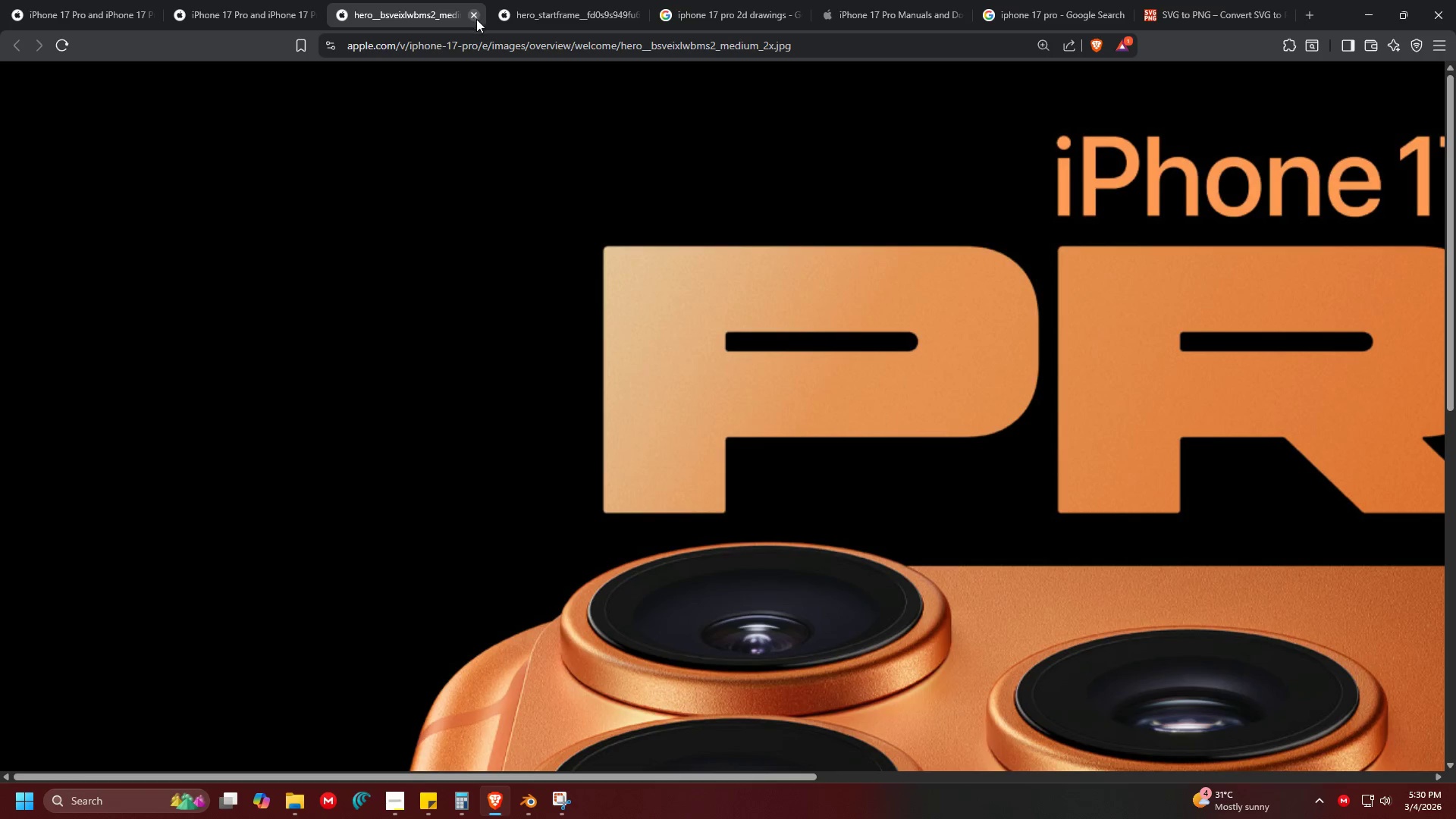 
left_click([768, 465])
 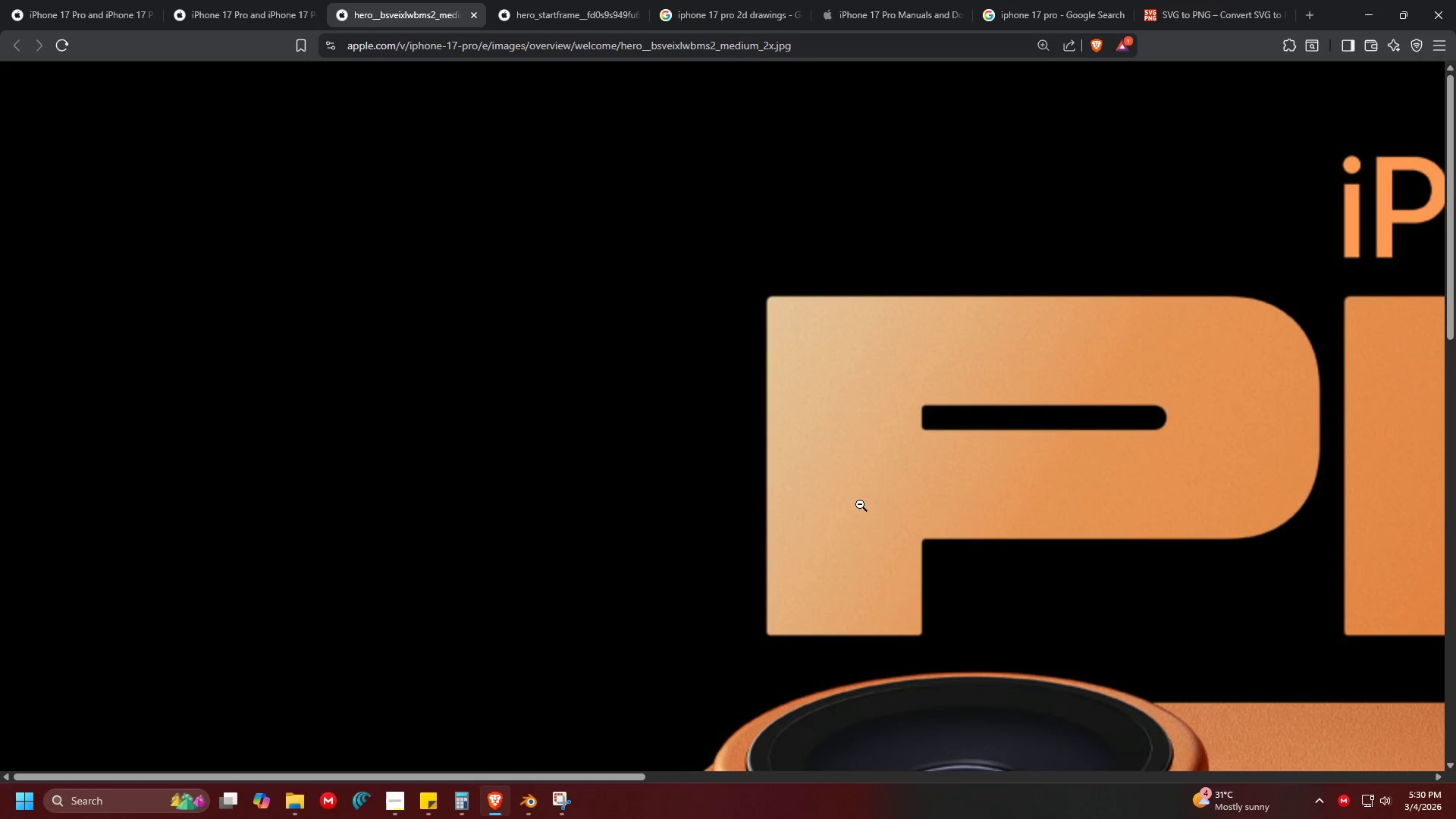 
scroll: coordinate [921, 527], scroll_direction: down, amount: 10.0
 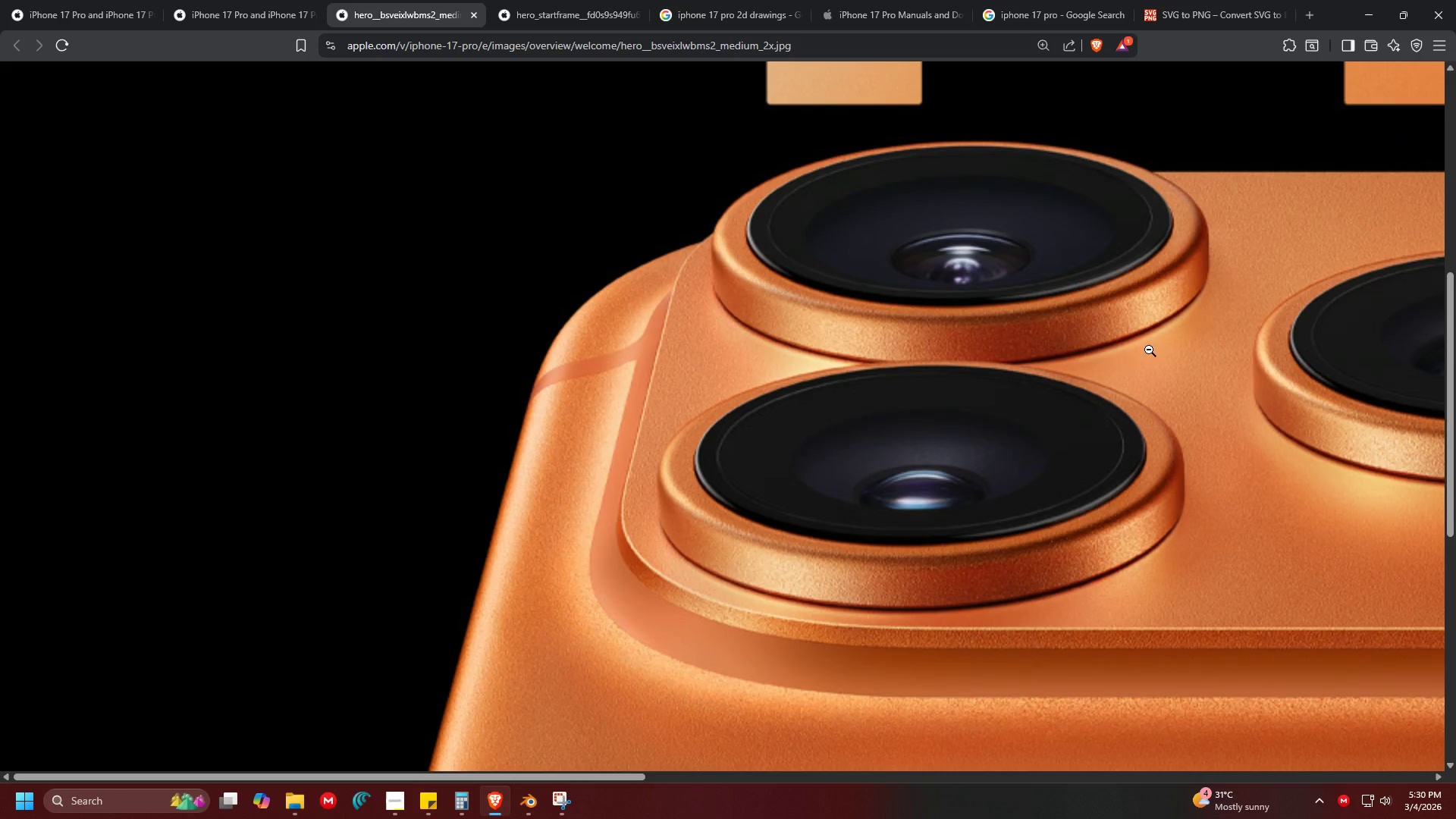 
hold_key(key=ShiftLeft, duration=0.86)
scroll: coordinate [635, 359], scroll_direction: down, amount: 2.0
 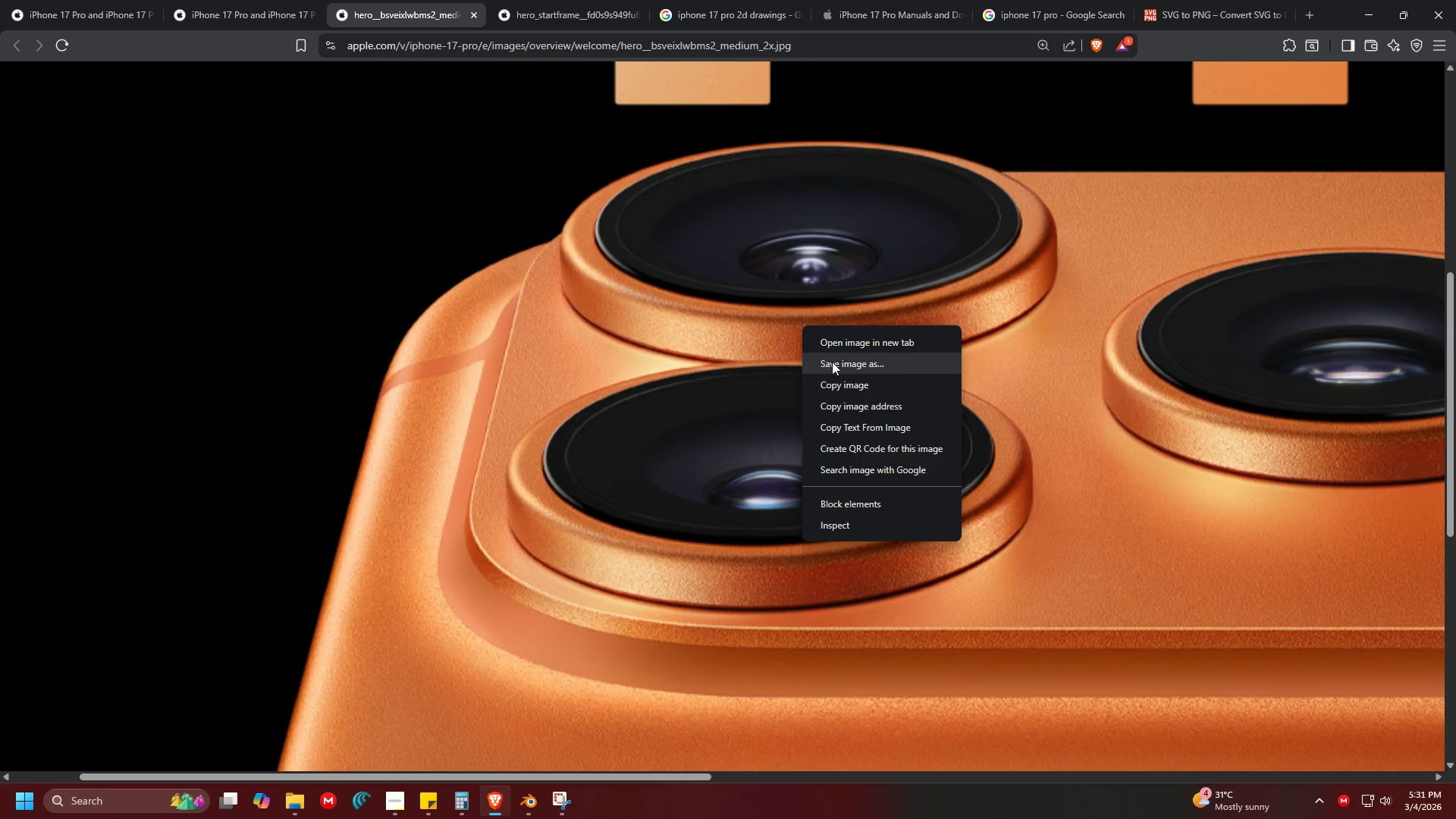 
left_click([843, 366])
 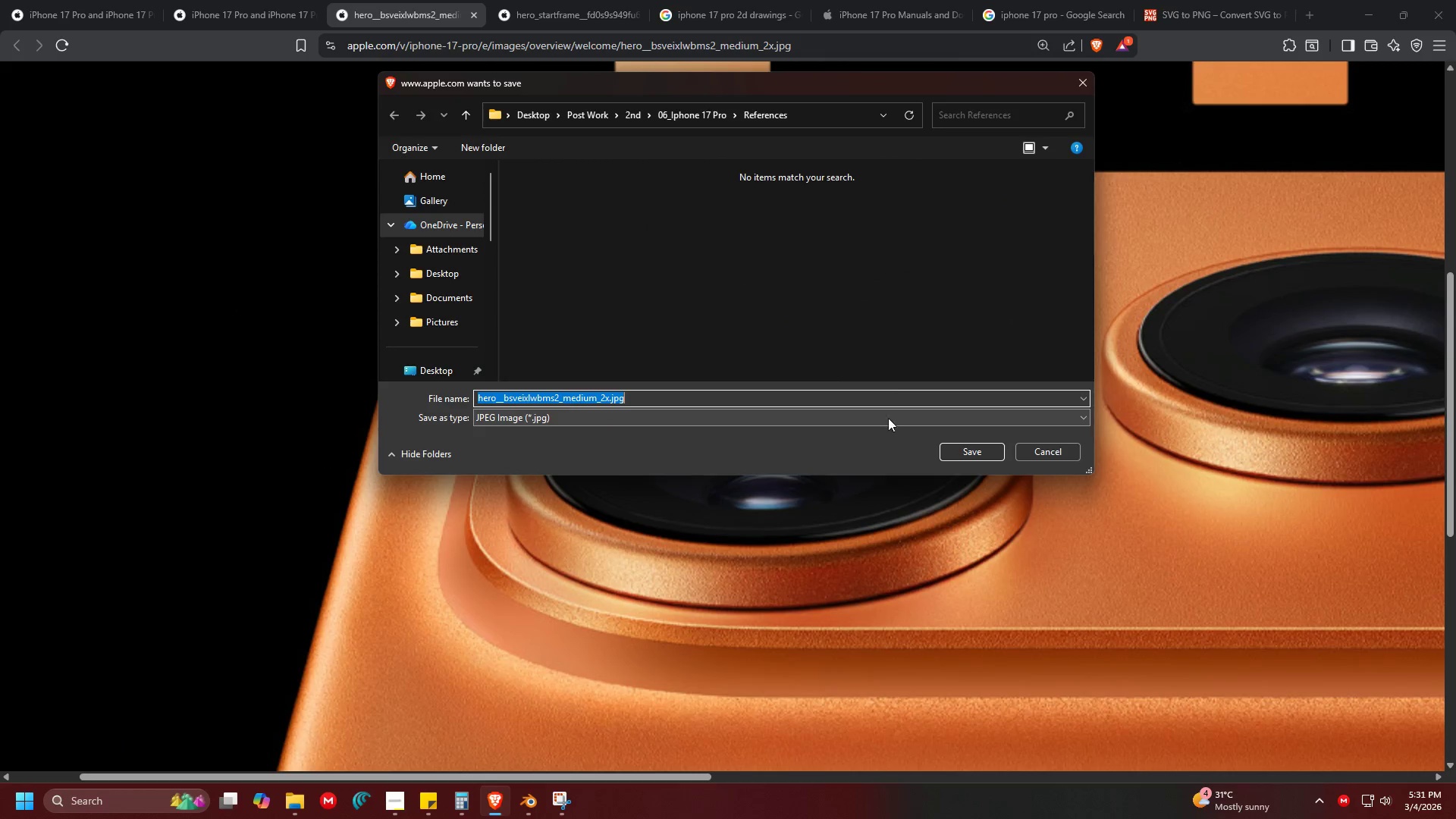 
type(Reference 4)
key(Backspace)
type(3)
 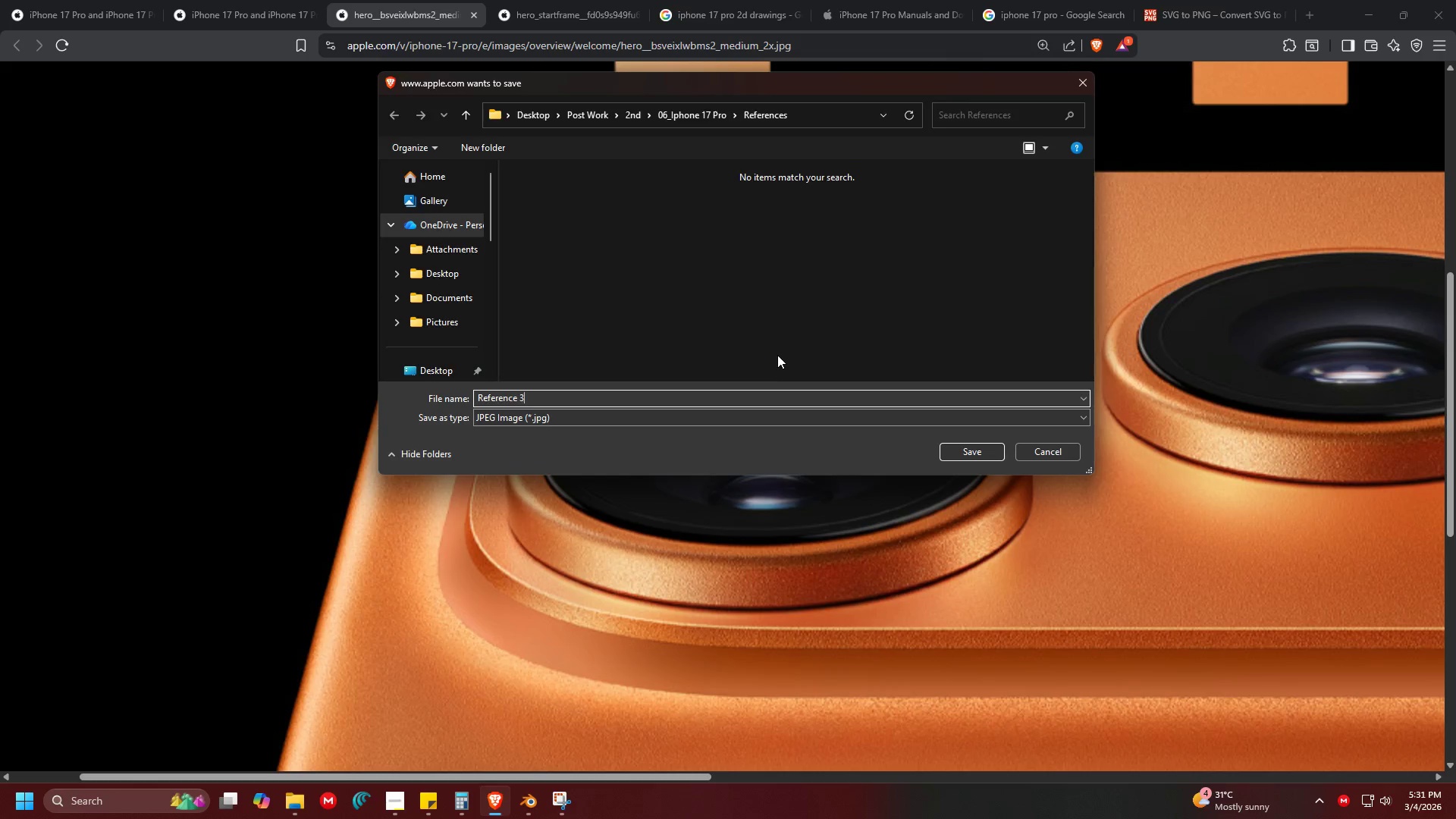 
key(Enter)
 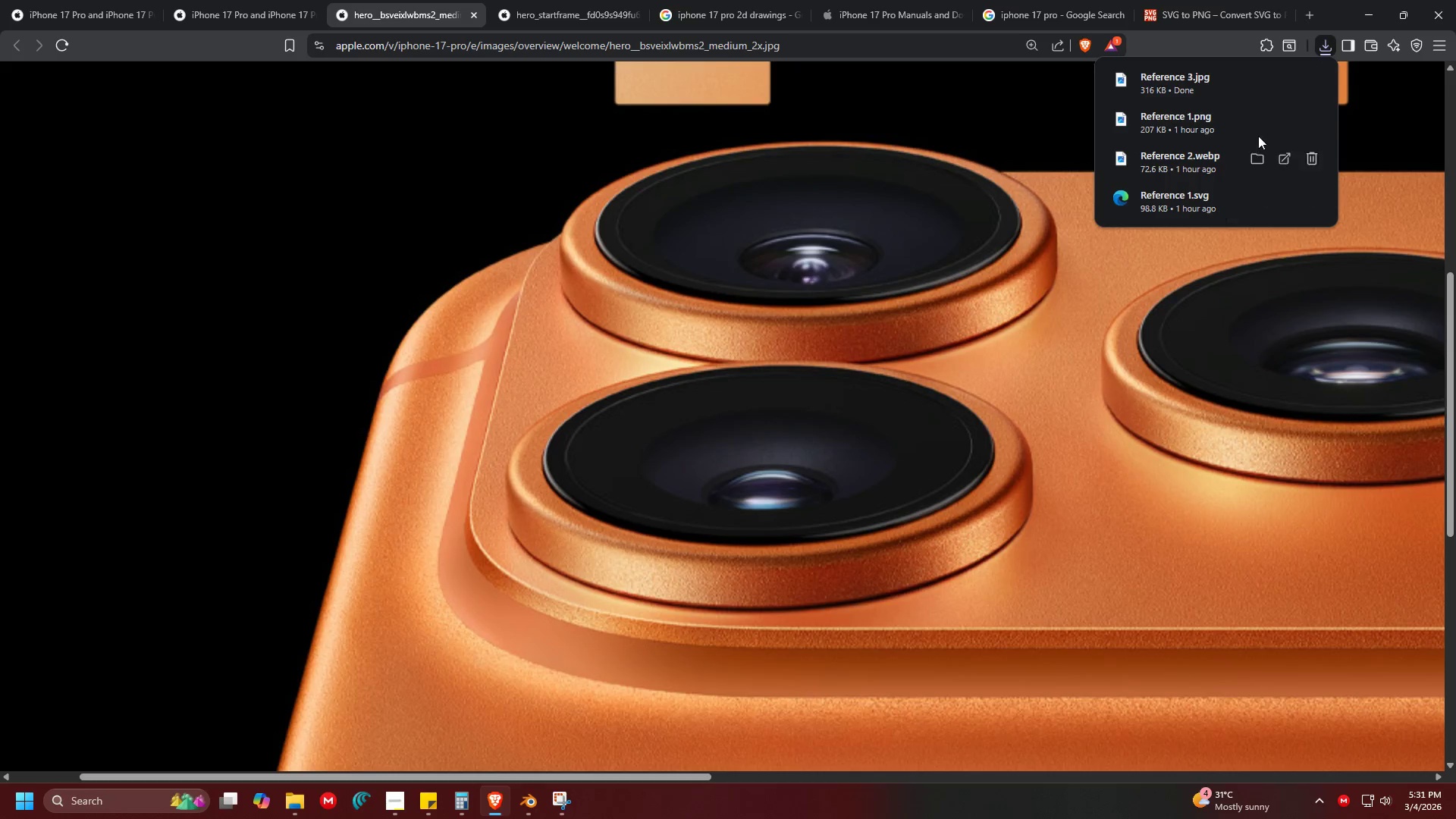 
left_click([1163, 86])
 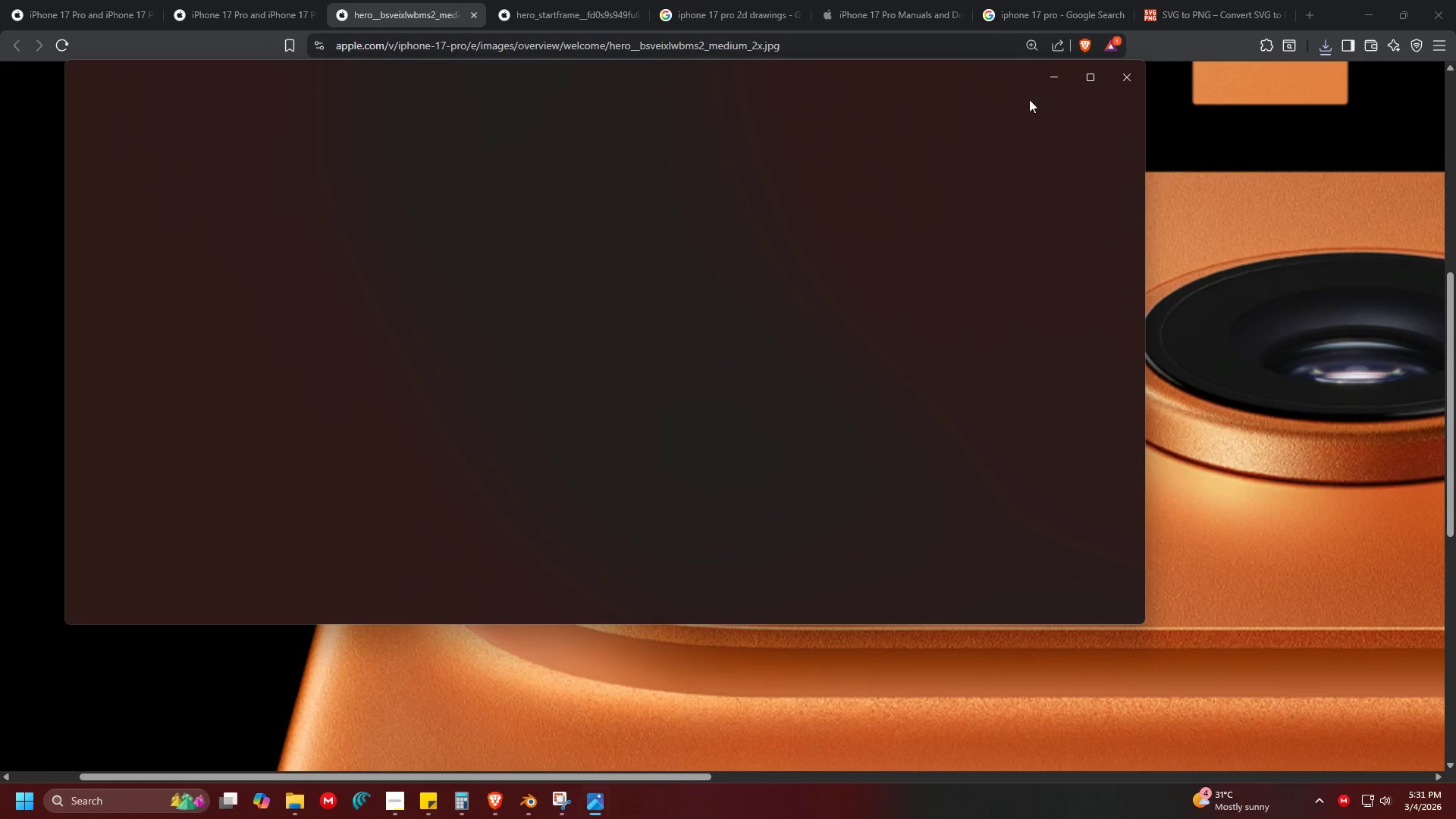 
left_click([1093, 78])
 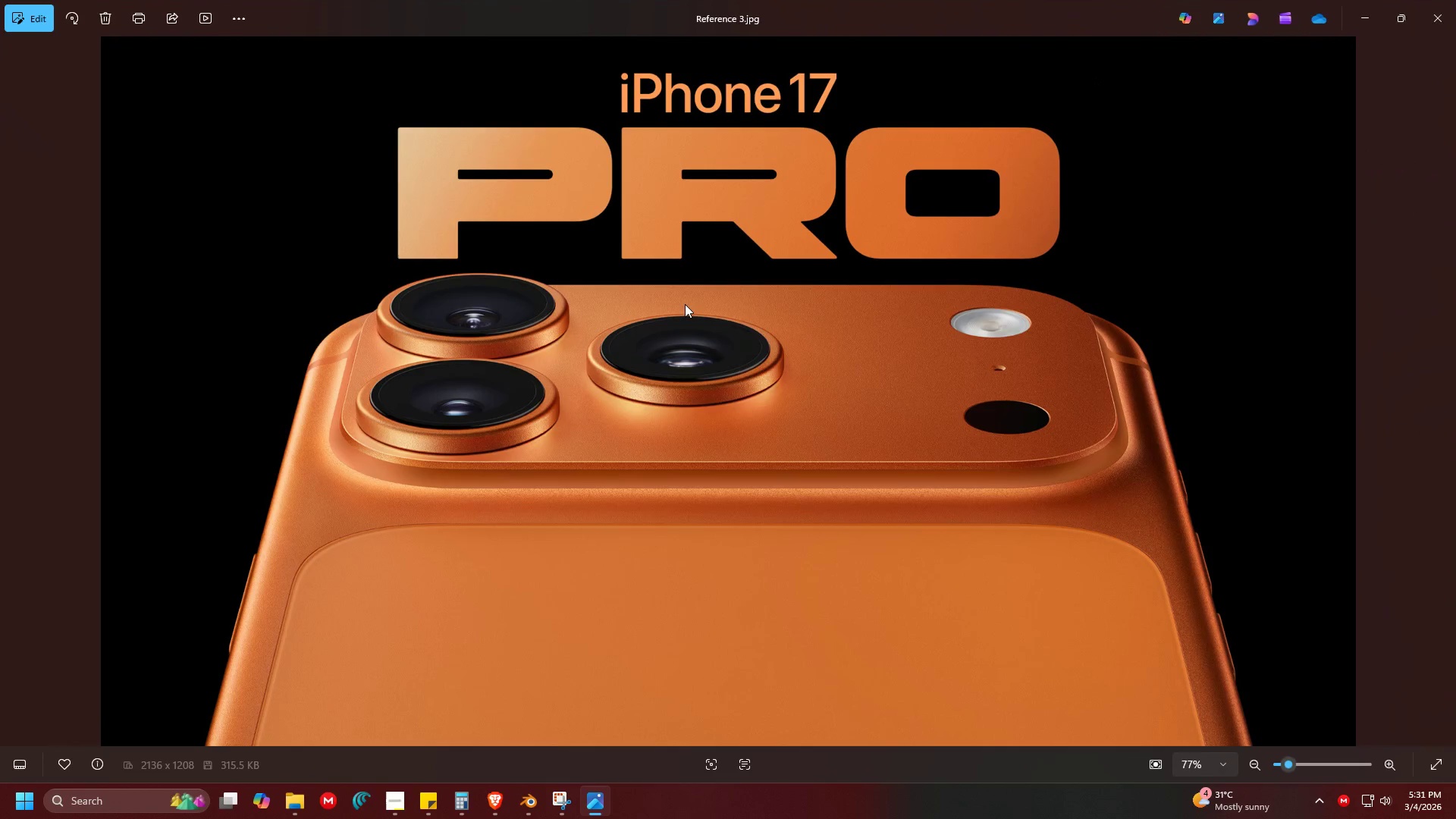 
left_click_drag(start_coordinate=[397, 370], to_coordinate=[585, 331])
 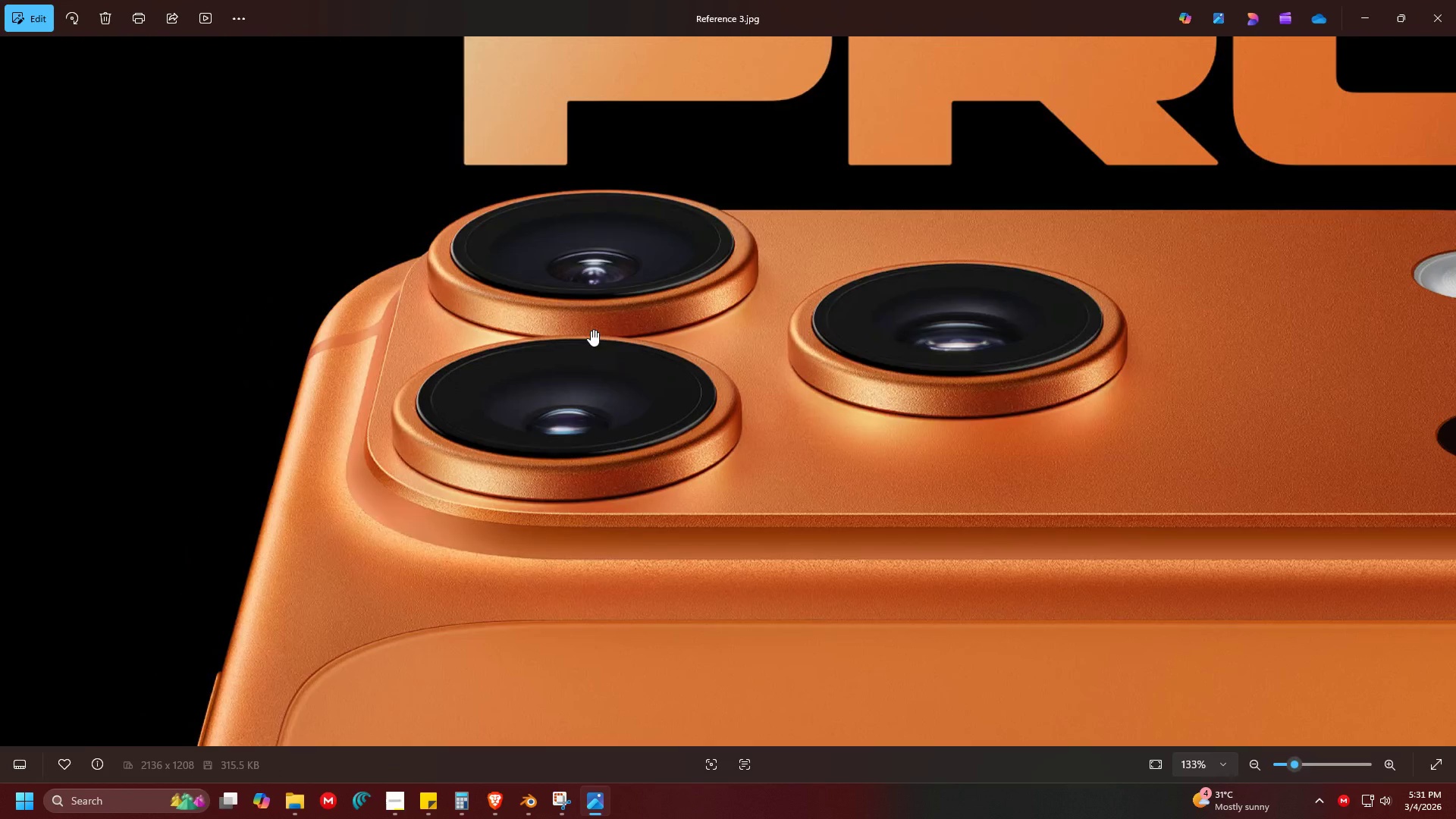 
scroll: coordinate [540, 334], scroll_direction: up, amount: 6.0
 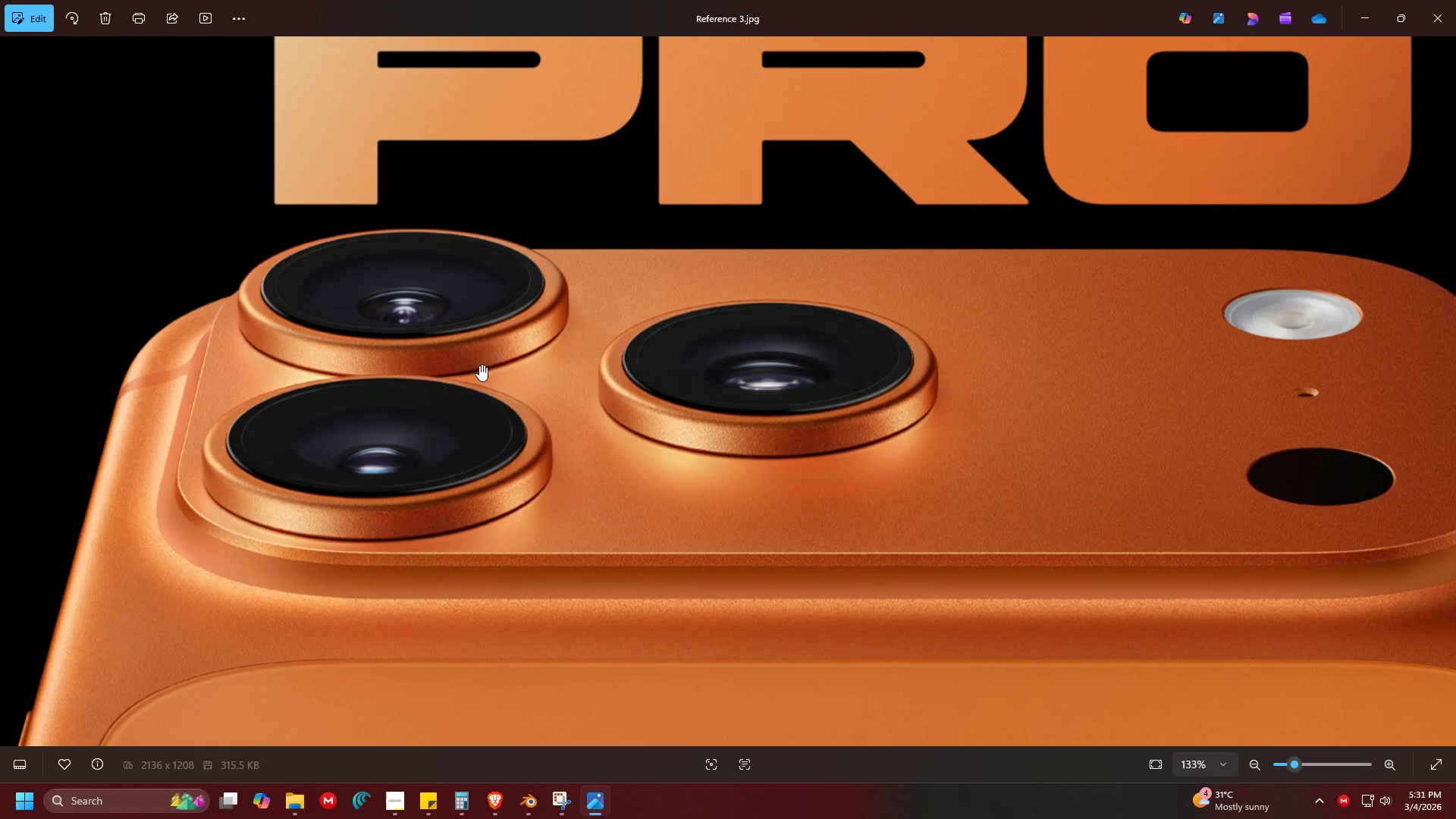 
left_click_drag(start_coordinate=[614, 375], to_coordinate=[634, 338])
 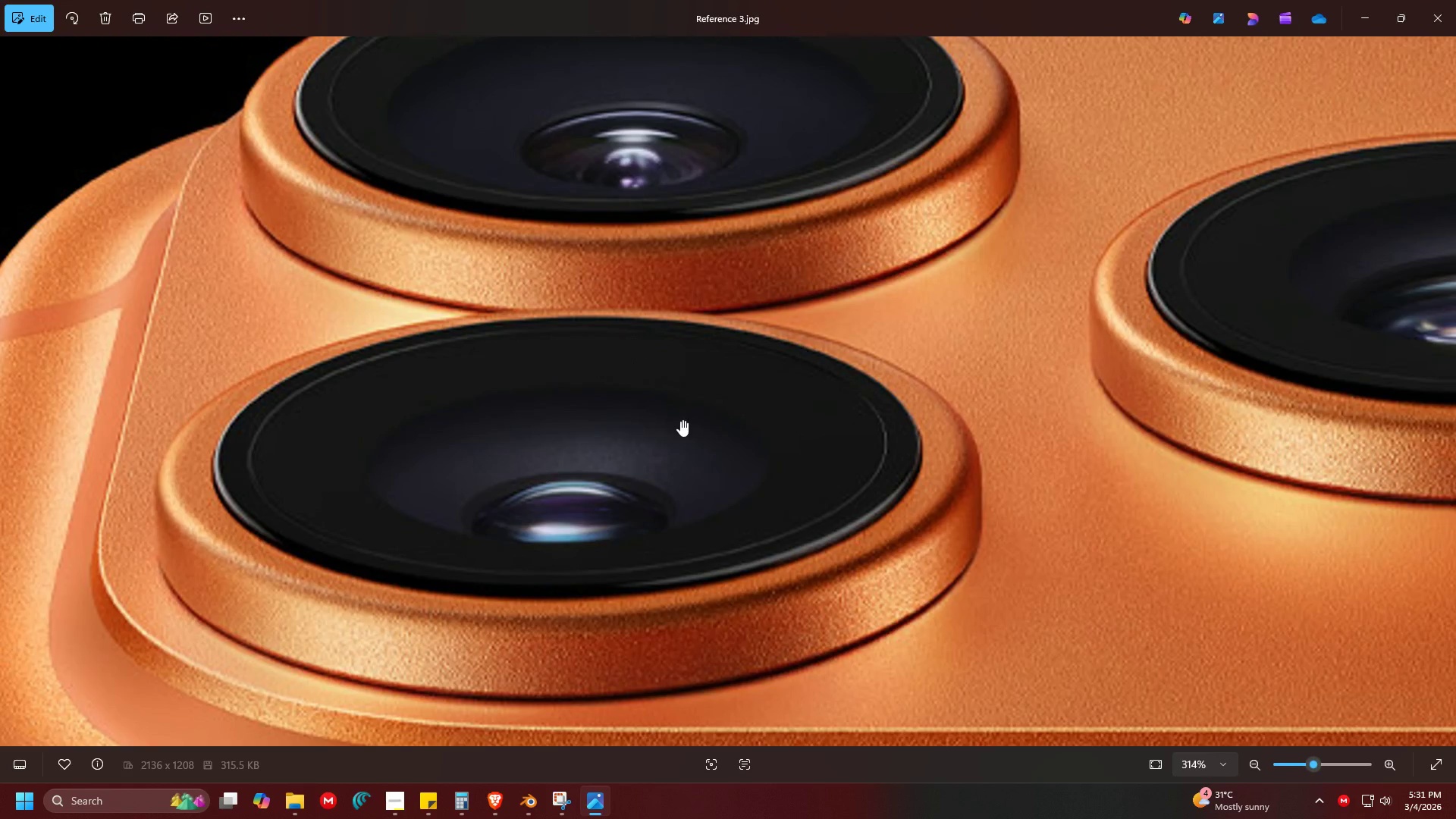 
scroll: coordinate [546, 327], scroll_direction: up, amount: 9.0
 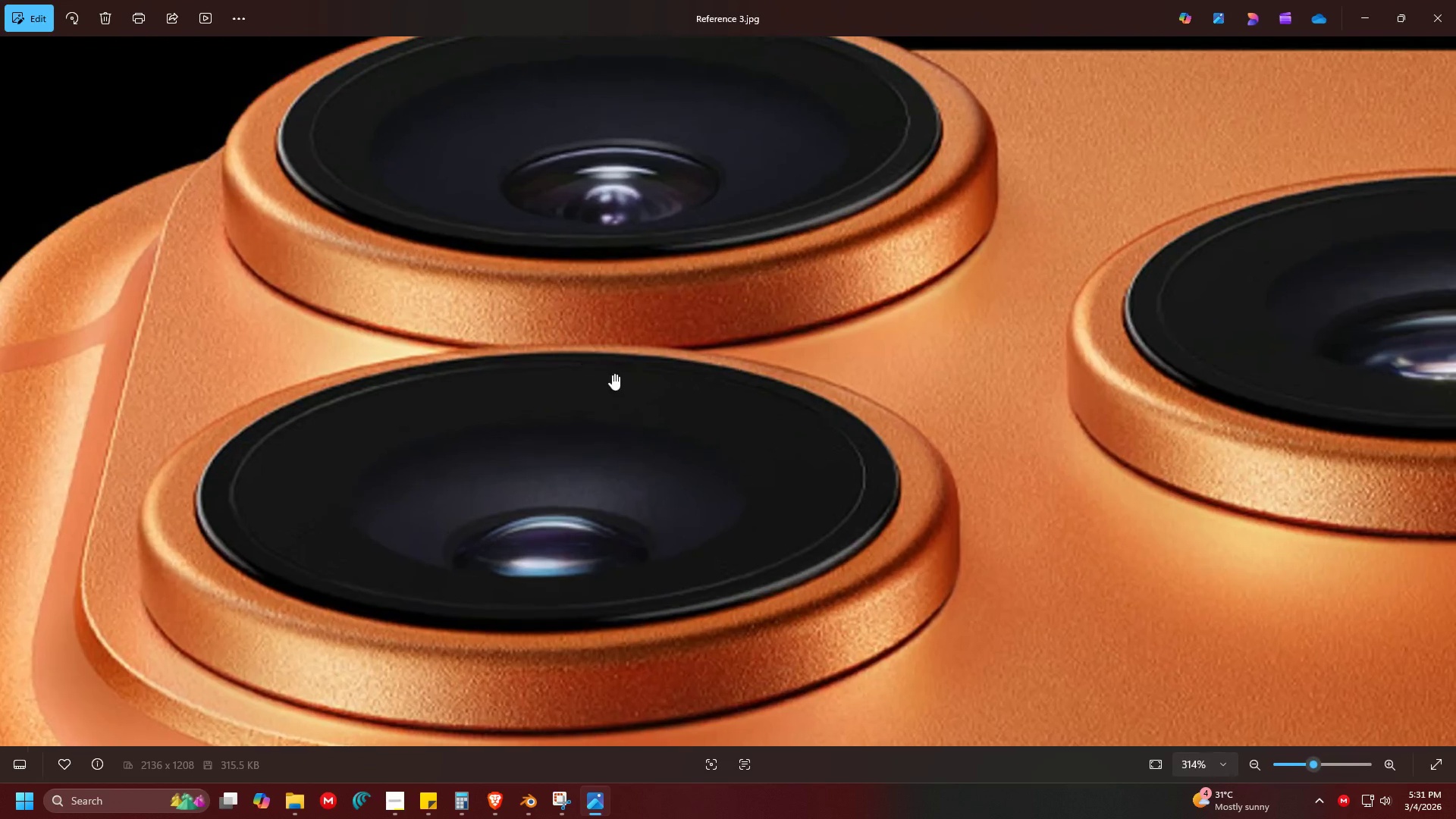 
left_click_drag(start_coordinate=[708, 392], to_coordinate=[698, 521])
 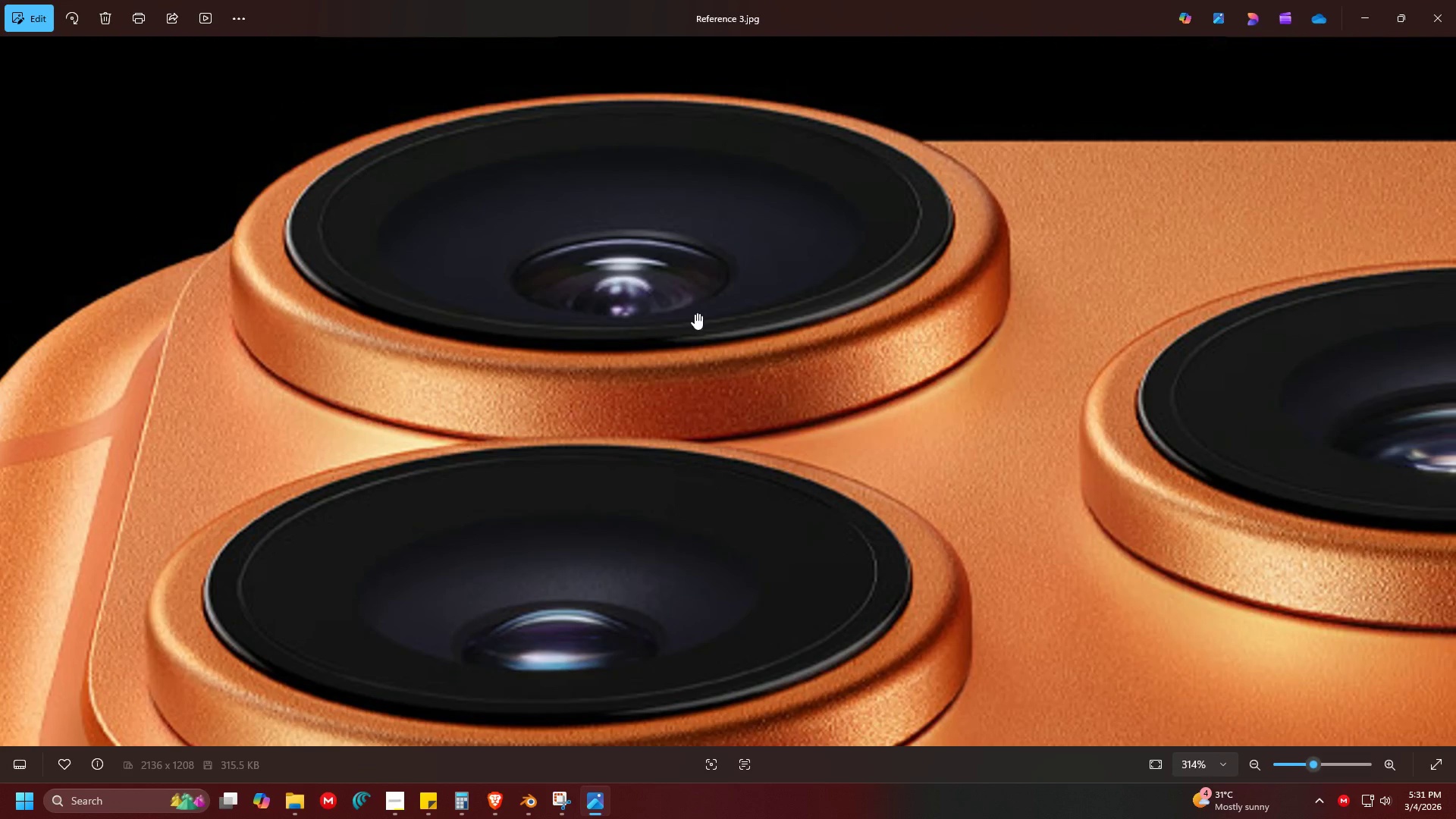 
left_click_drag(start_coordinate=[682, 251], to_coordinate=[658, 323])
 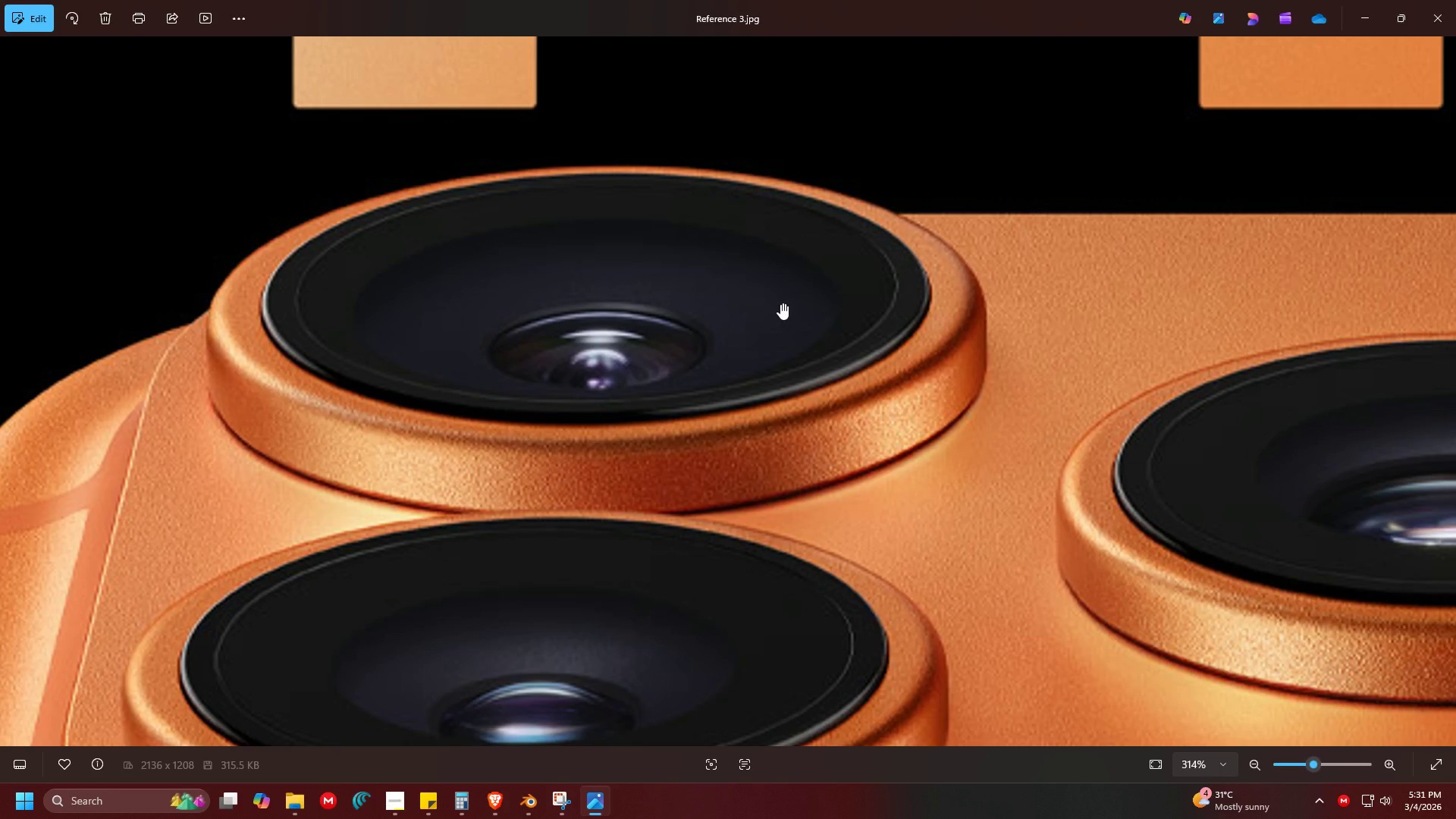 
left_click_drag(start_coordinate=[849, 289], to_coordinate=[704, 259])
 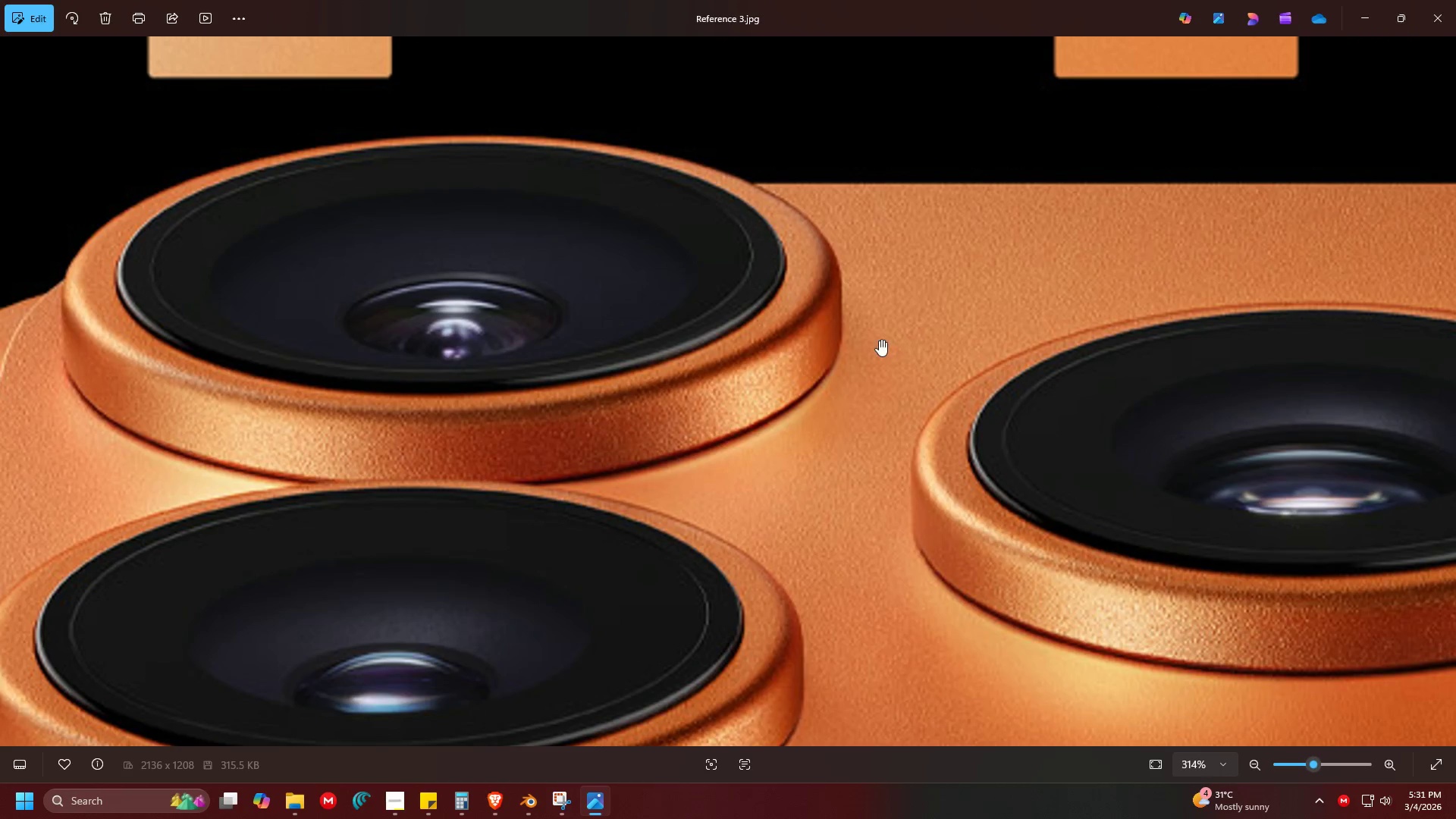 
scroll: coordinate [881, 341], scroll_direction: down, amount: 2.0
 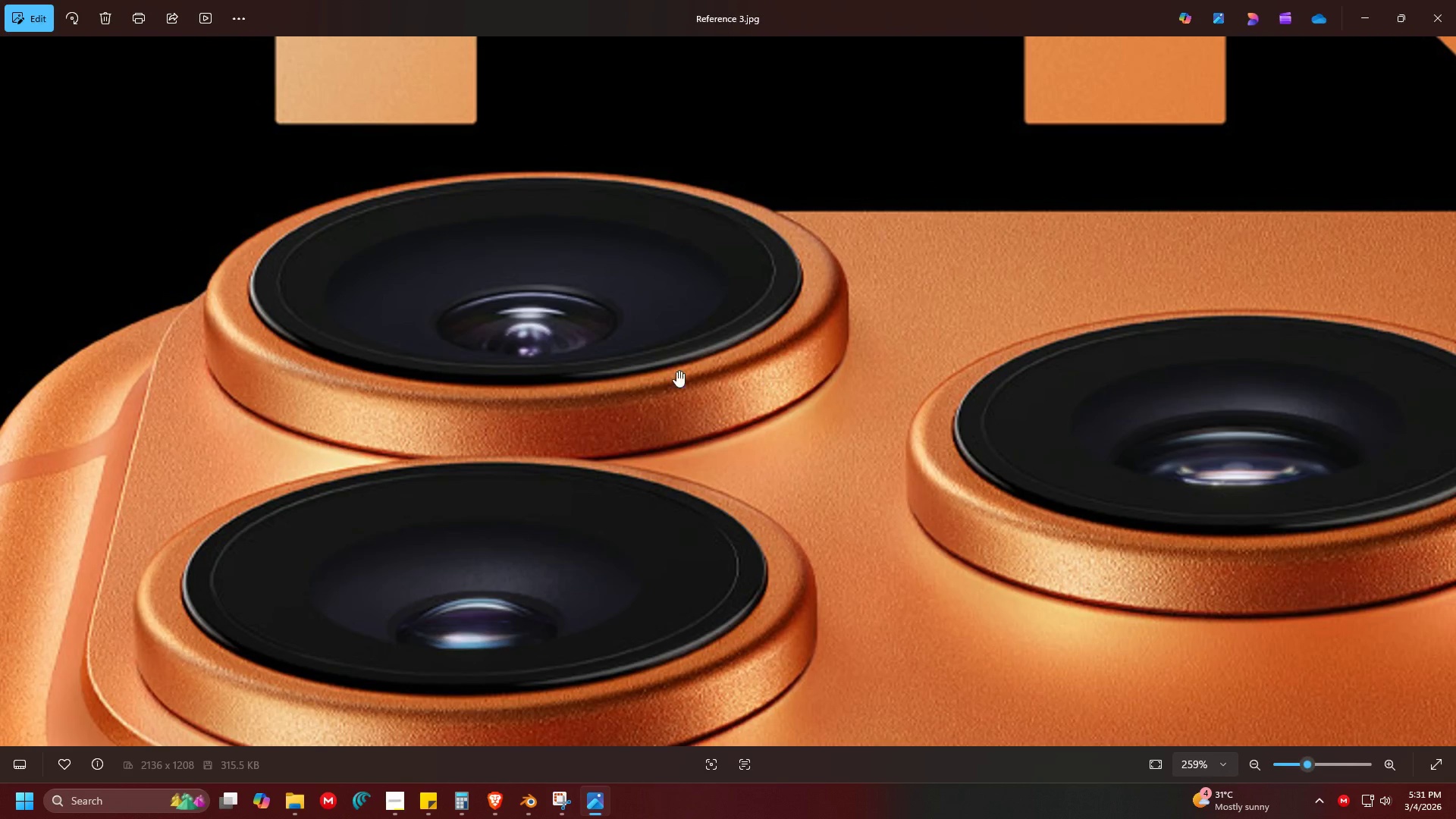 
left_click_drag(start_coordinate=[549, 347], to_coordinate=[538, 312])
 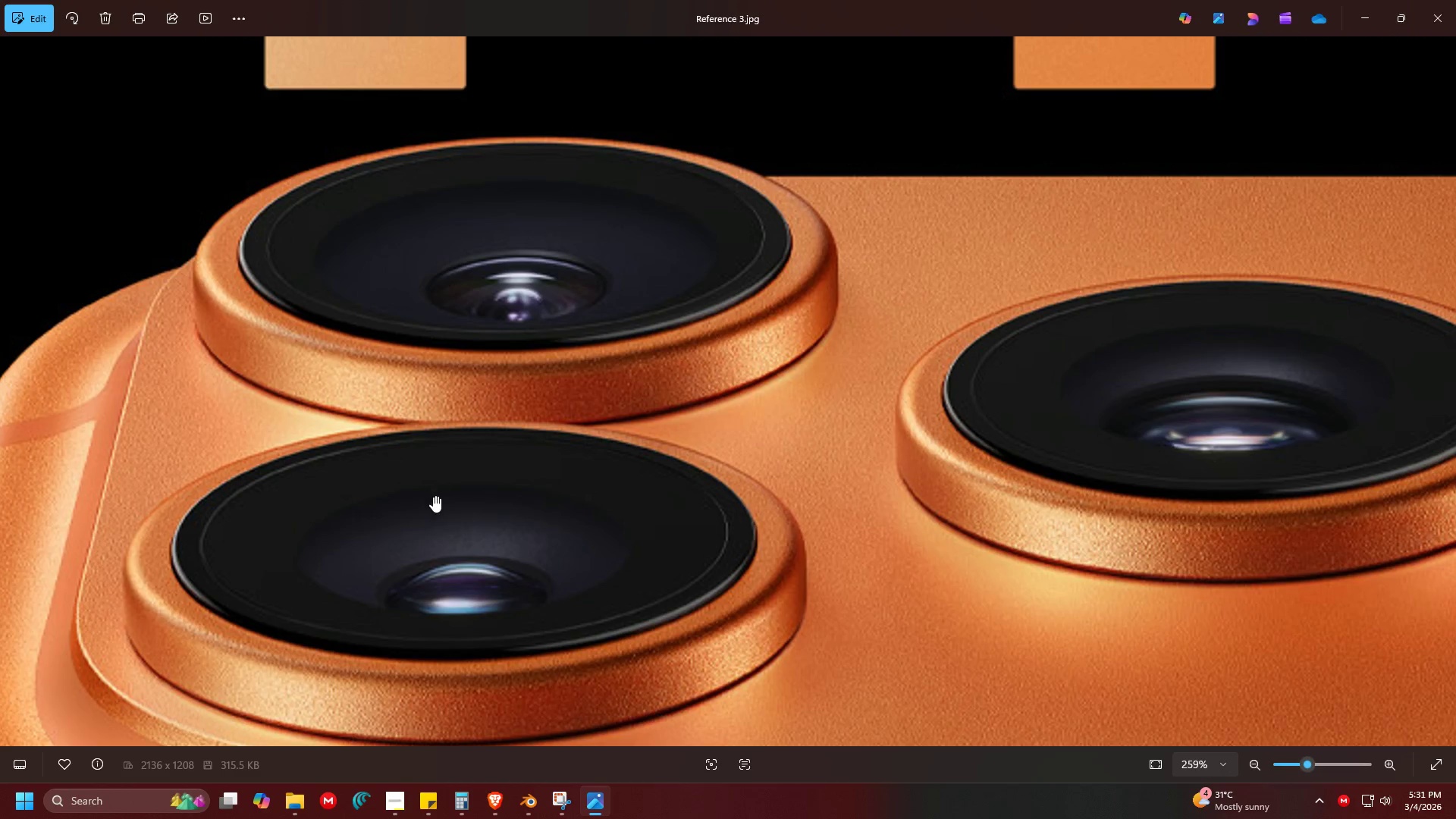 
wait(10.52)
 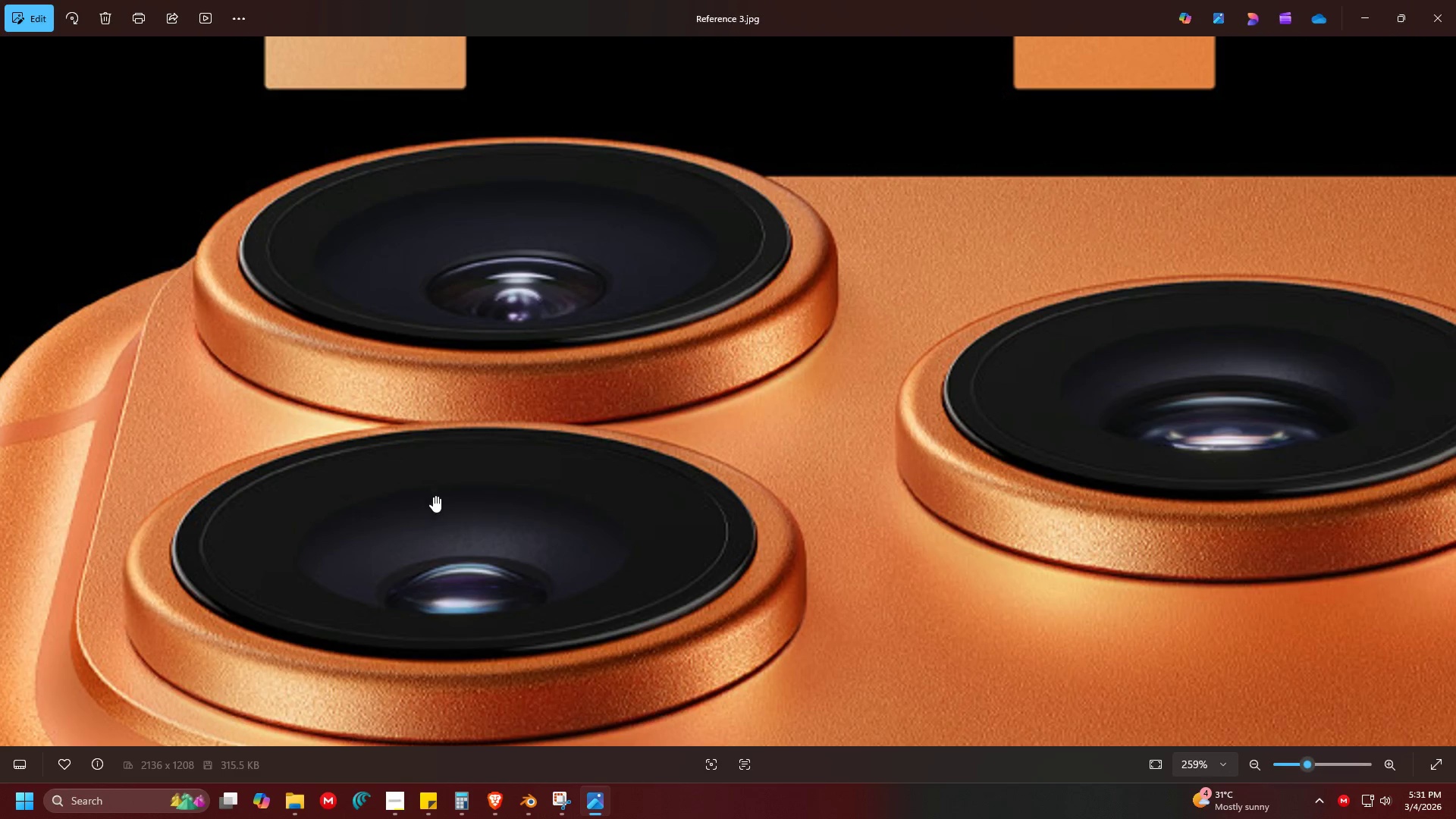 
left_click_drag(start_coordinate=[457, 574], to_coordinate=[466, 464])
 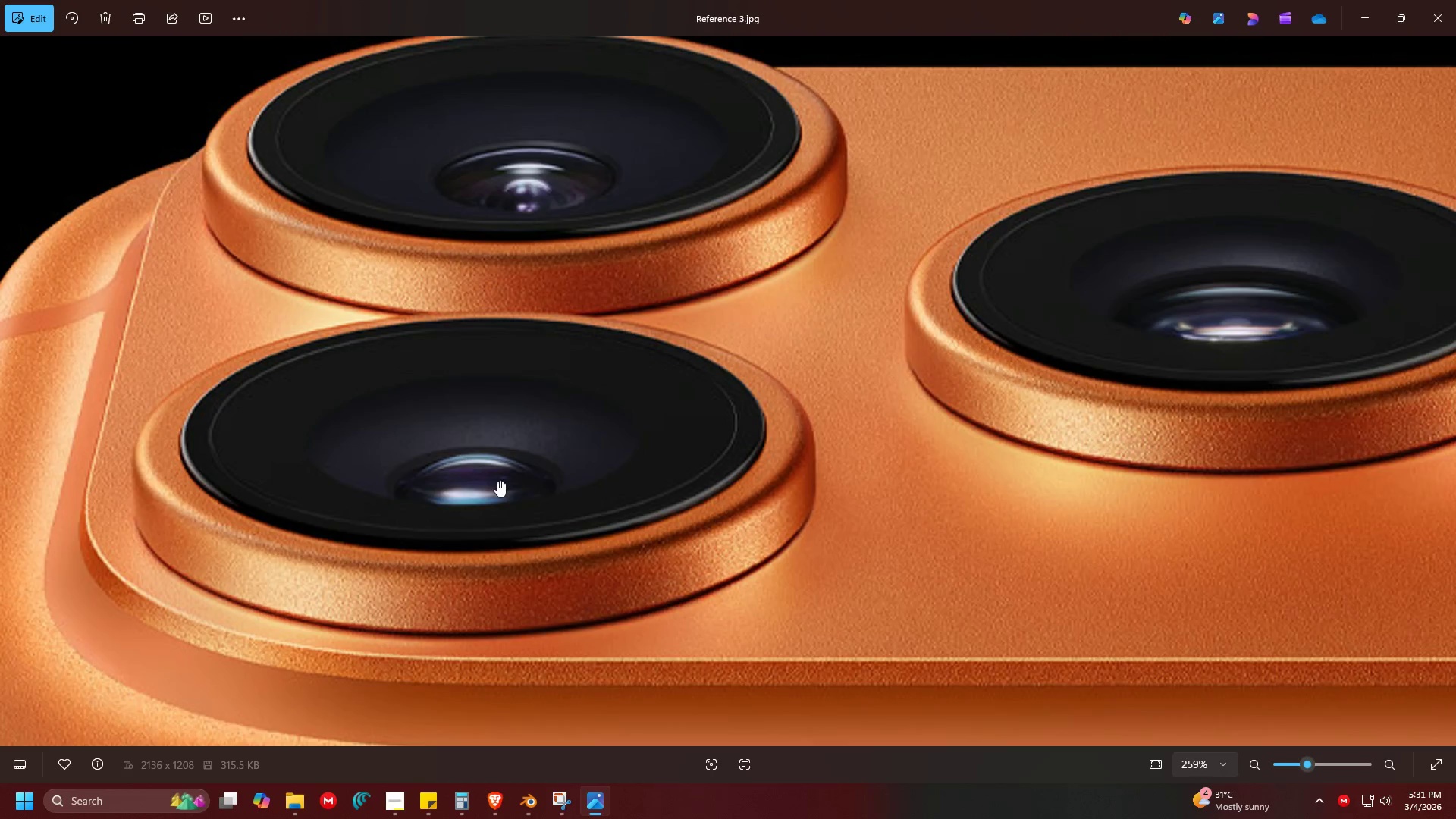 
scroll: coordinate [527, 494], scroll_direction: up, amount: 3.0
 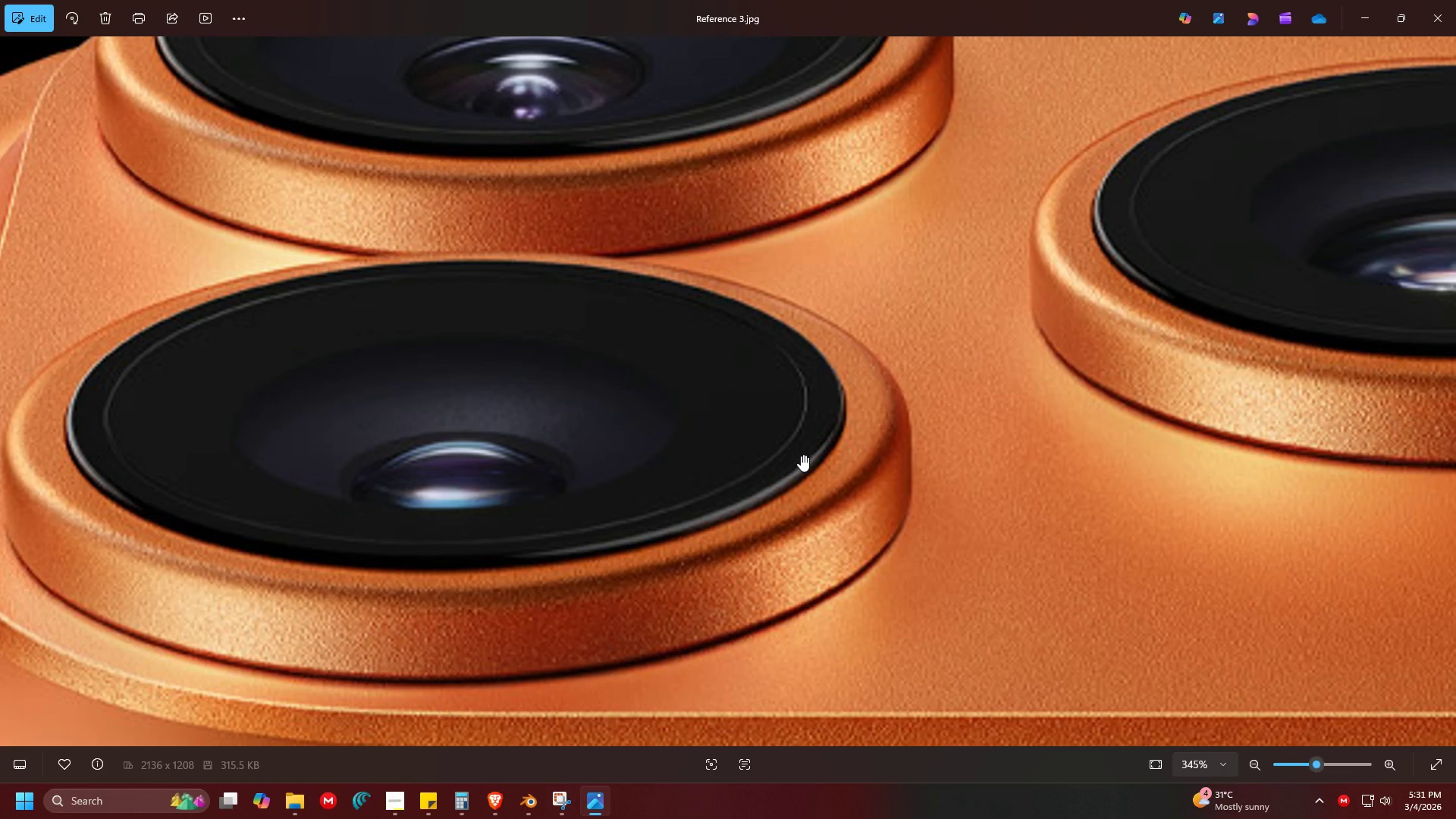 
key(Alt+Tab)
 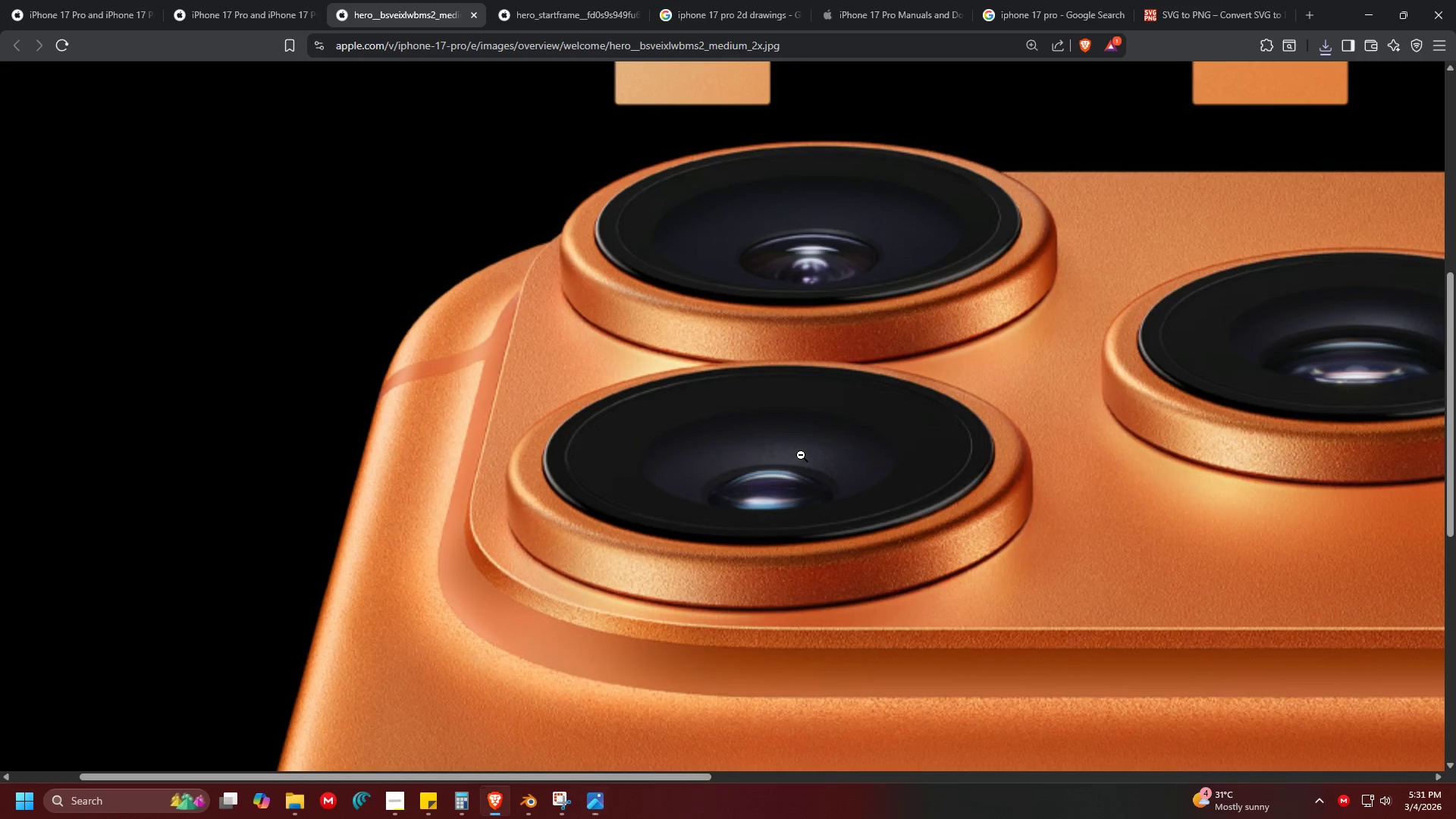 
key(Alt+Tab)
 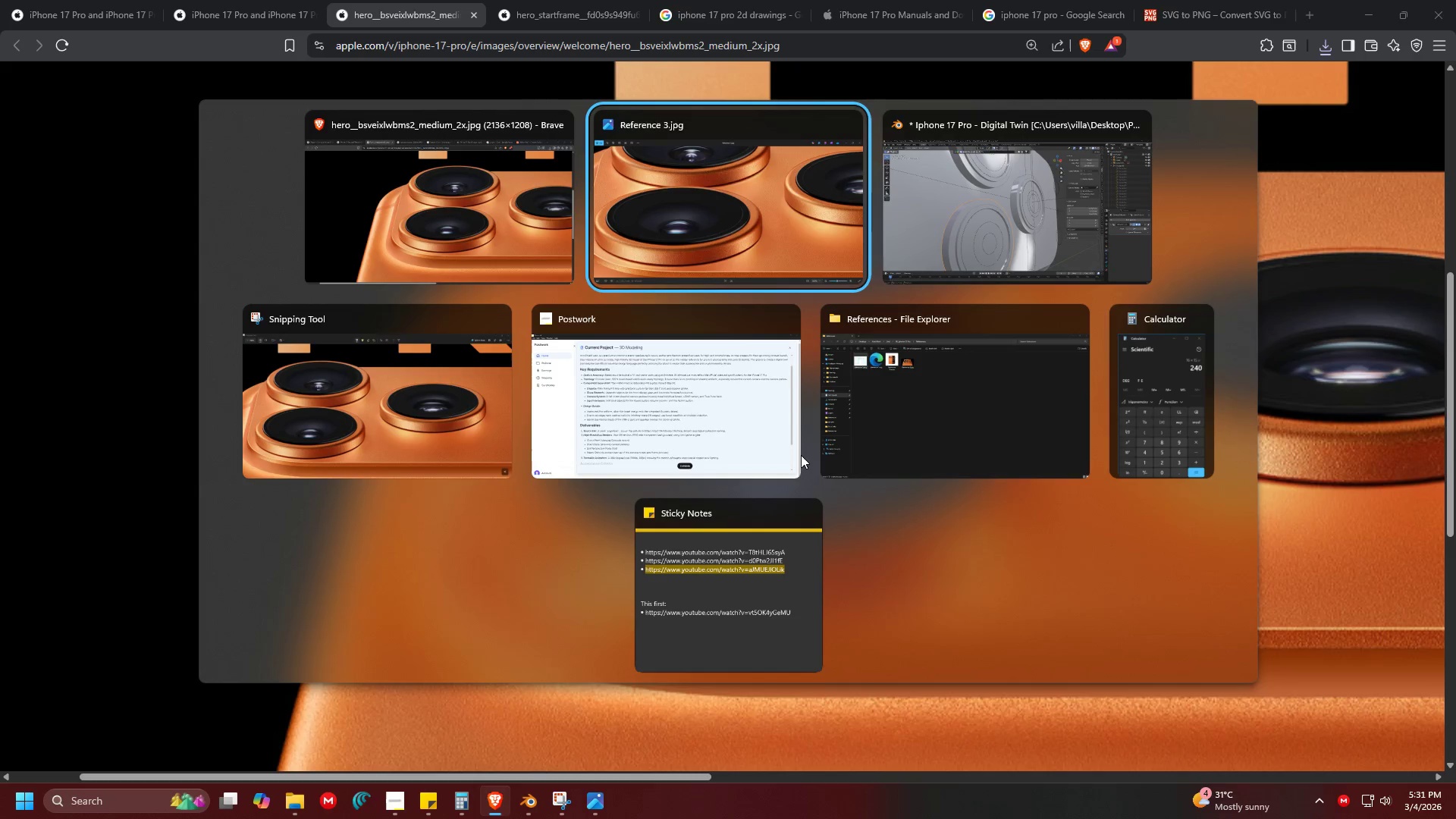 
key(Alt+Tab)
 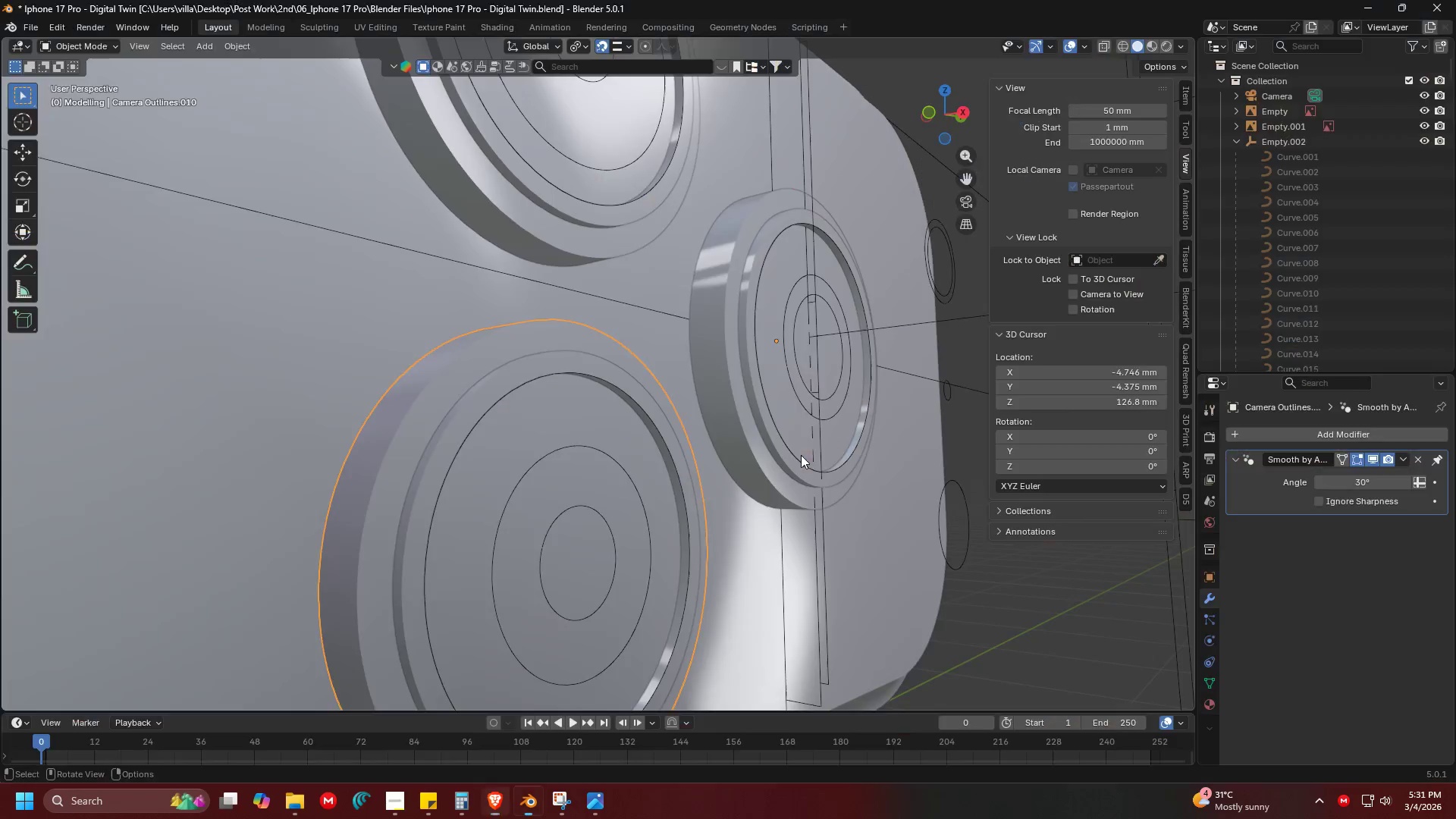 
key(Shift+ShiftLeft)
 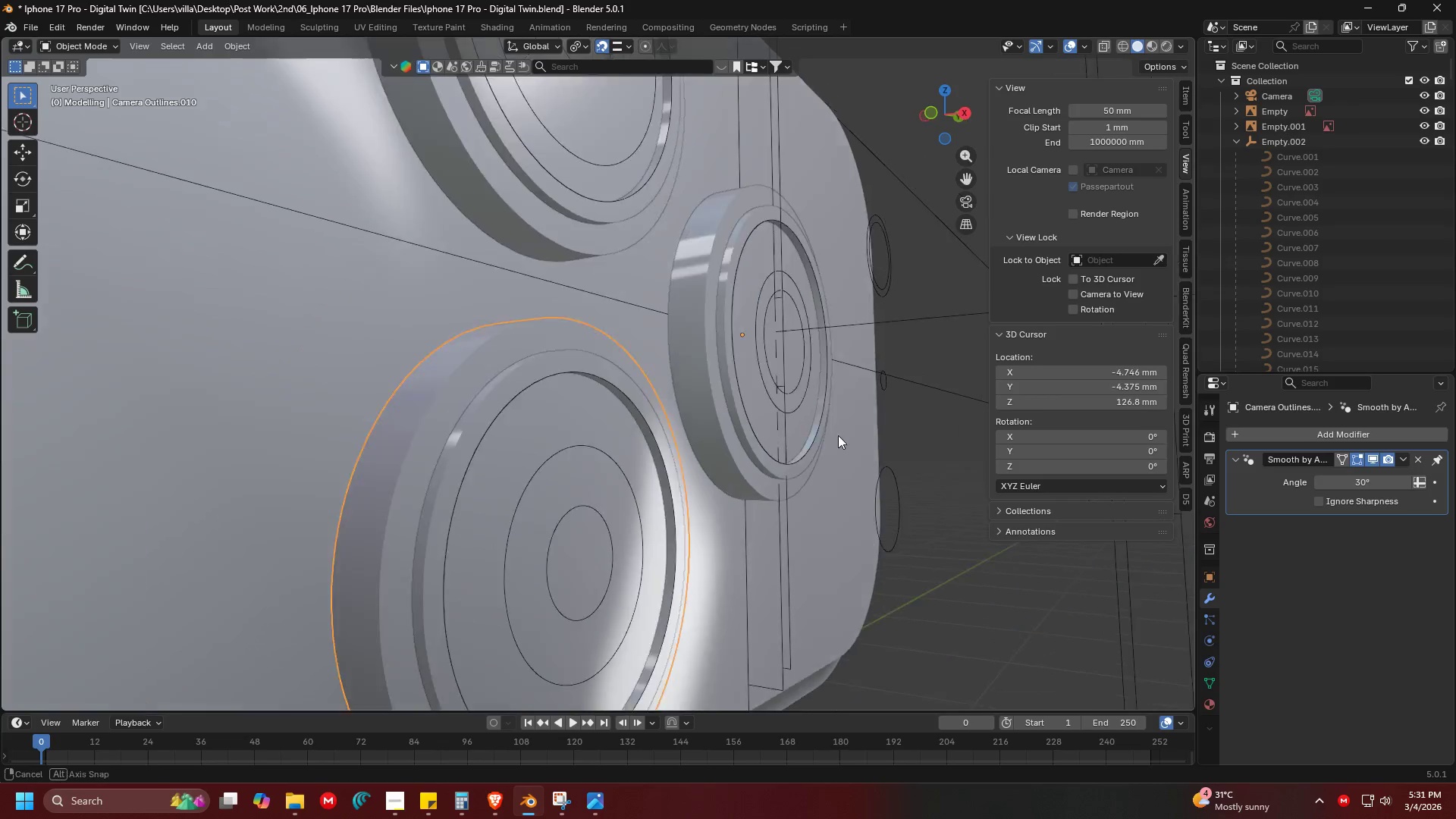 
scroll: coordinate [770, 467], scroll_direction: up, amount: 2.0
 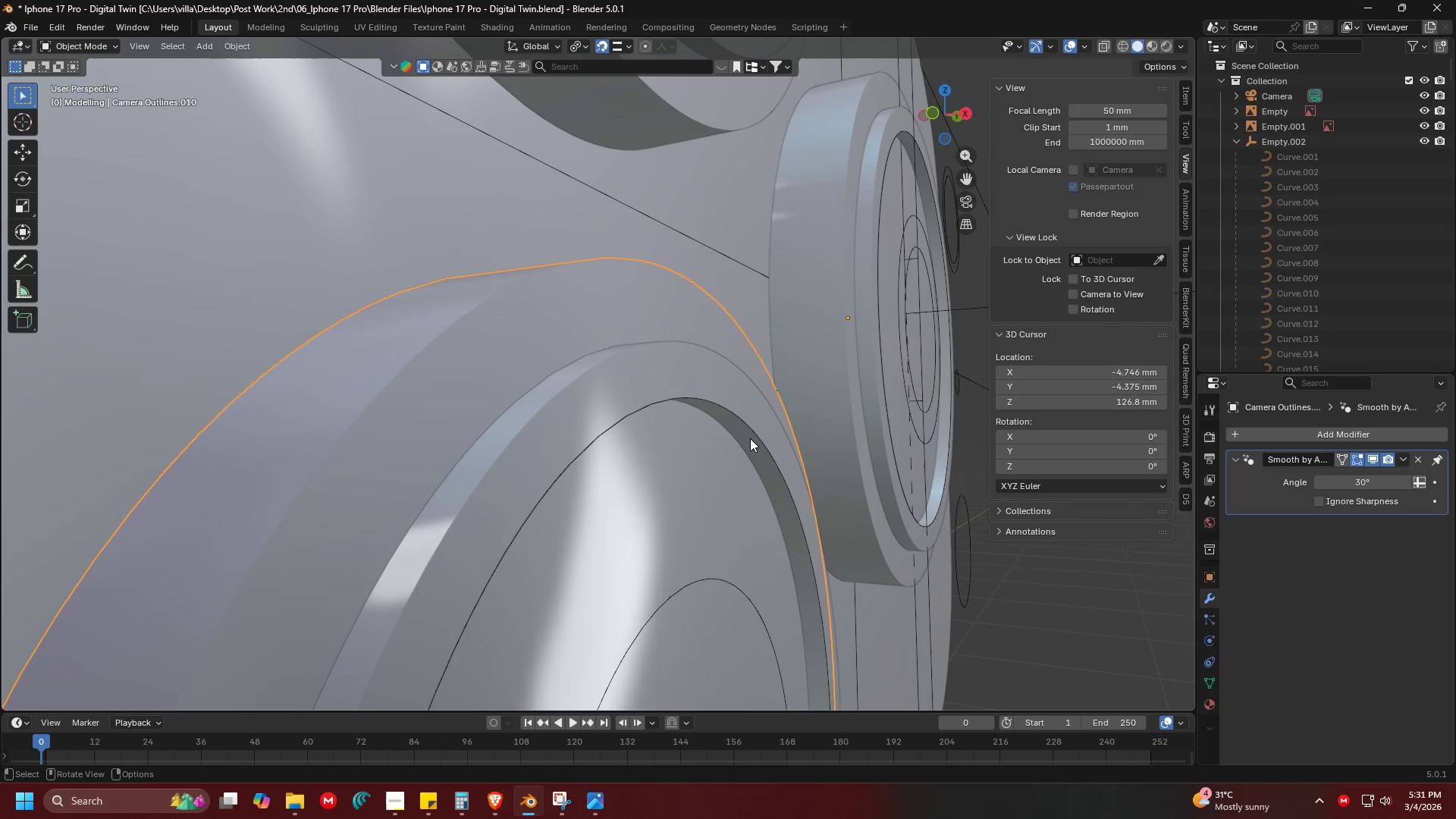 
left_click([742, 407])
 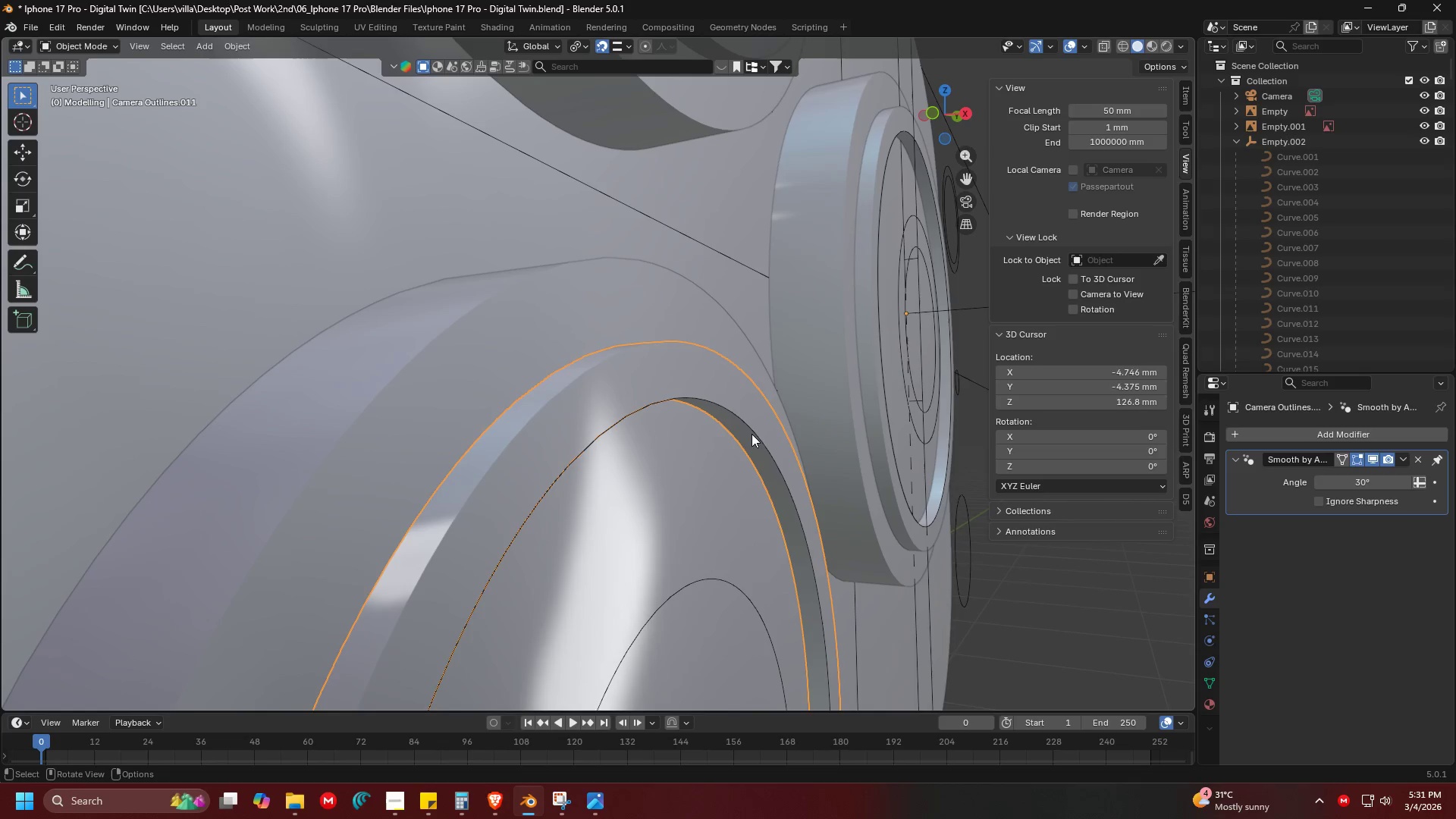 
left_click([761, 440])
 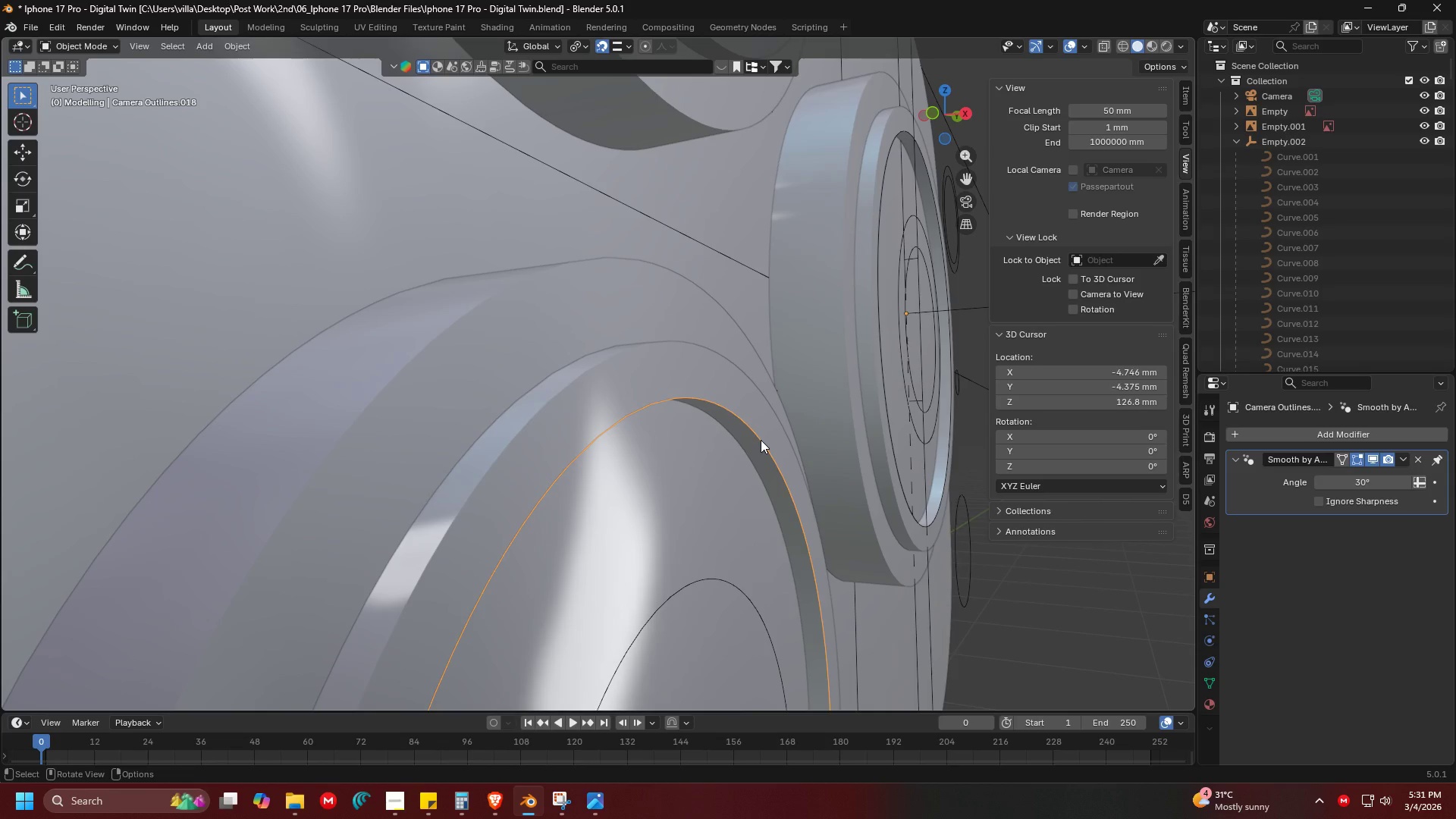 
key(Shift+ShiftLeft)
 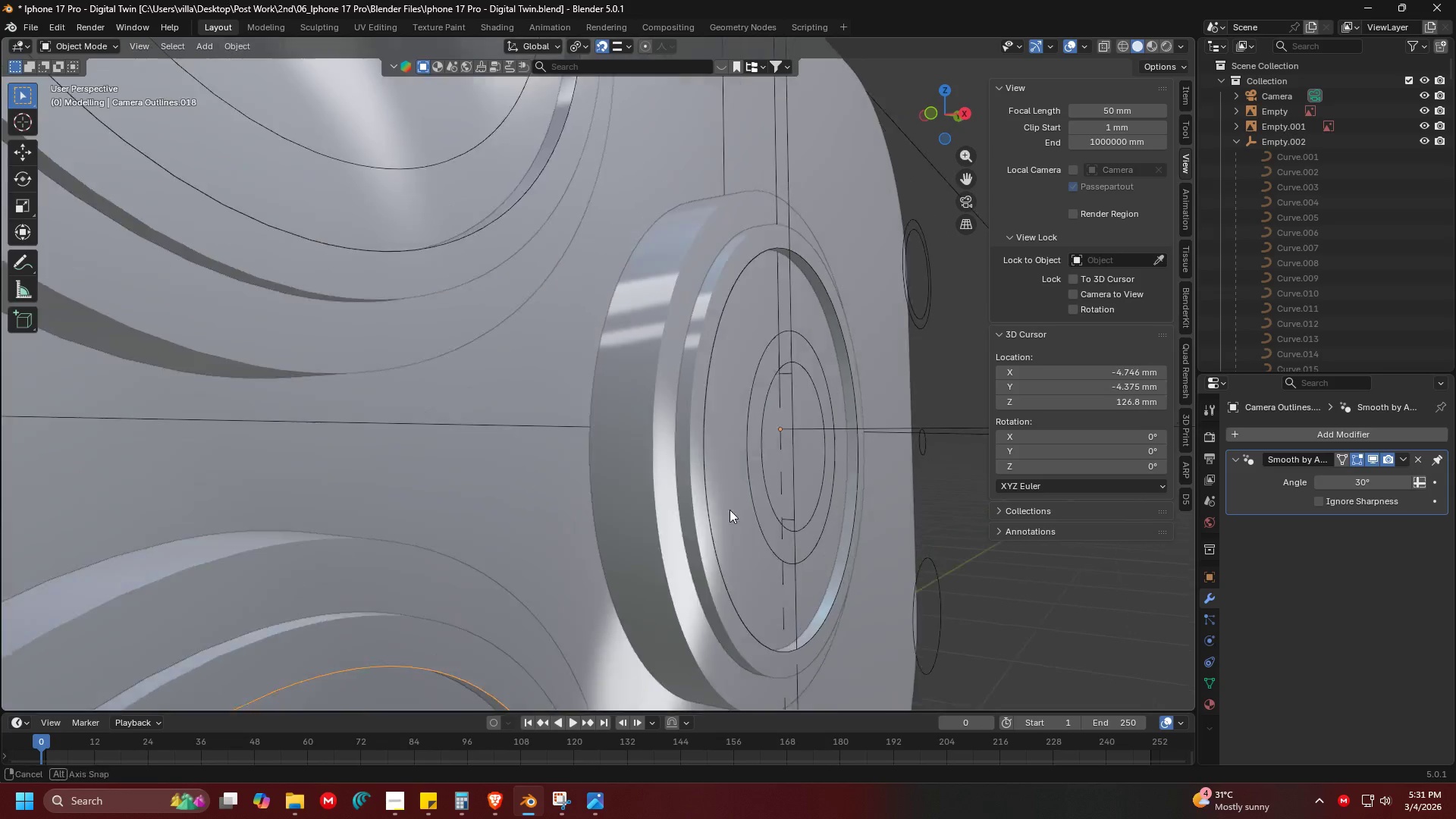 
hold_key(key=ShiftLeft, duration=1.44)
 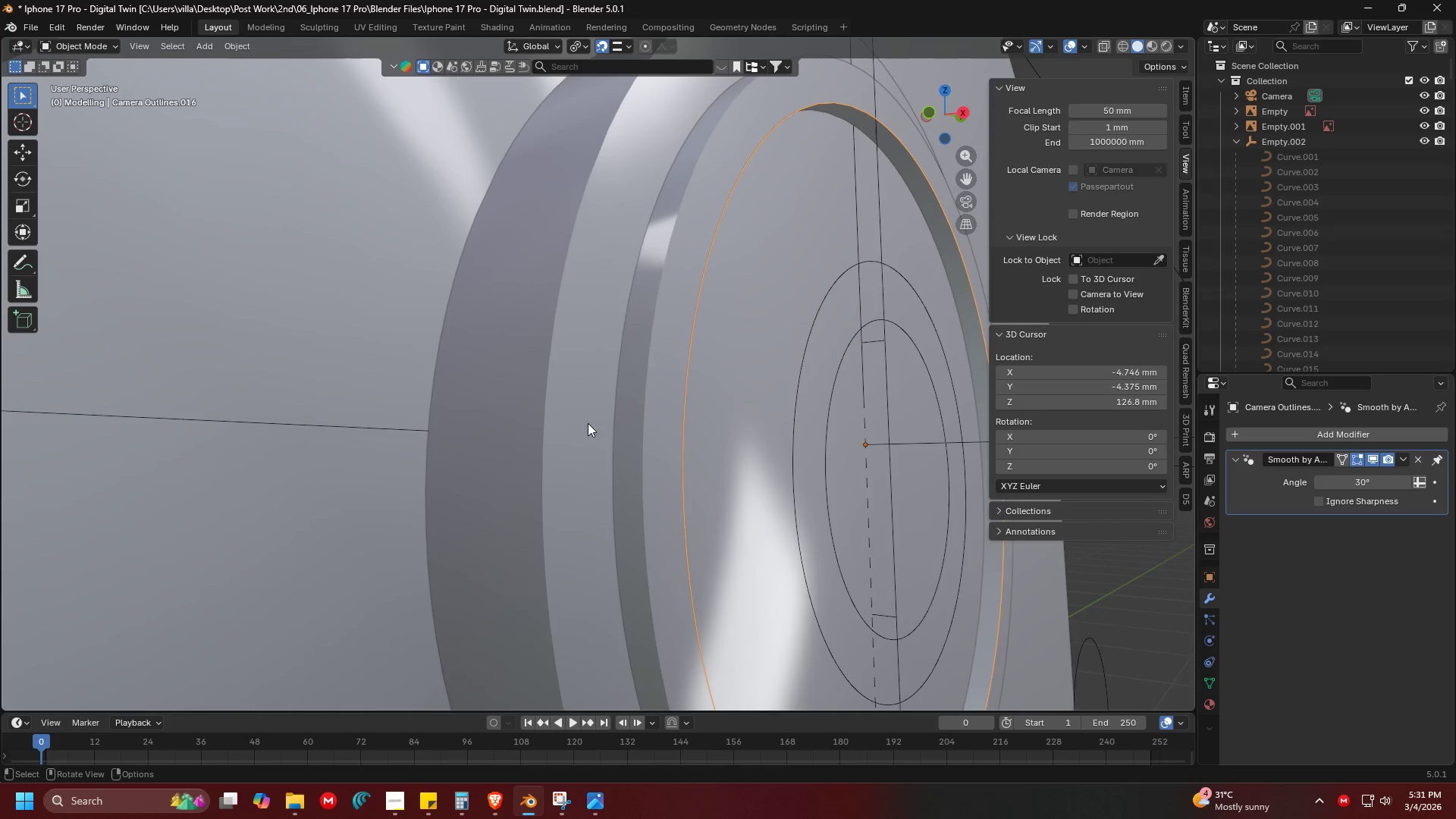 
scroll: coordinate [714, 504], scroll_direction: up, amount: 2.0
 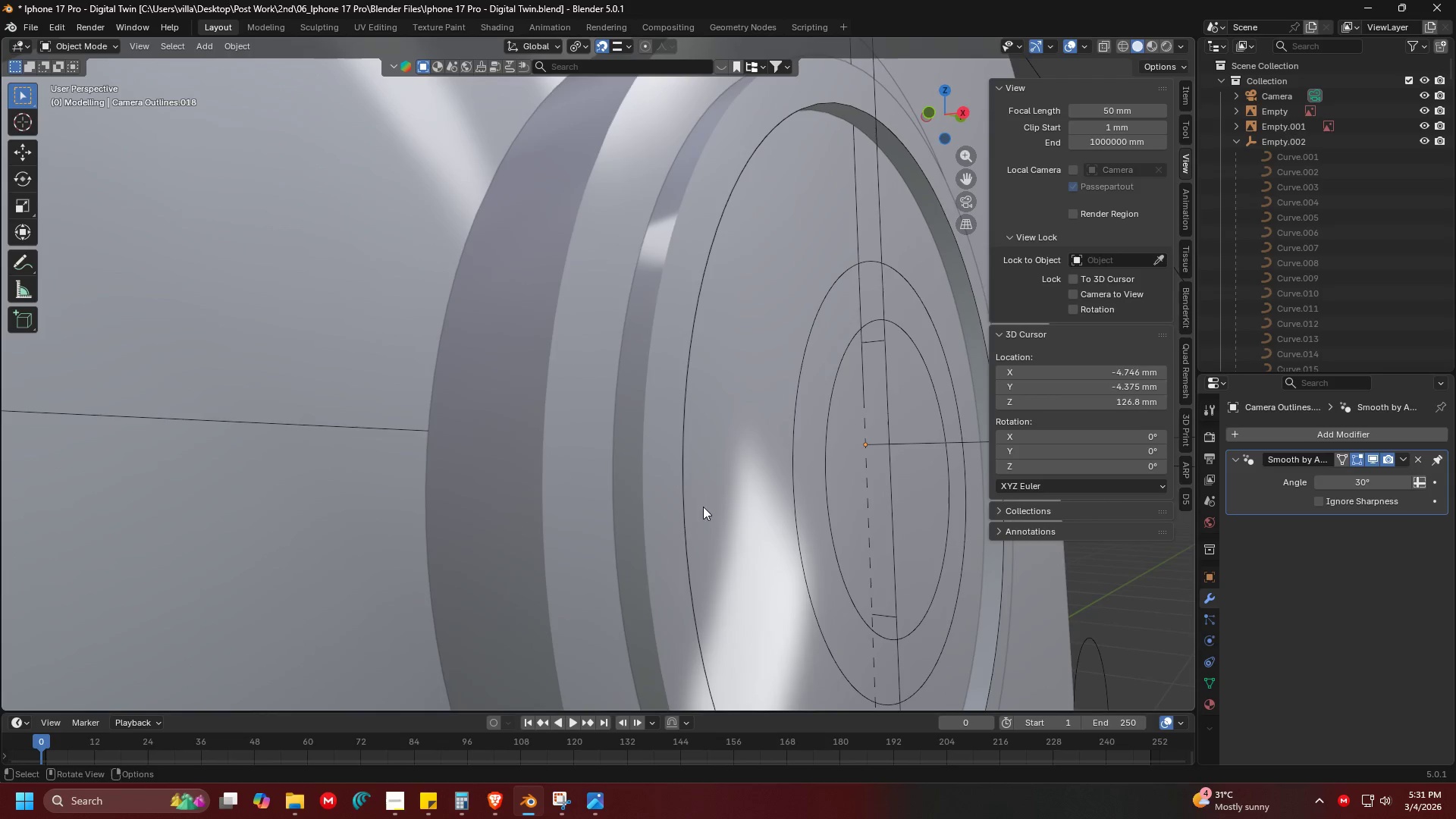 
left_click([685, 520])
 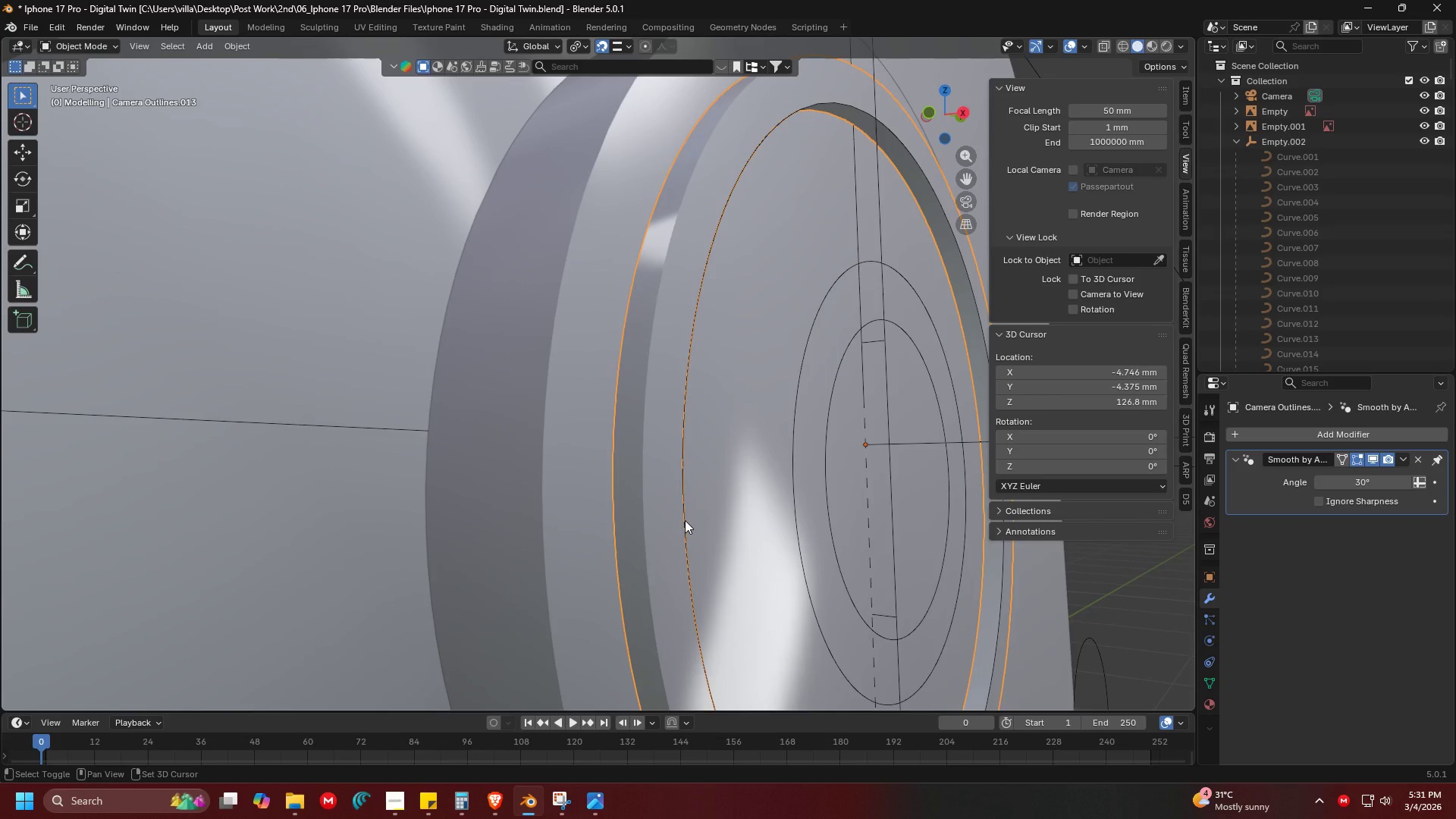 
left_click([685, 520])
 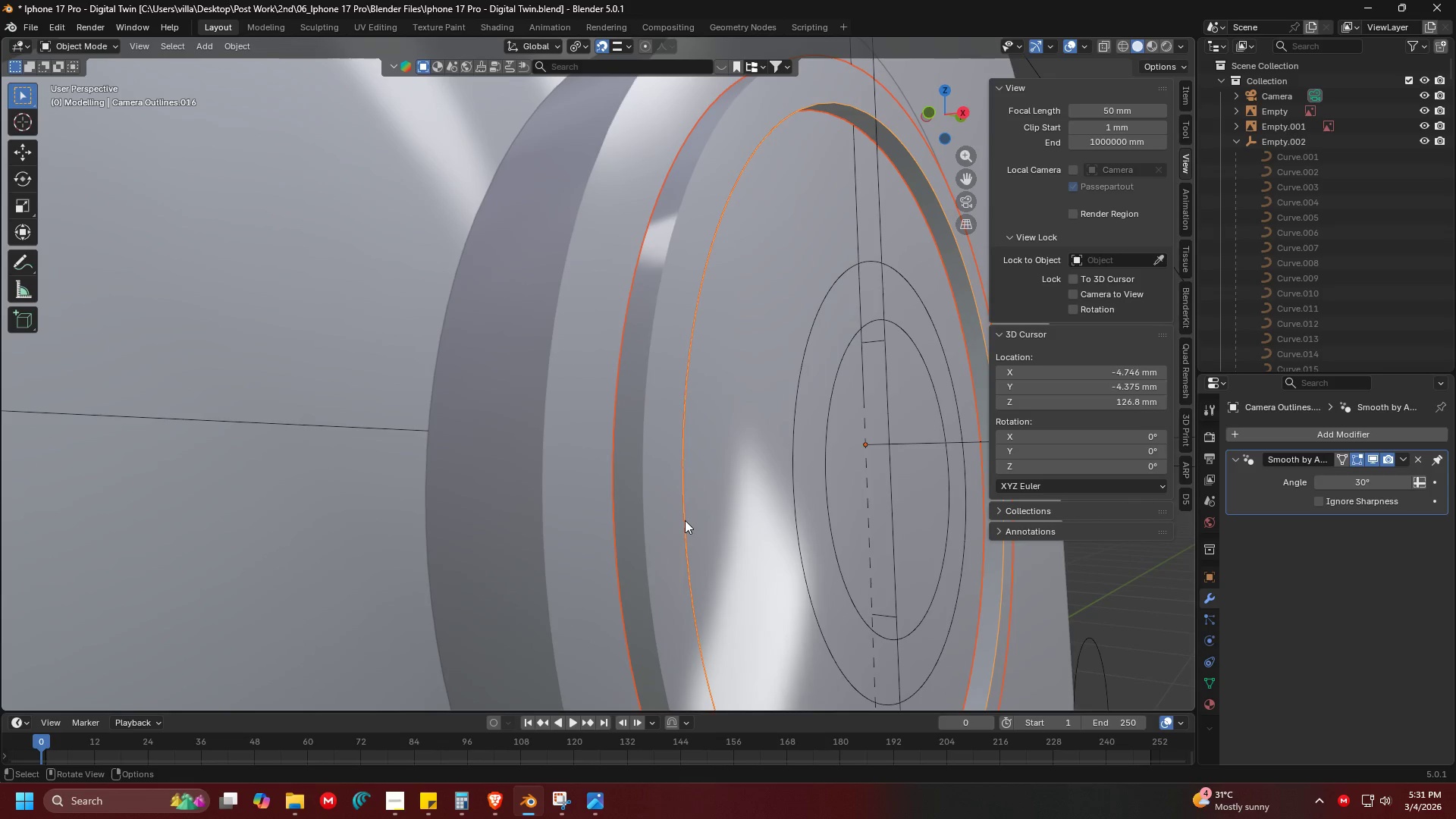 
hold_key(key=ControlLeft, duration=0.33)
left_click_drag(start_coordinate=[639, 504], to_coordinate=[612, 439])
 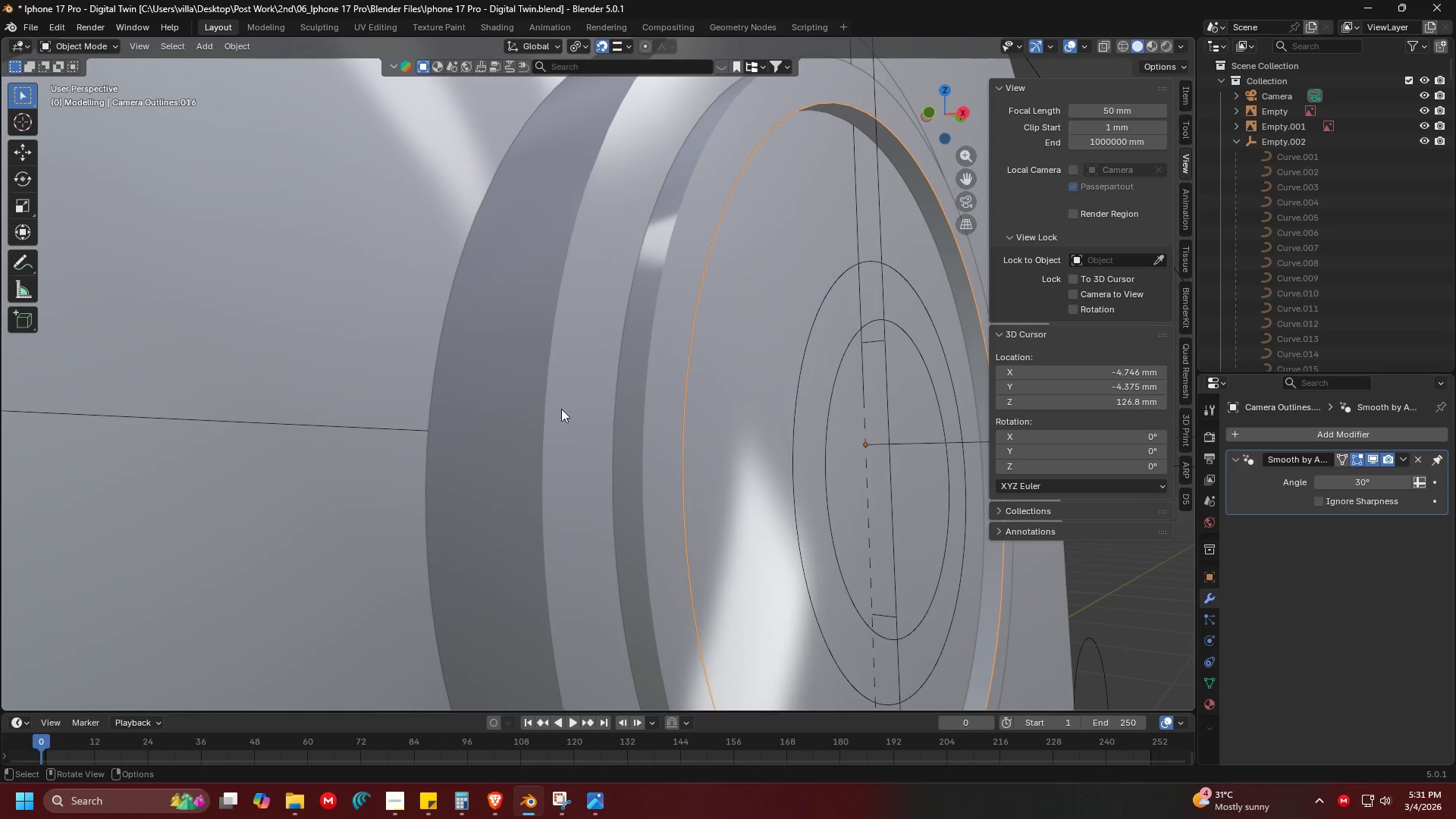 
hold_key(key=ShiftLeft, duration=0.39)
 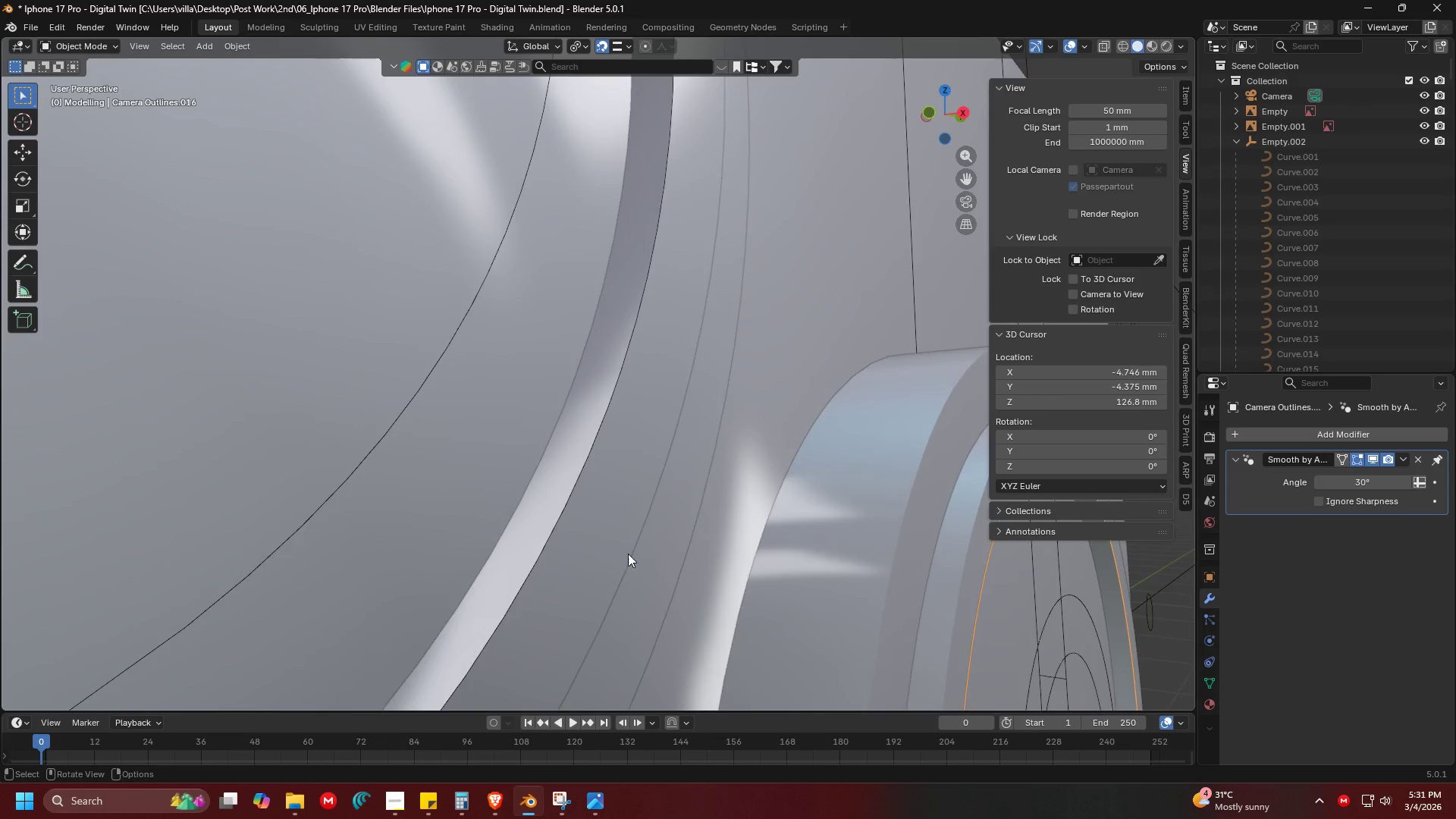 
key(Shift+ShiftLeft)
 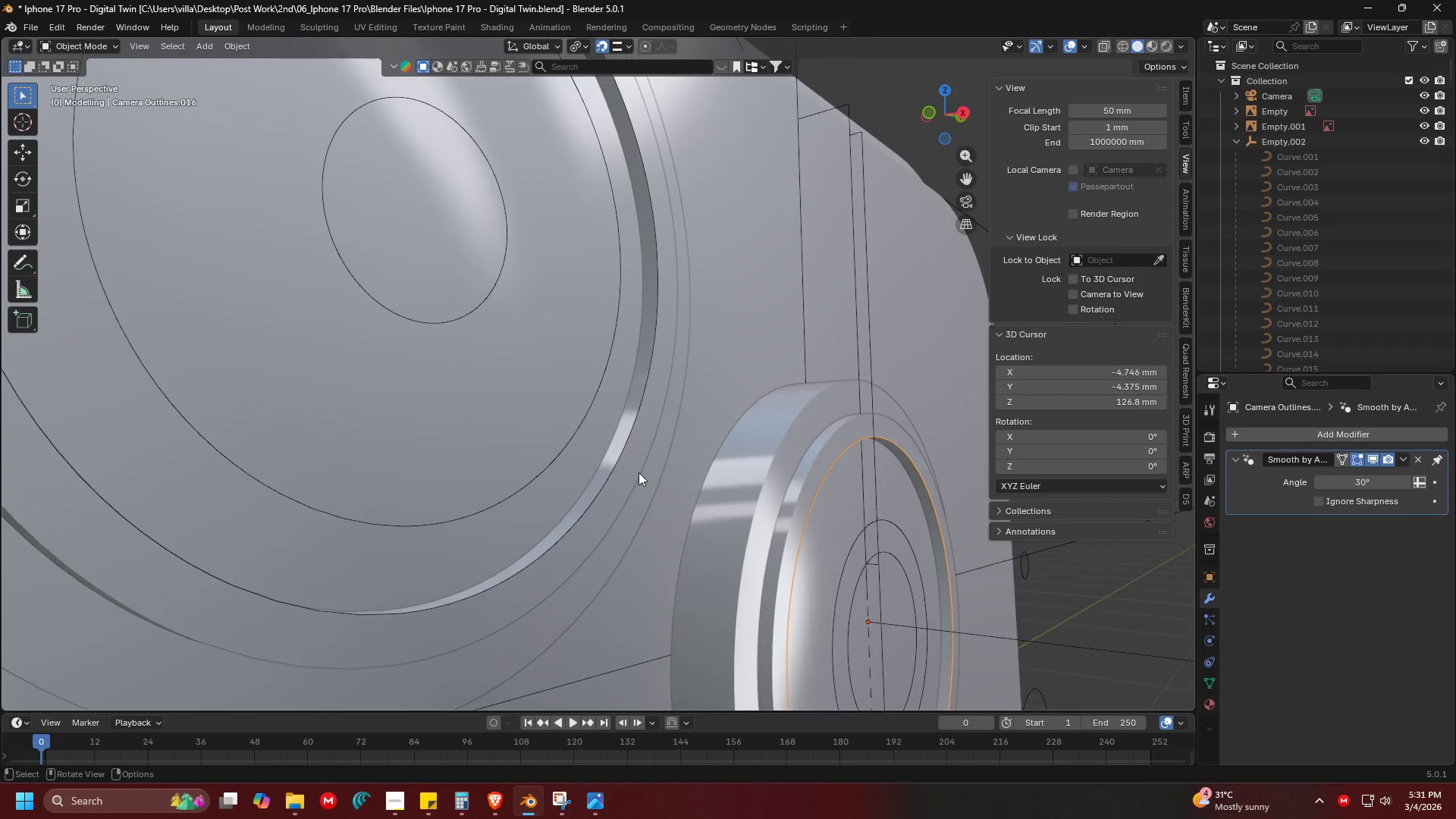 
hold_key(key=ShiftLeft, duration=0.89)
 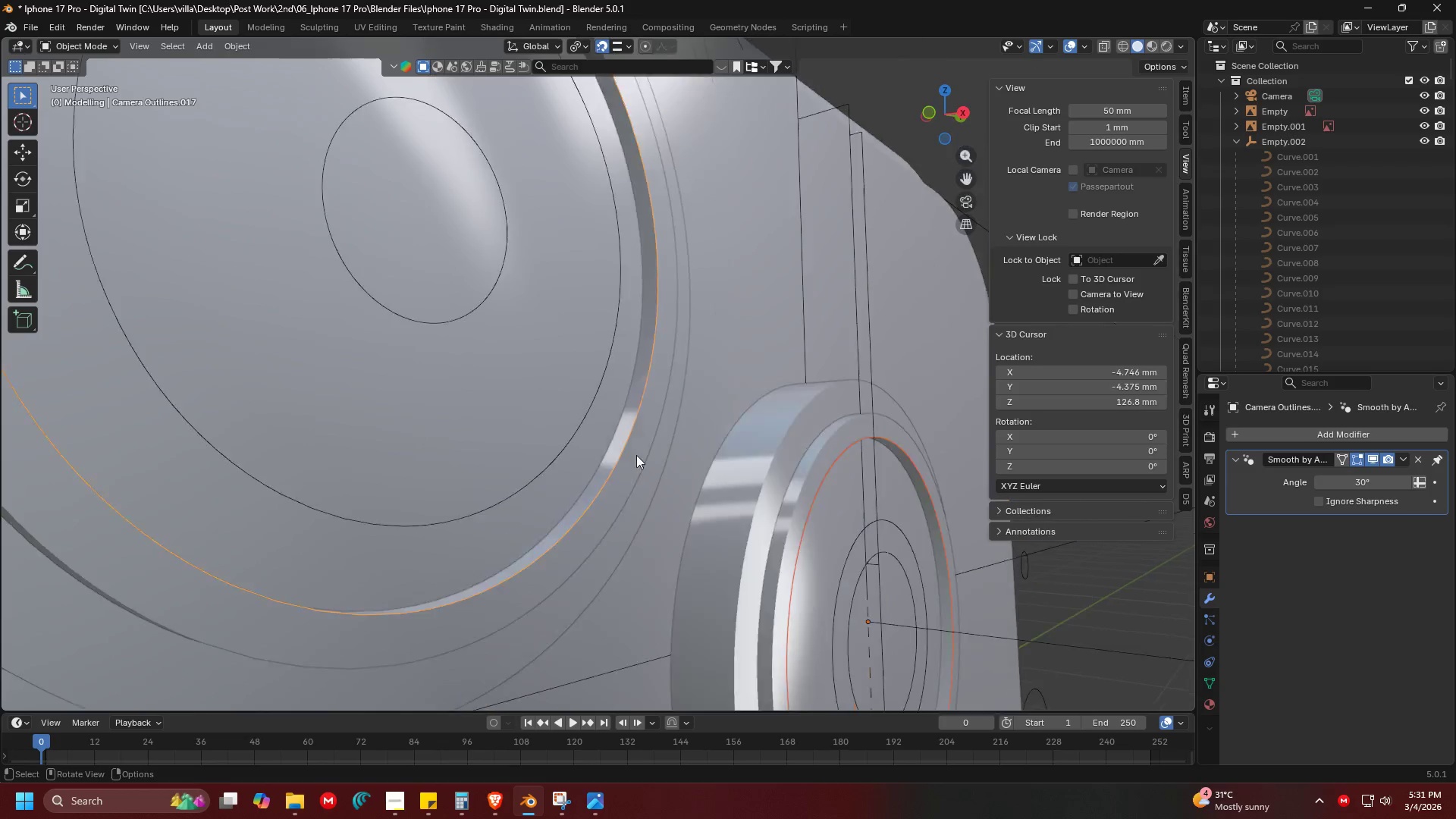 
scroll: coordinate [639, 472], scroll_direction: none, amount: 0.0
 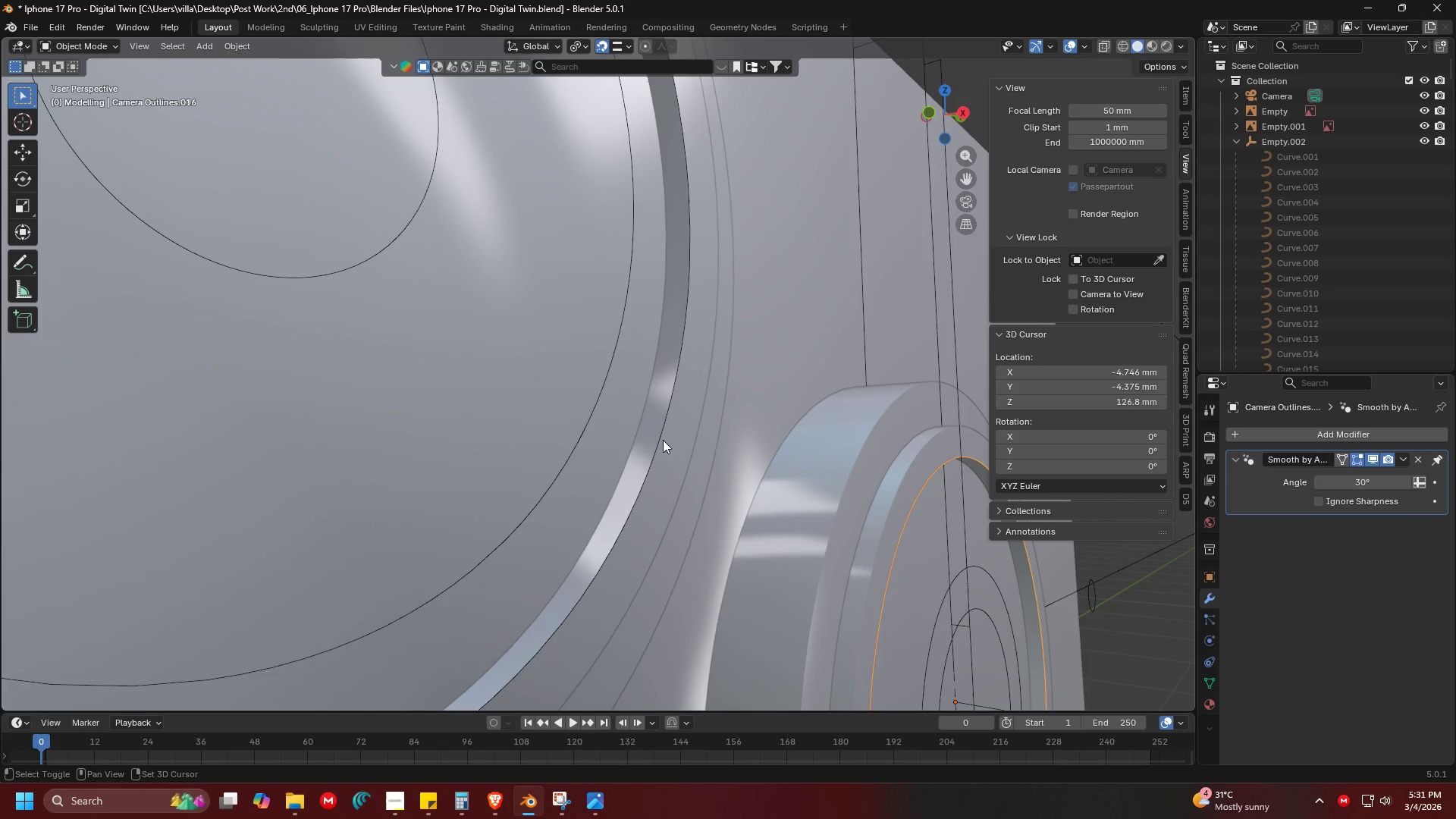 
left_click([659, 435])
 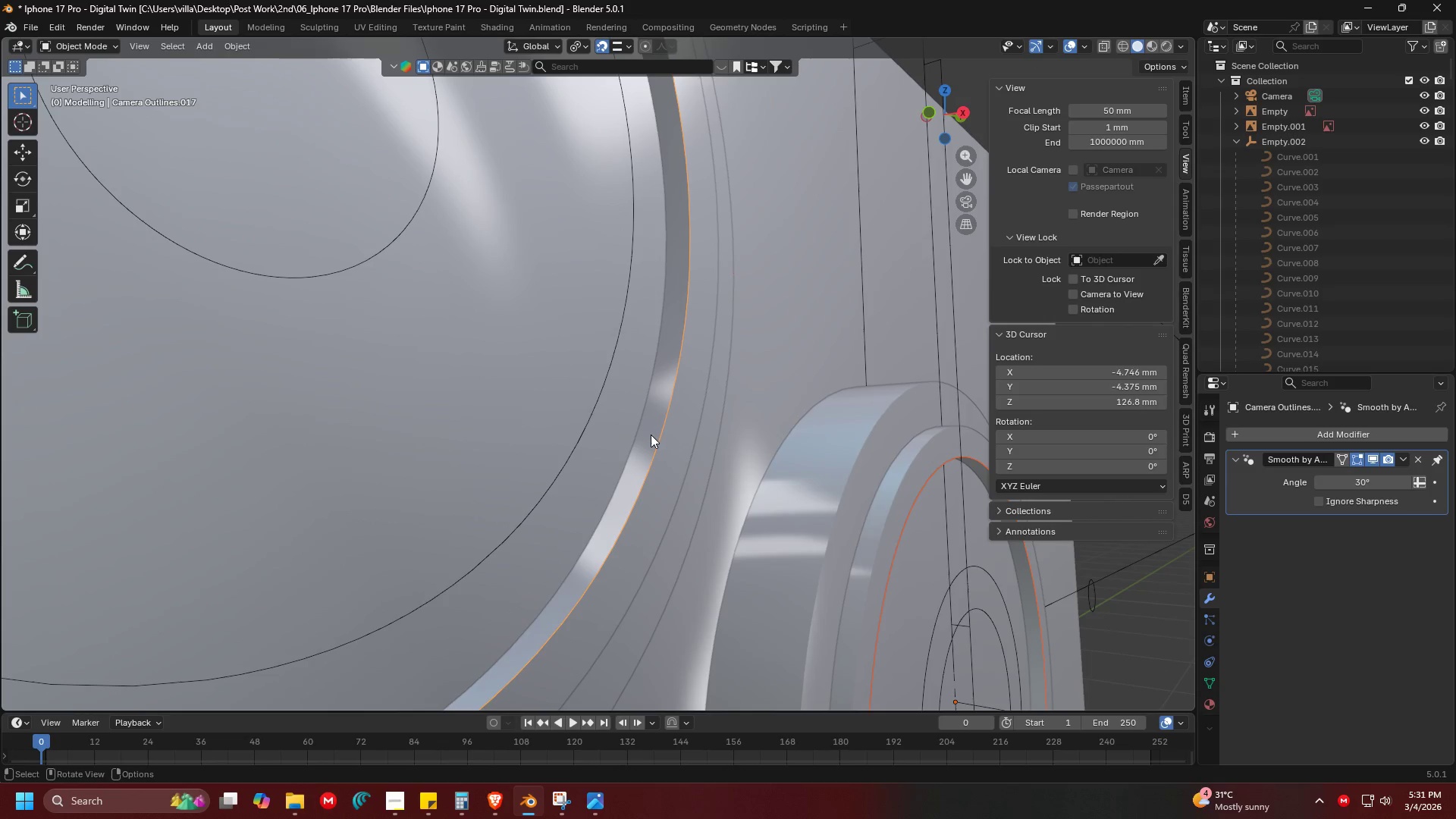 
key(Shift+ShiftLeft)
 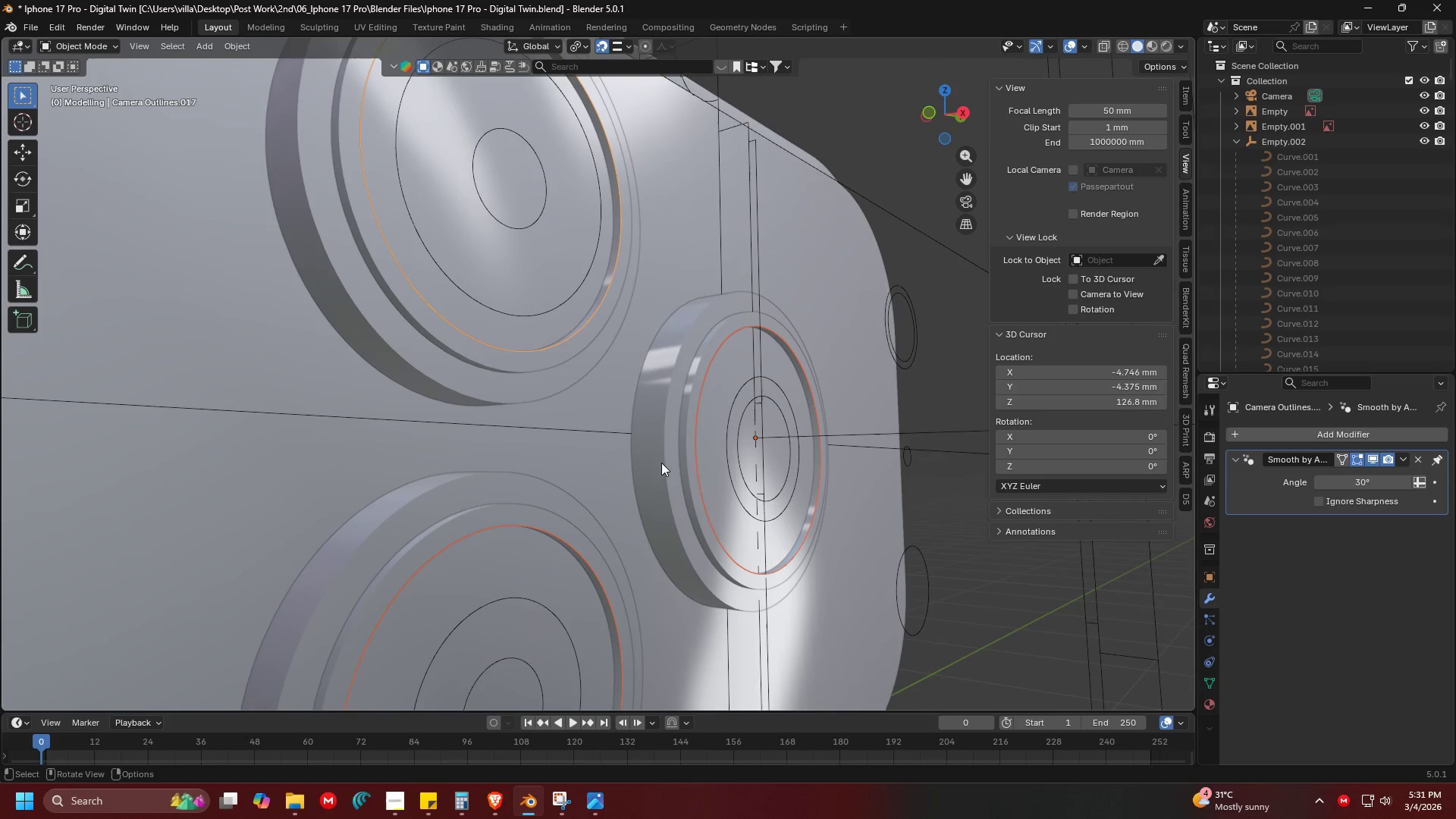 
scroll: coordinate [635, 459], scroll_direction: down, amount: 3.0
 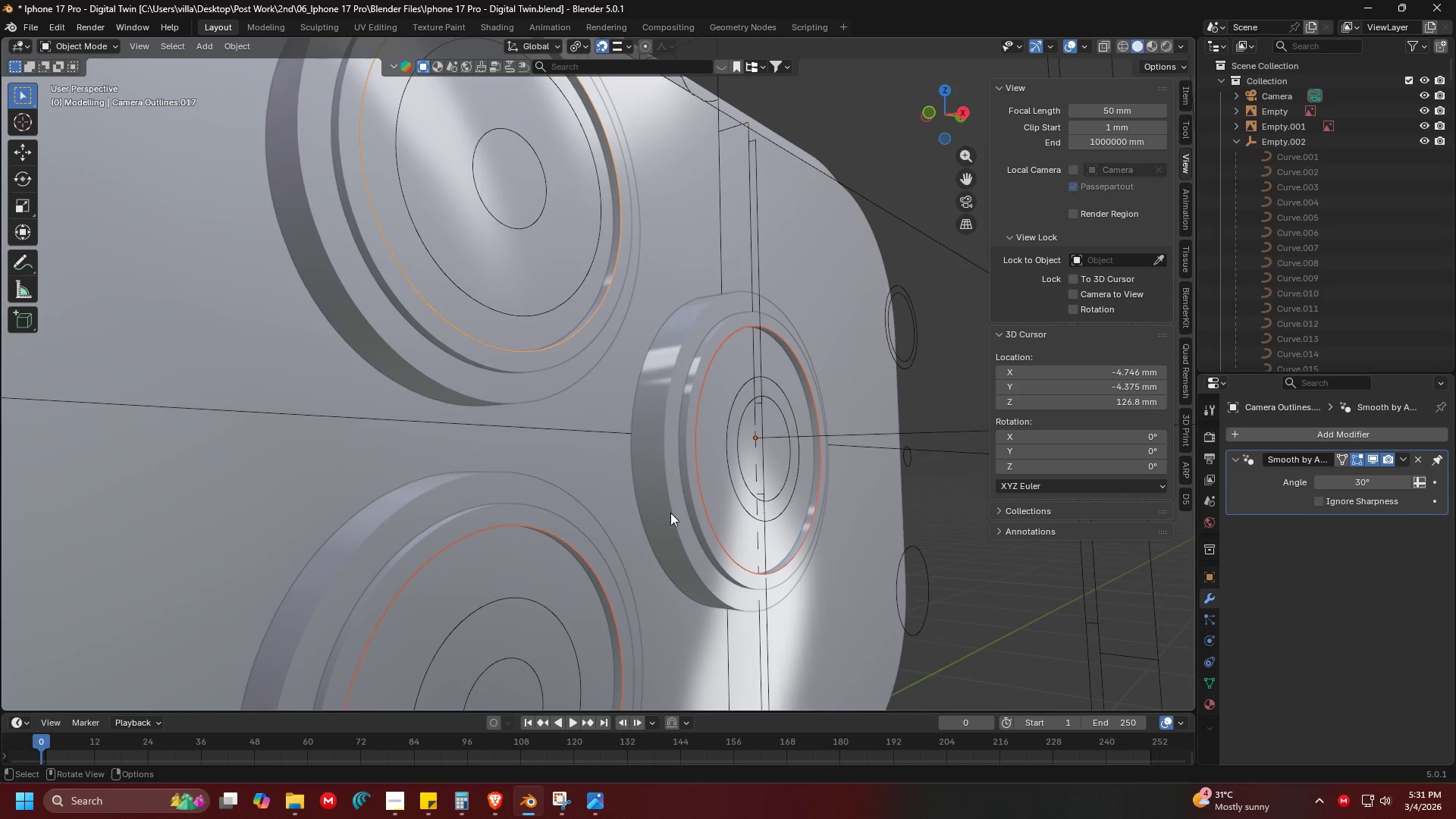 
key(Shift+ShiftLeft)
 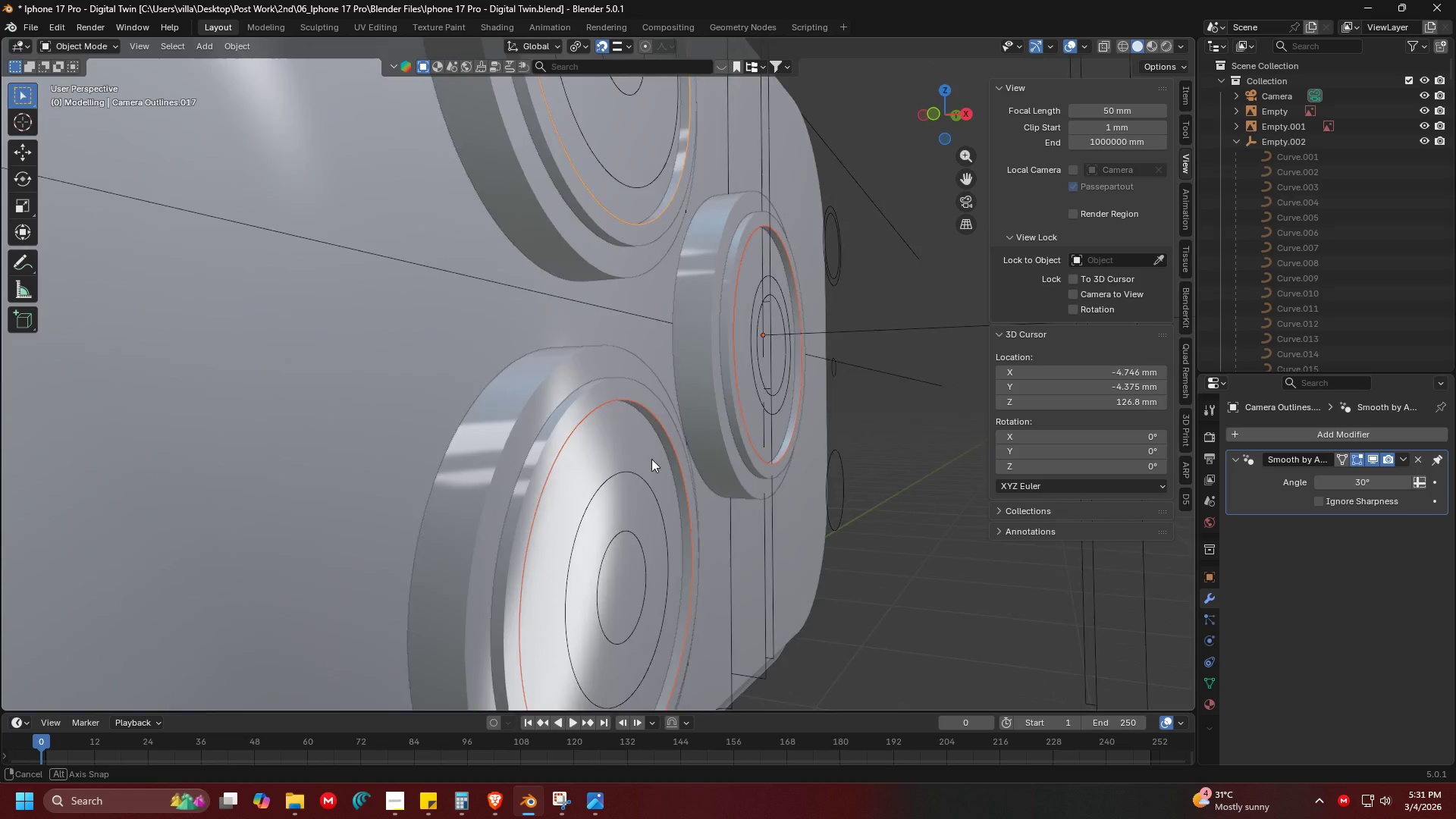 
hold_key(key=ShiftLeft, duration=0.33)
 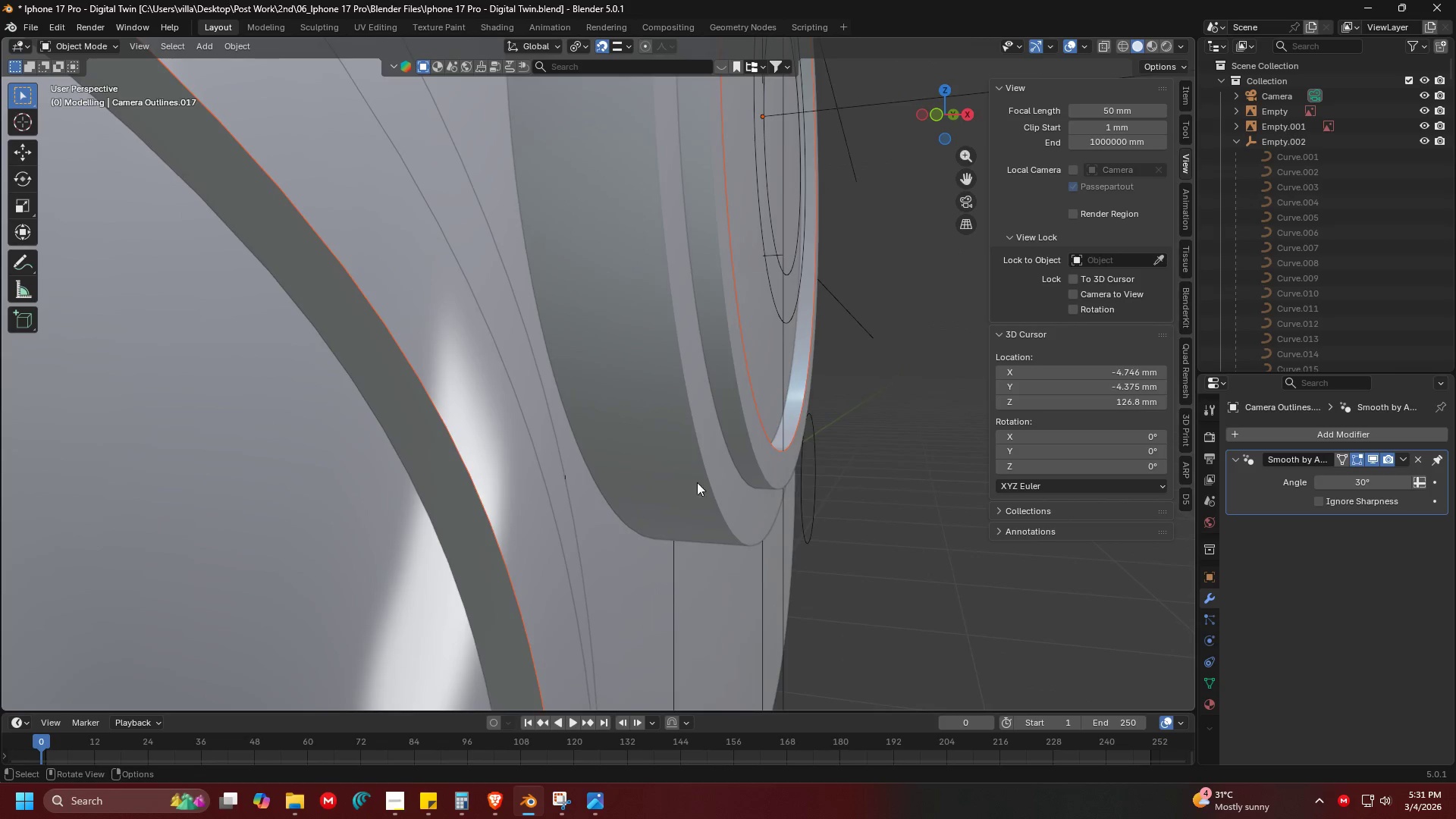 
key(Shift+ShiftLeft)
 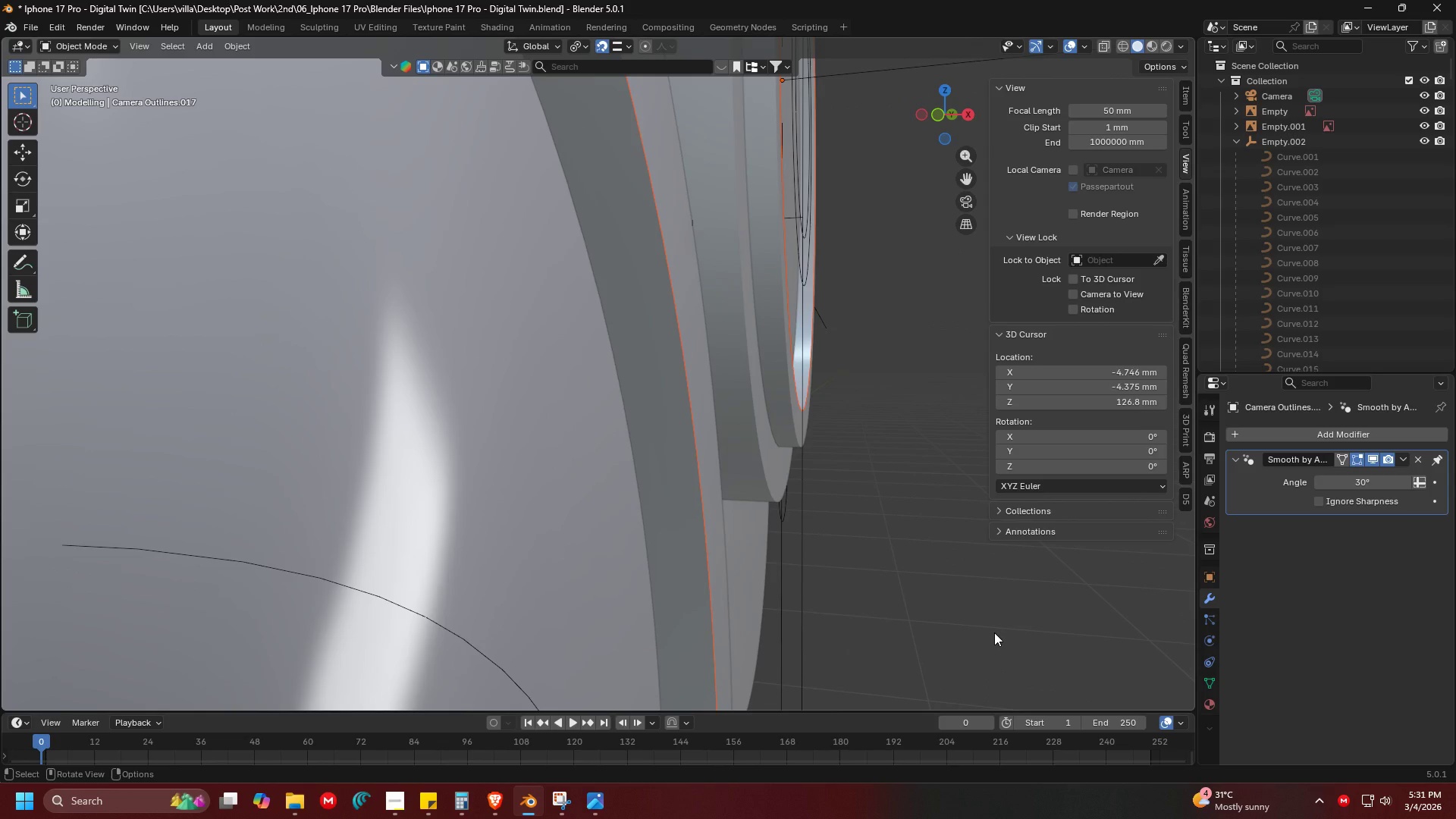 
scroll: coordinate [650, 454], scroll_direction: up, amount: 4.0
 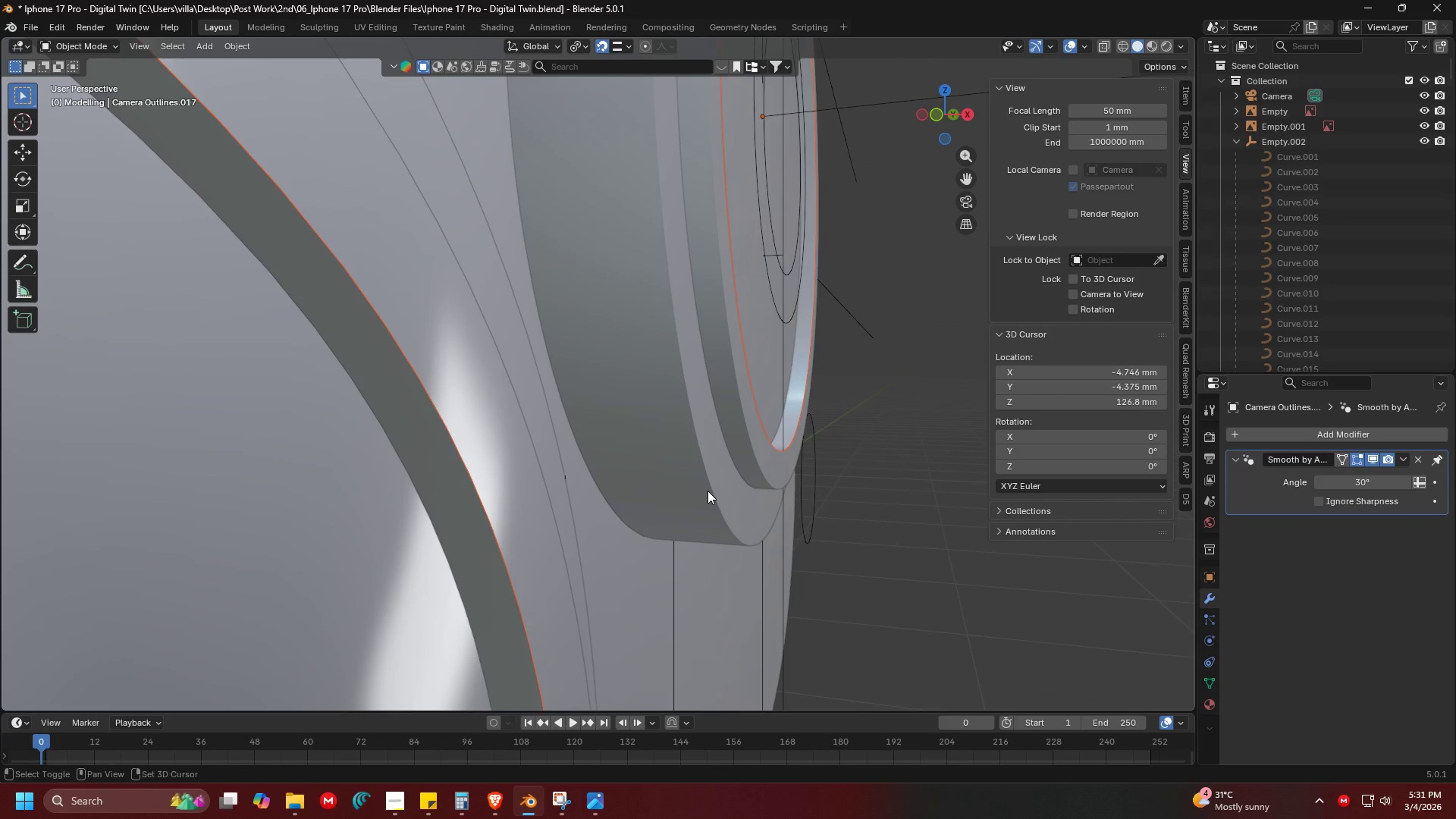 
key(Shift+ShiftLeft)
 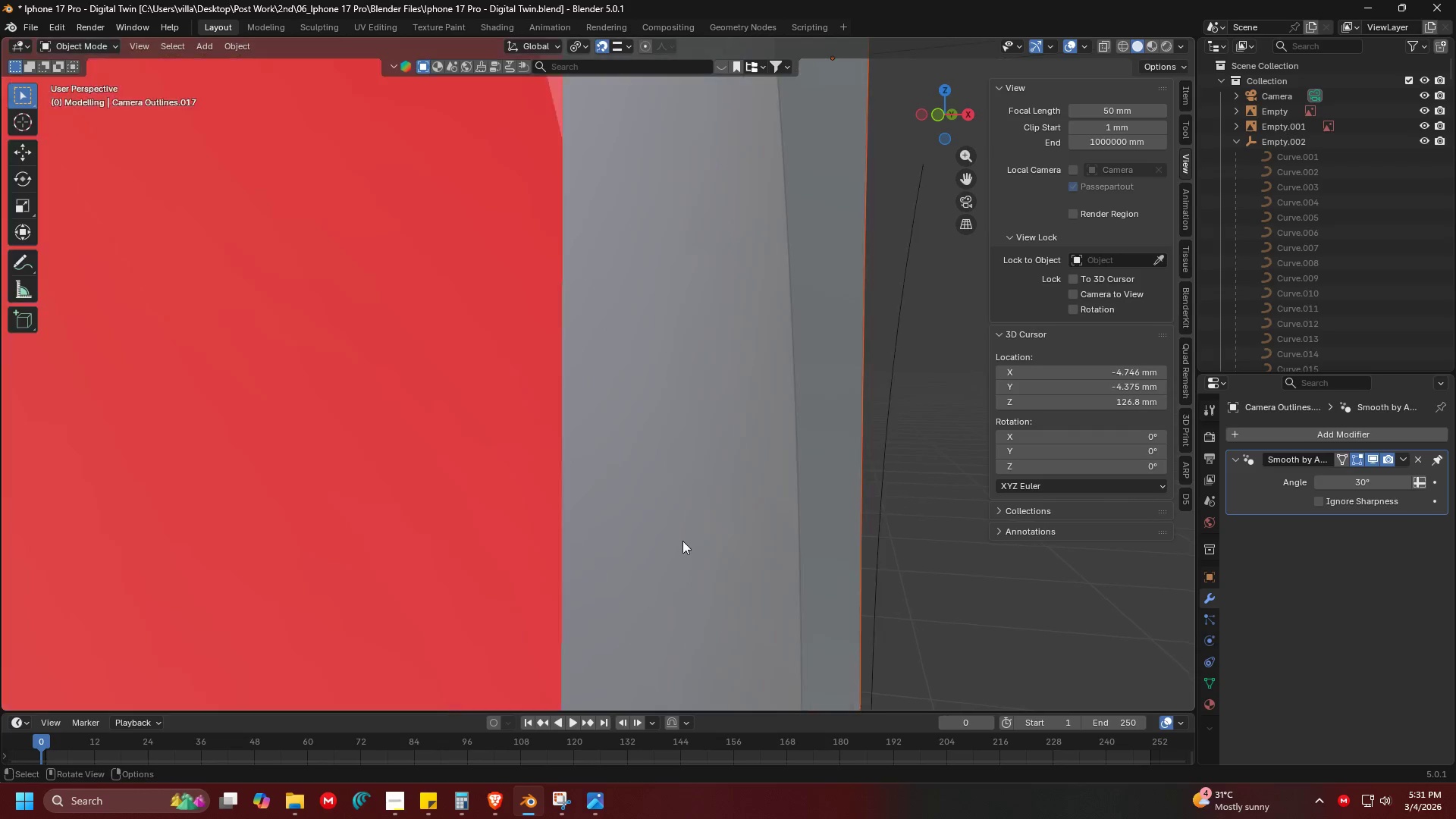 
key(Alt+AltLeft)
 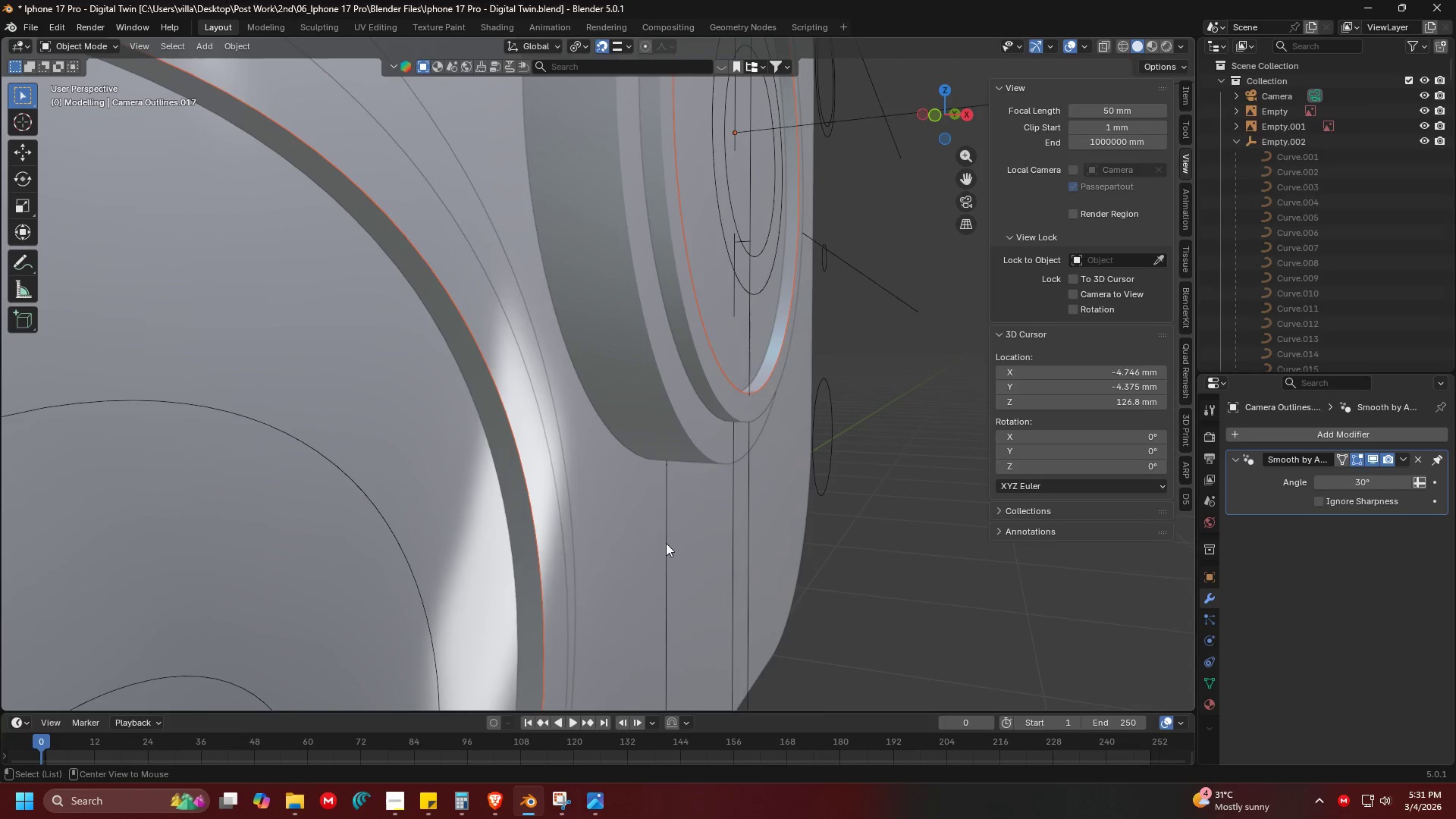 
key(Alt+Tab)
 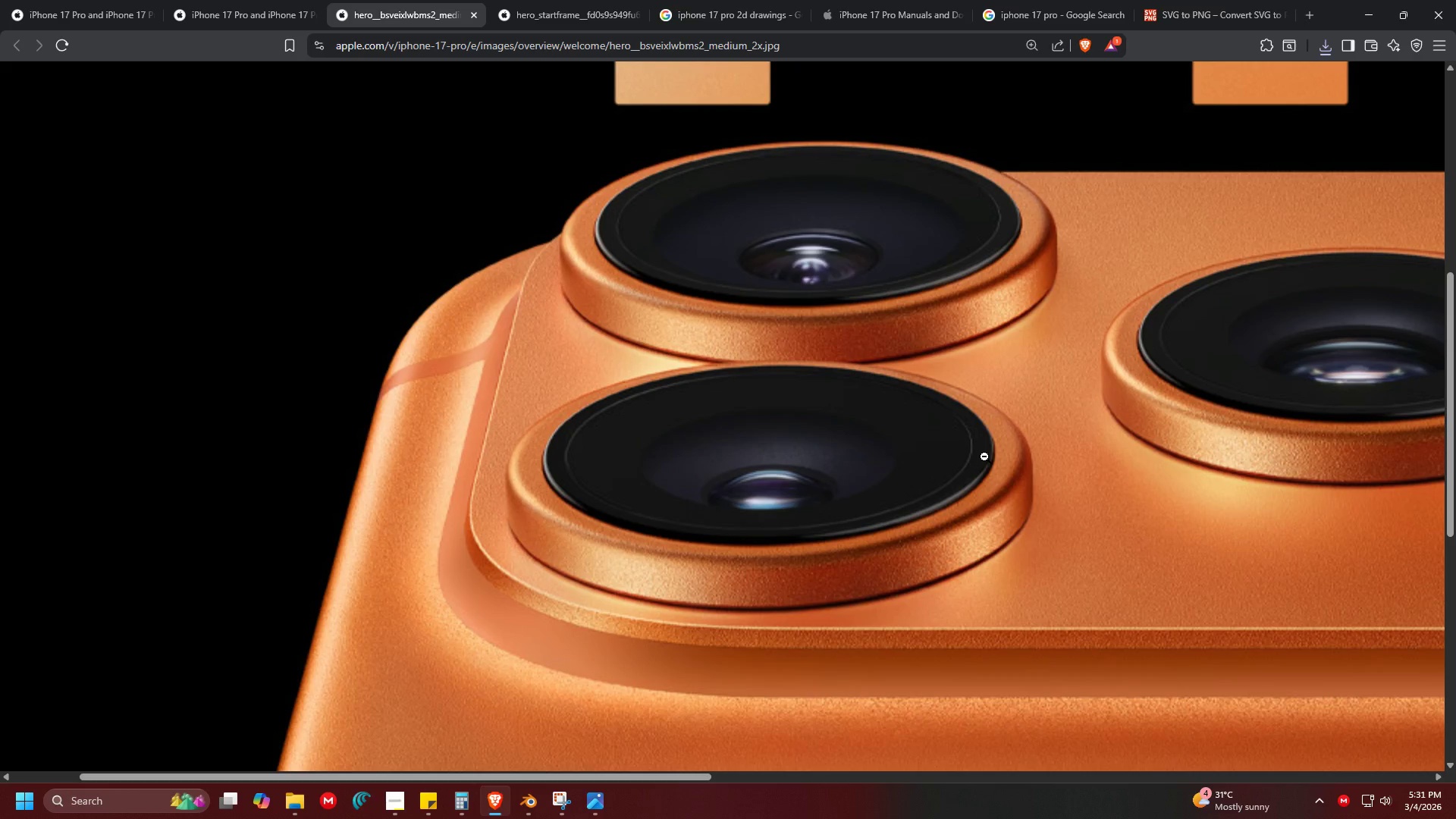 
scroll: coordinate [685, 541], scroll_direction: down, amount: 1.0
 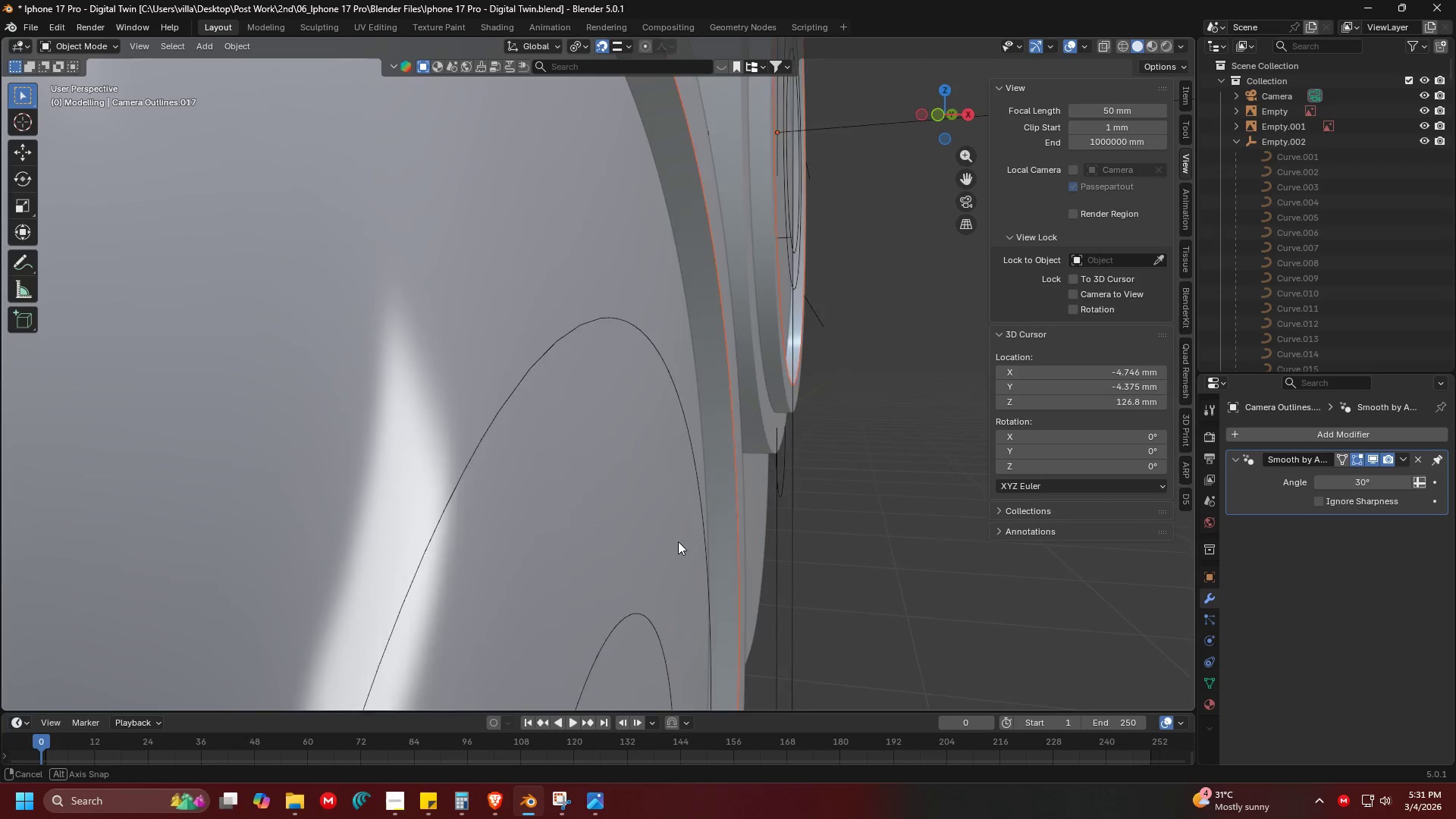 
key(Alt+AltLeft)
 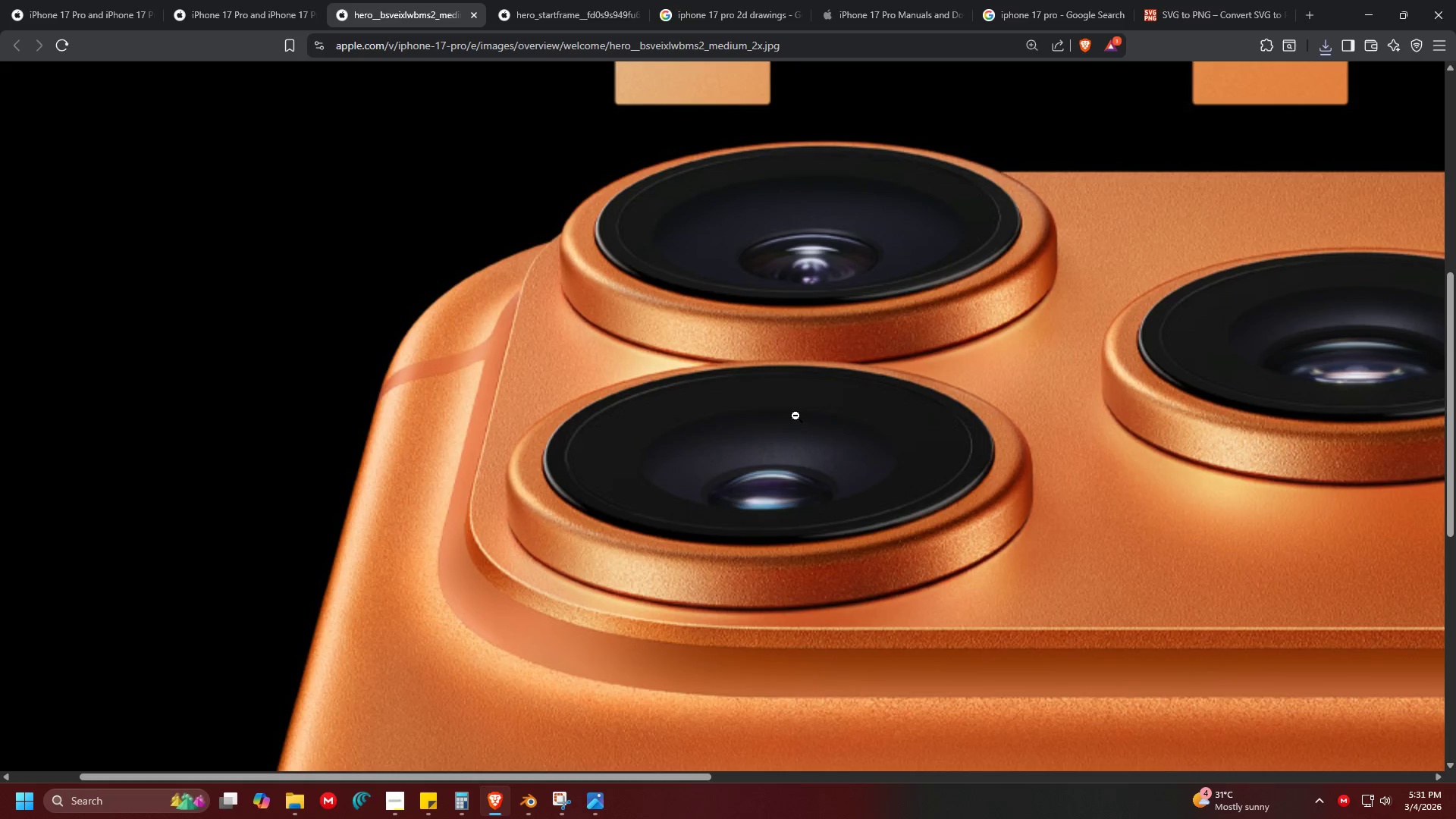 
key(Alt+Tab)
 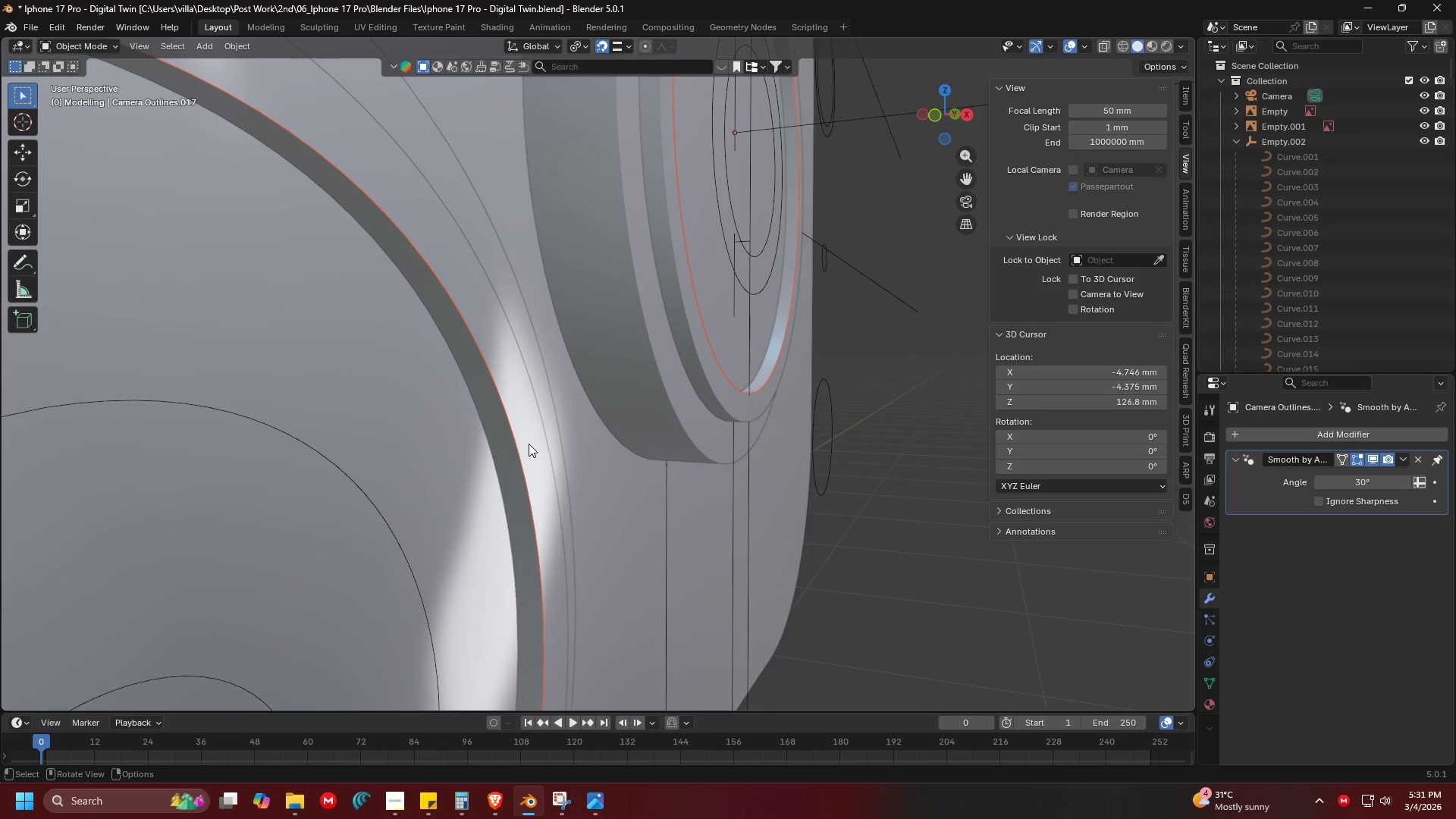 
left_click([534, 444])
 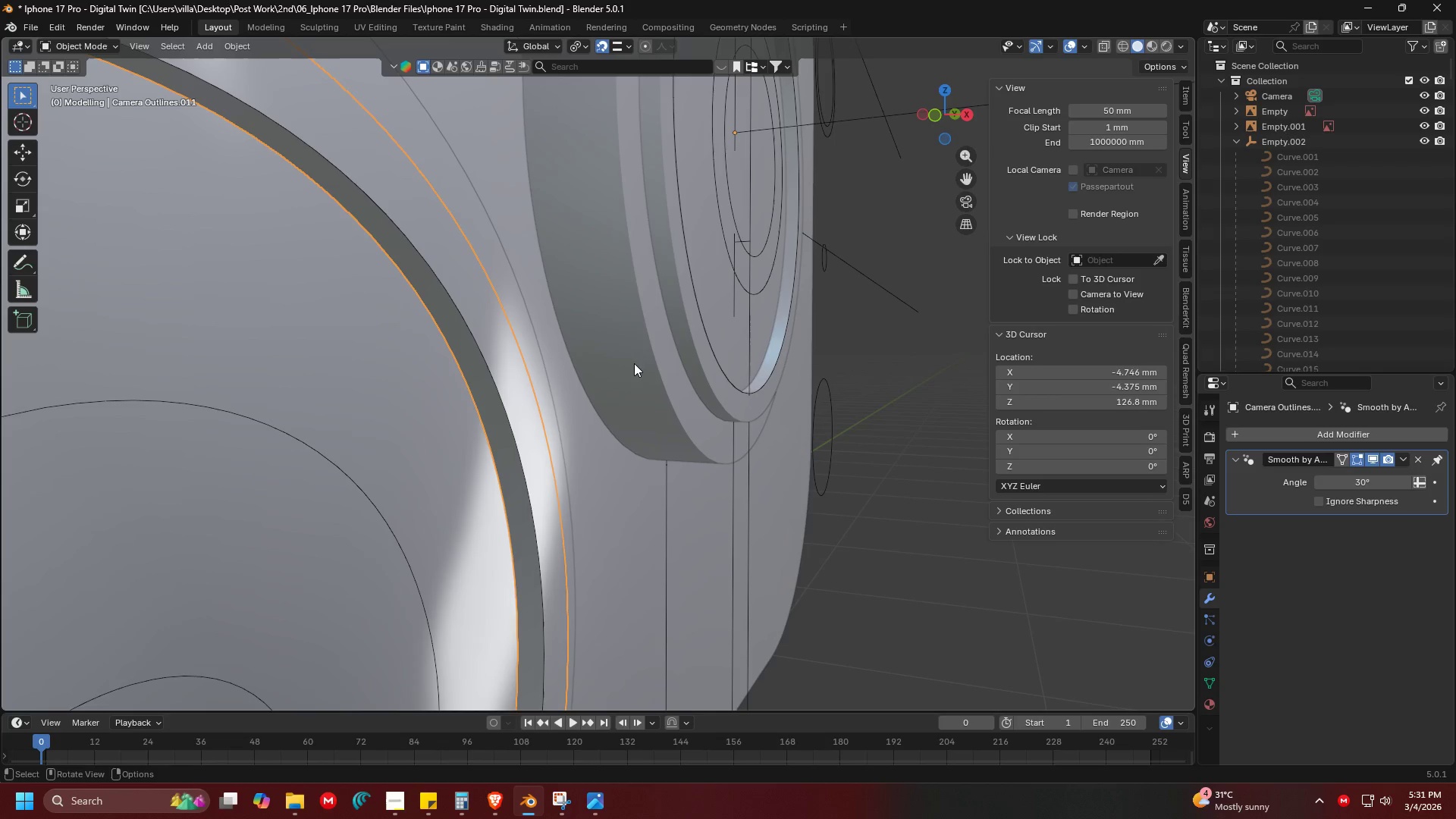 
hold_key(key=ShiftLeft, duration=0.88)
left_click([689, 334])
 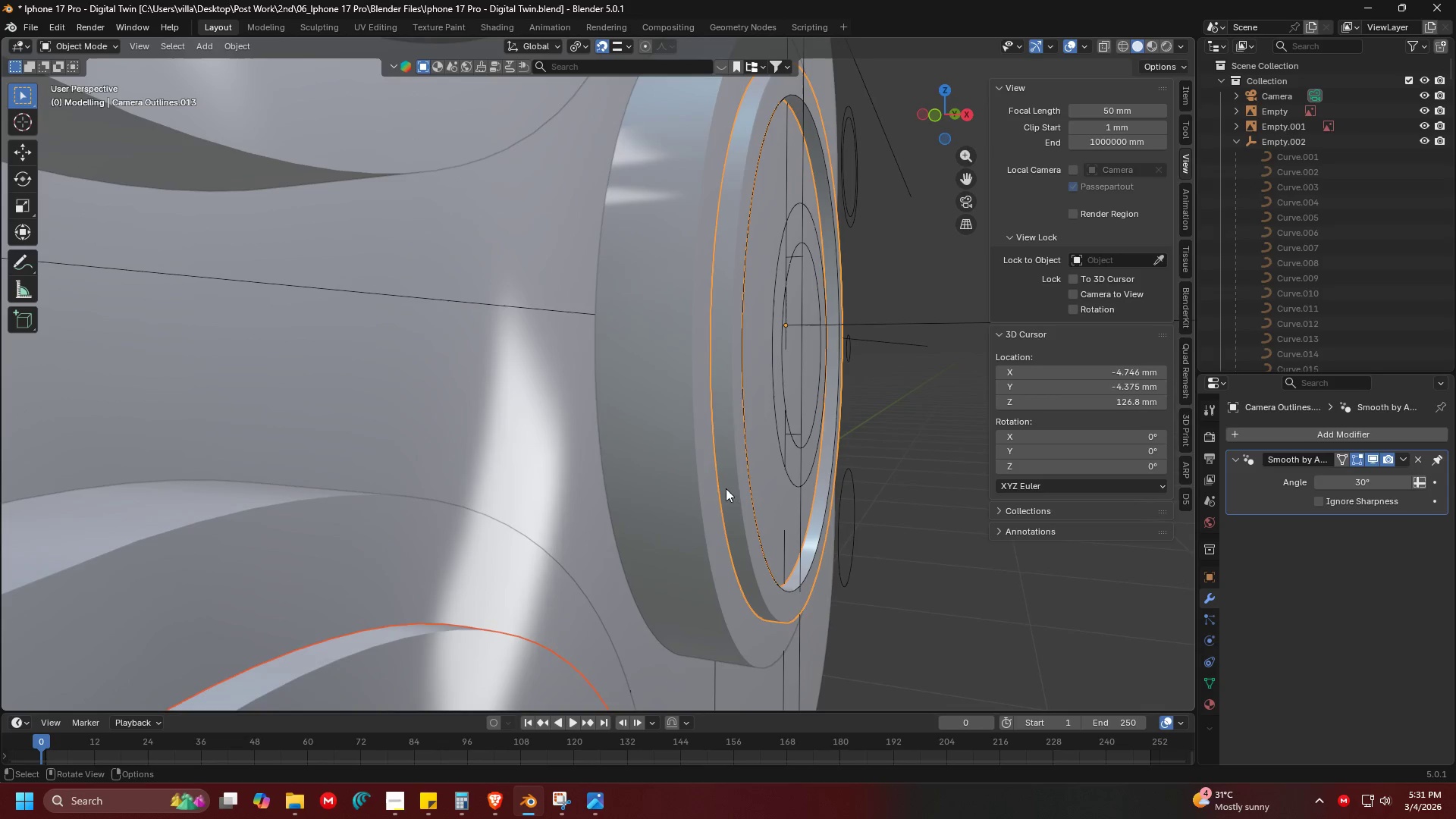 
hold_key(key=ShiftLeft, duration=1.5)
scroll: coordinate [566, 231], scroll_direction: down, amount: 1.0
 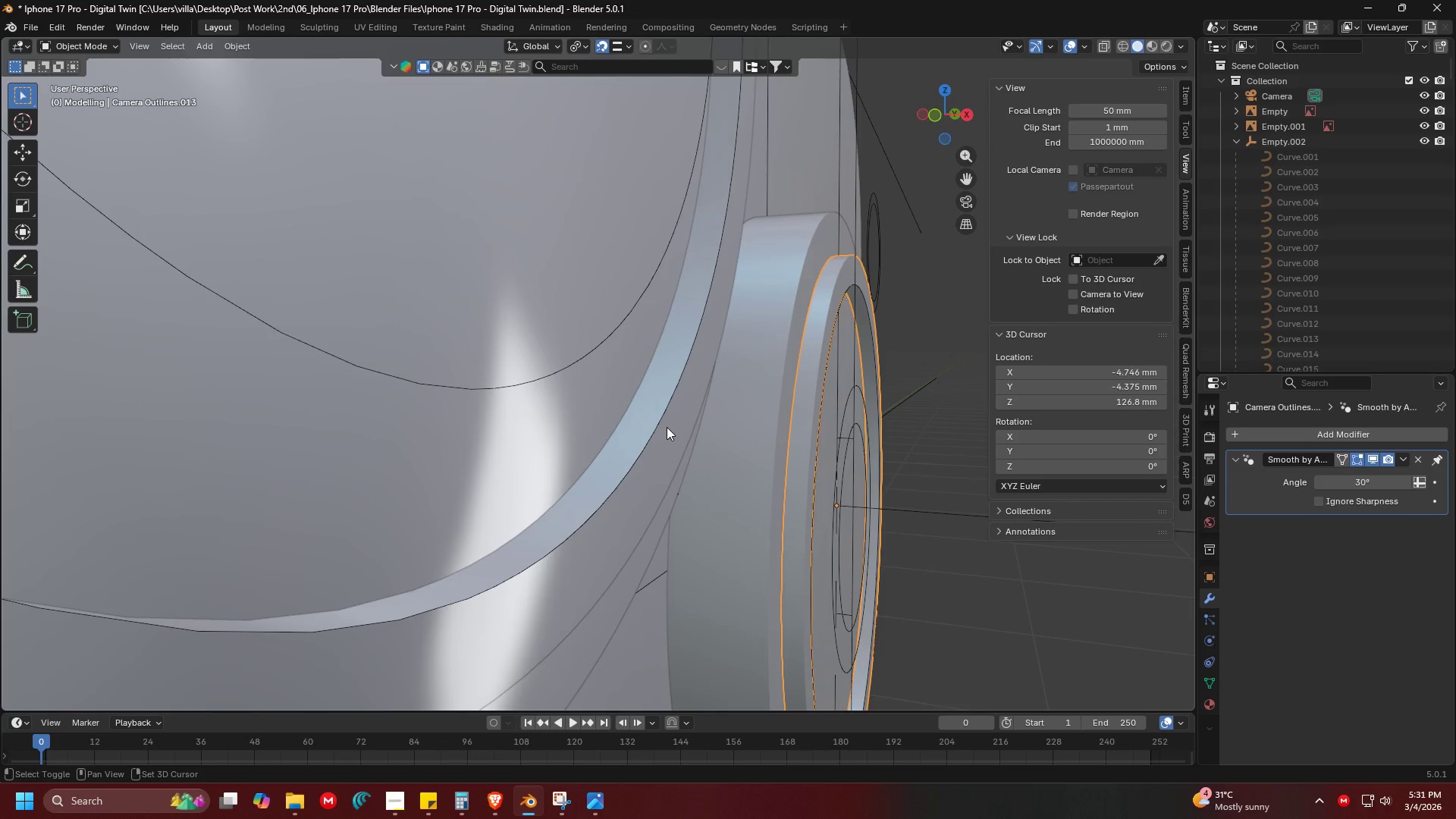 
hold_key(key=ShiftLeft, duration=0.36)
left_click([651, 414])
 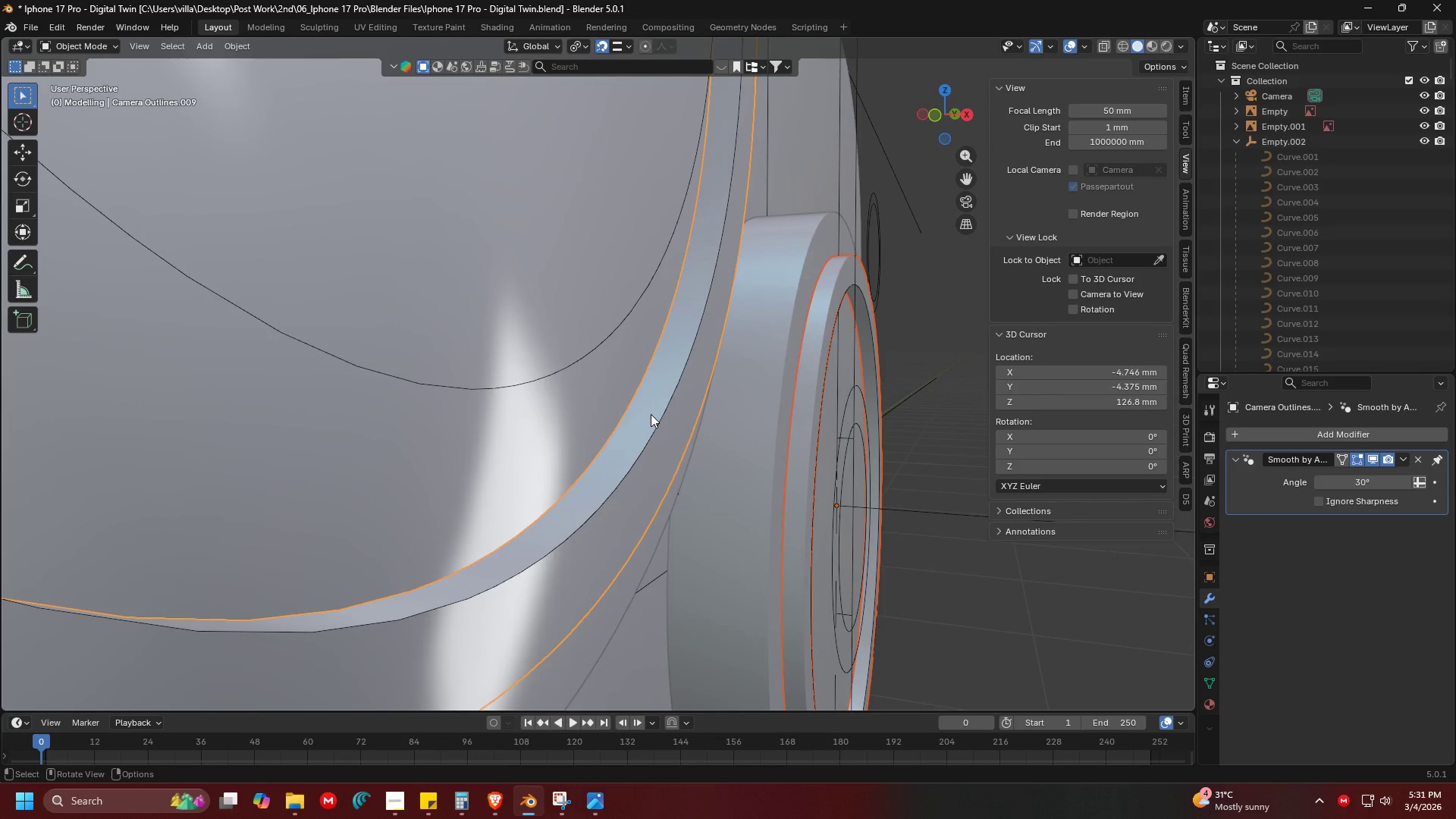 
key(Control+J)
 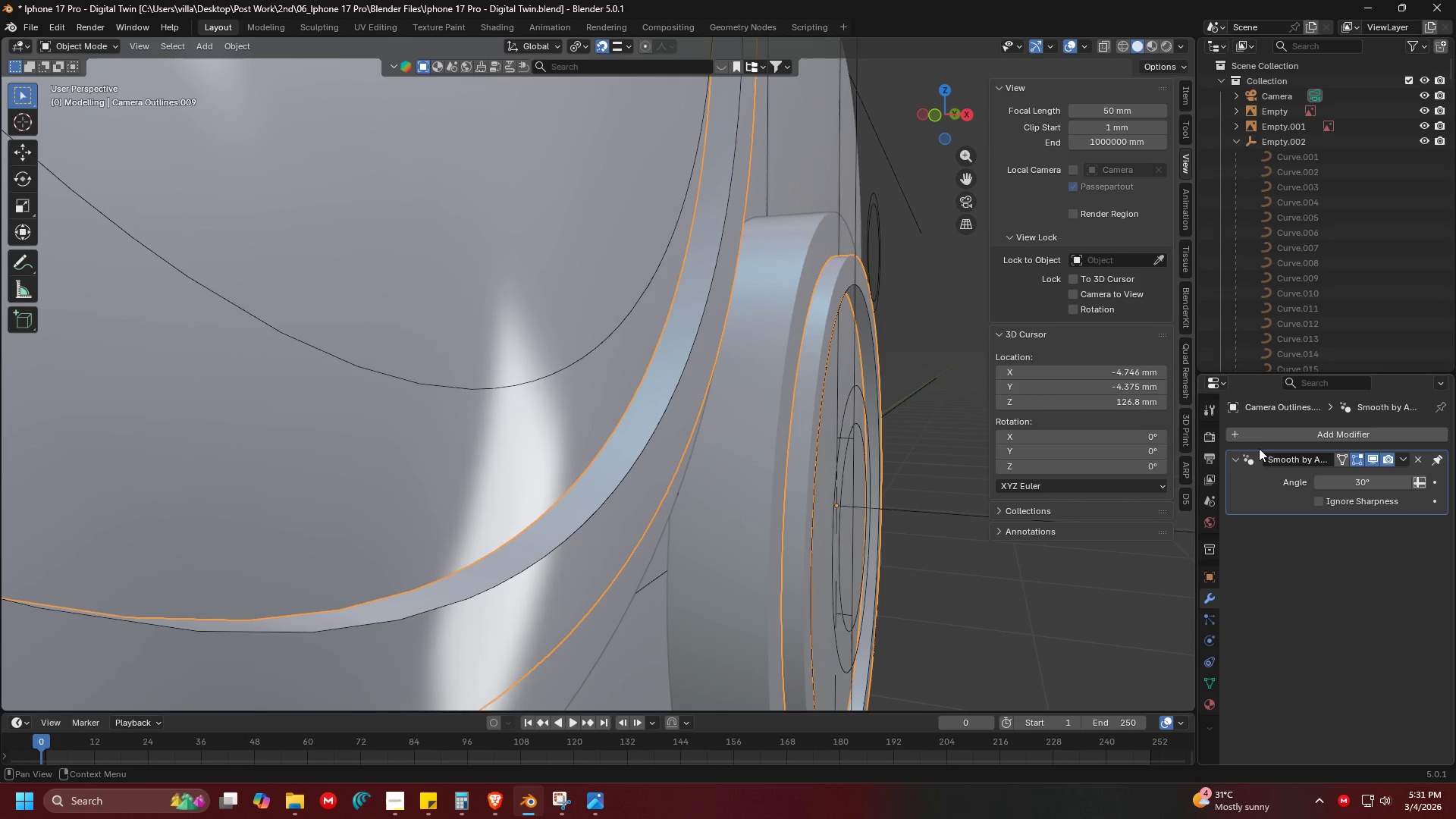 
double_click([1260, 435])
 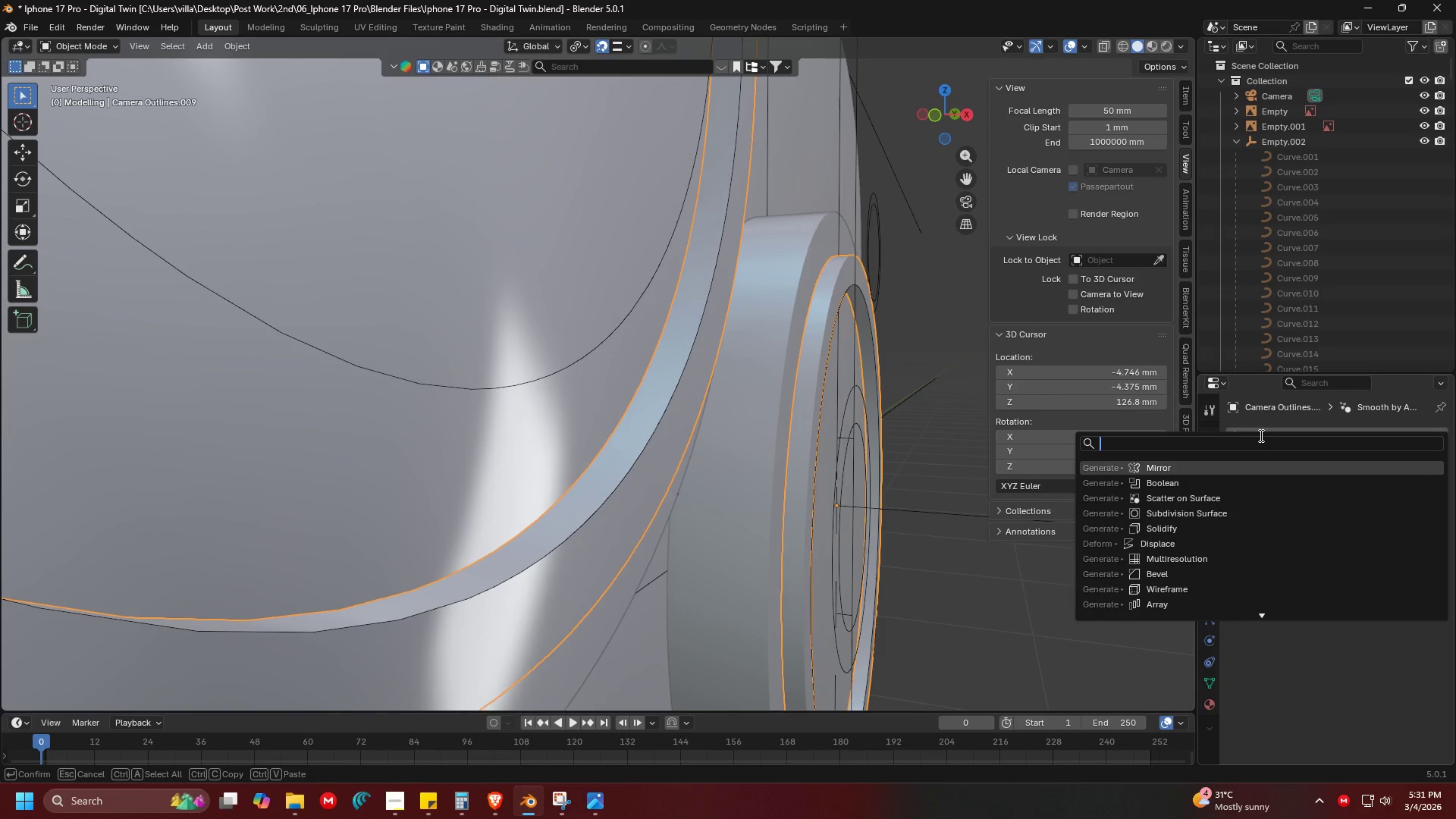 
type(bevel)
 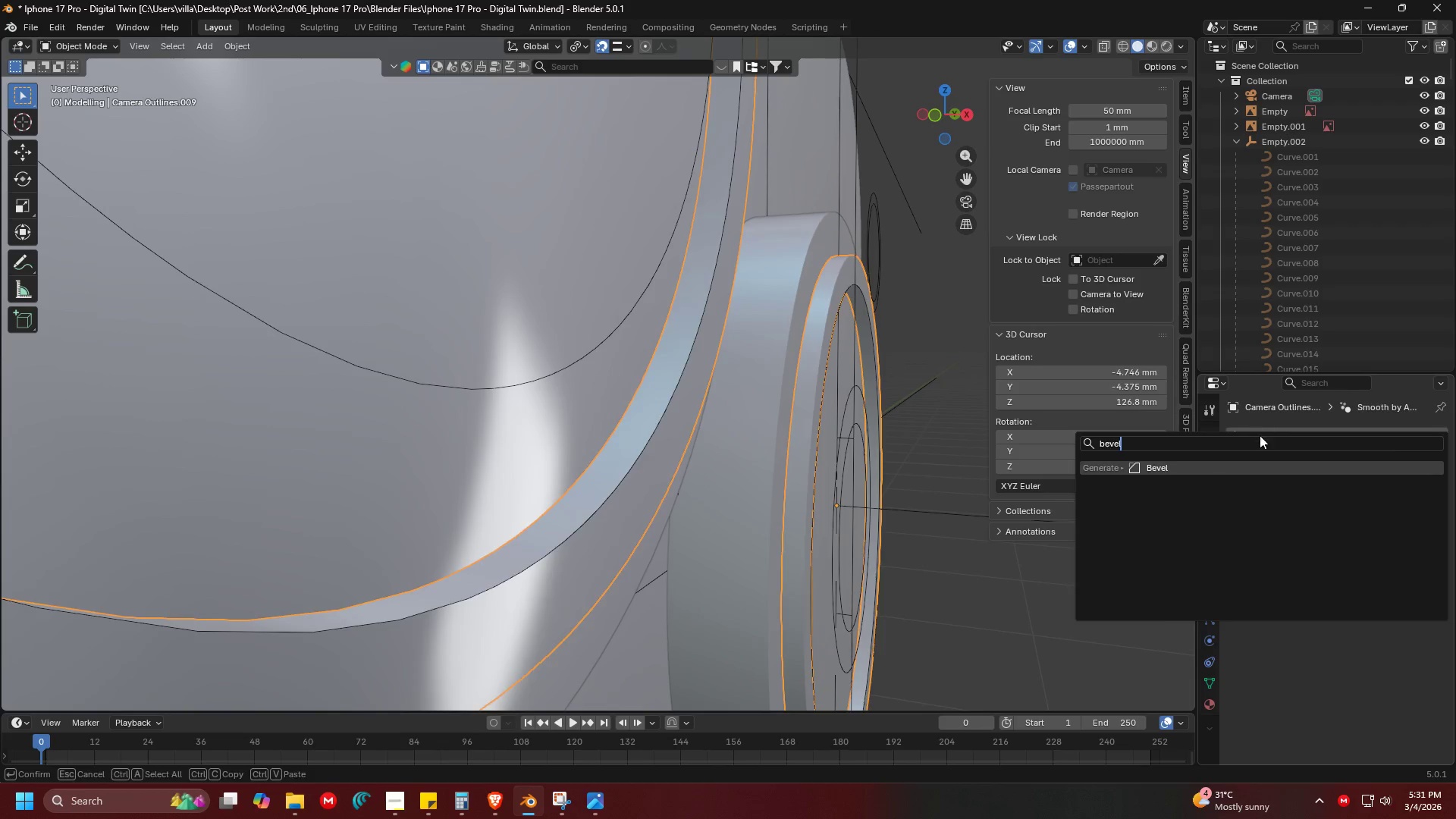 
key(Enter)
 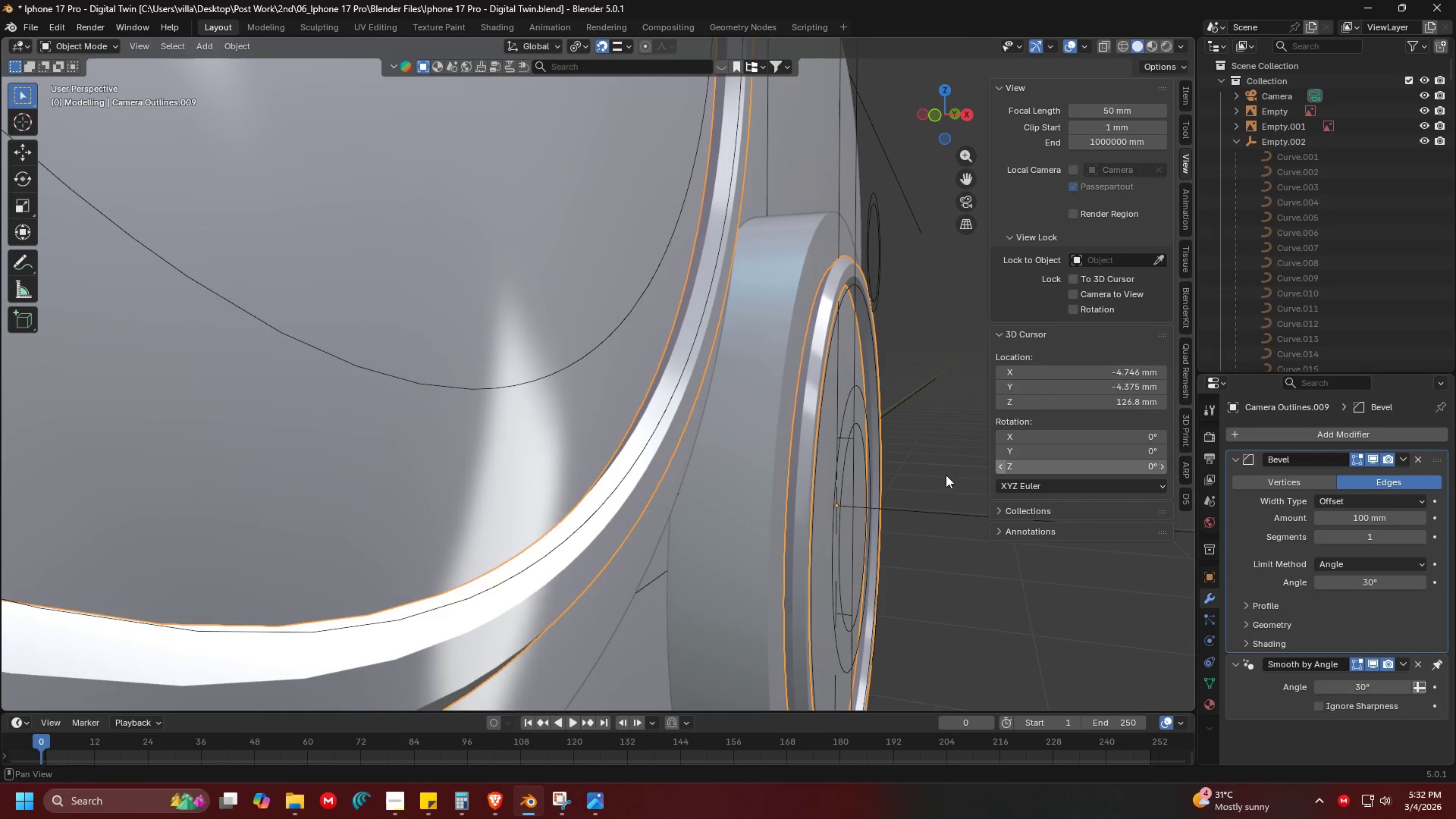 
key(Control+ControlLeft)
 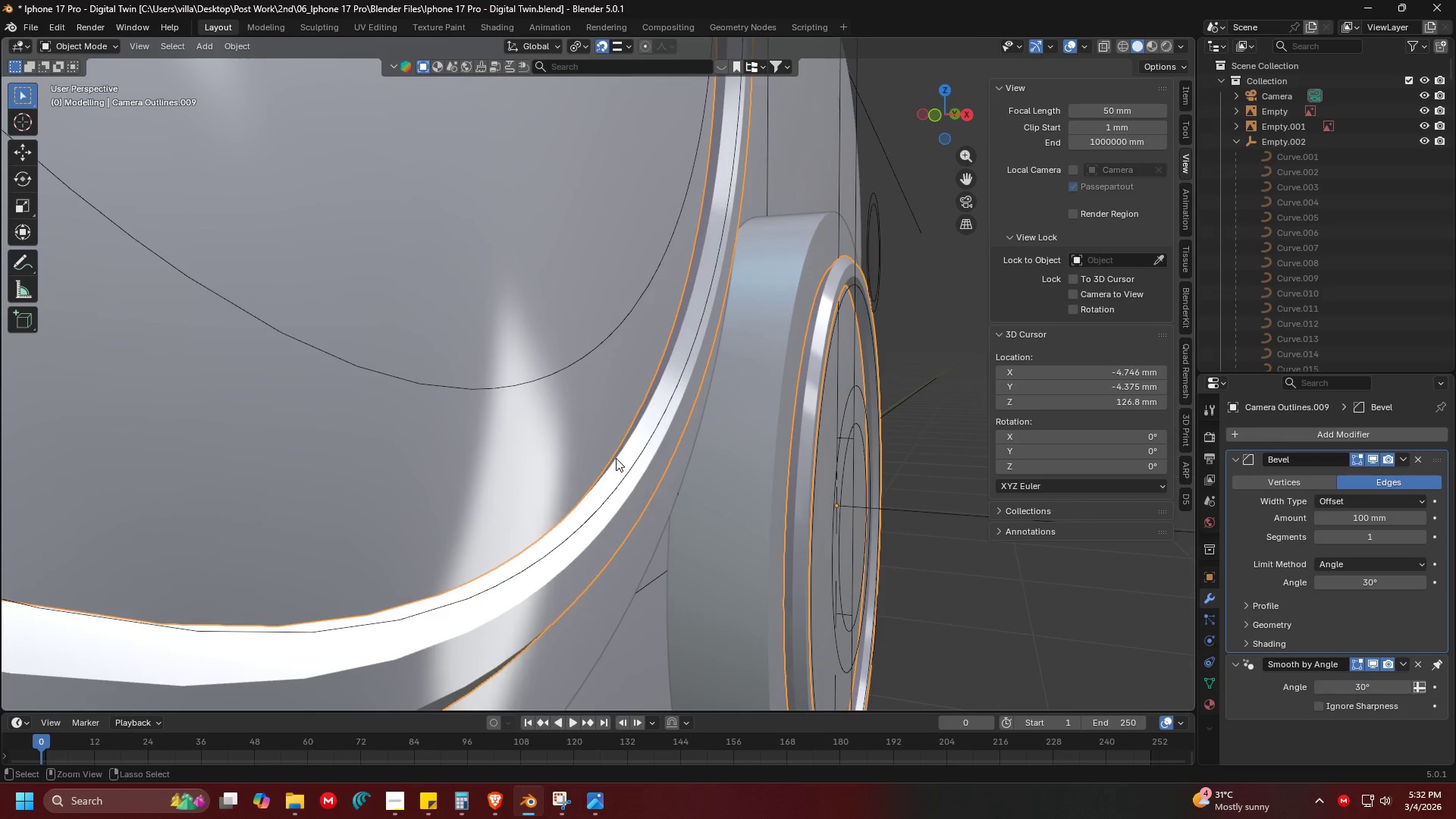 
key(Control+A)
 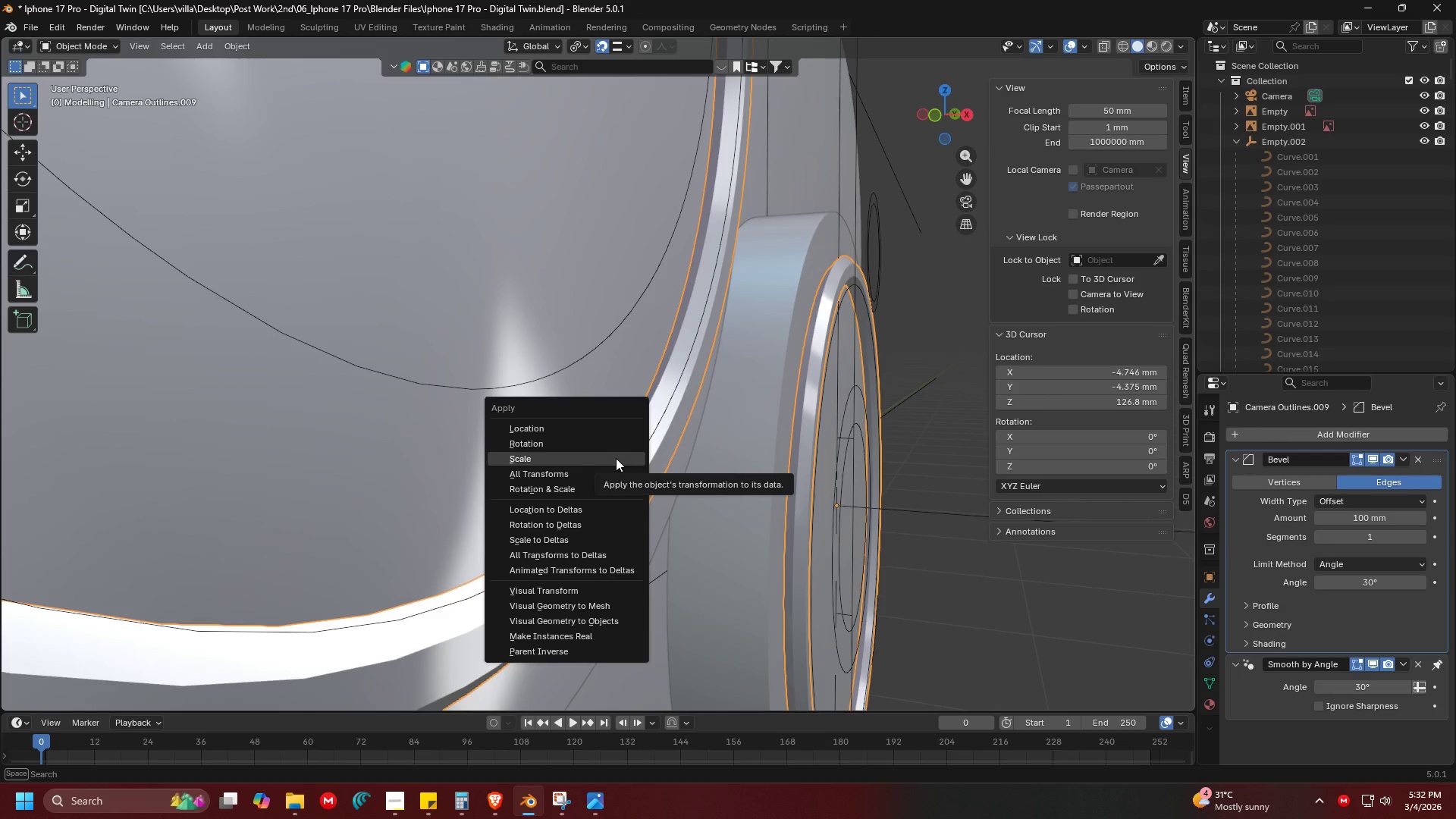 
left_click([616, 458])
 